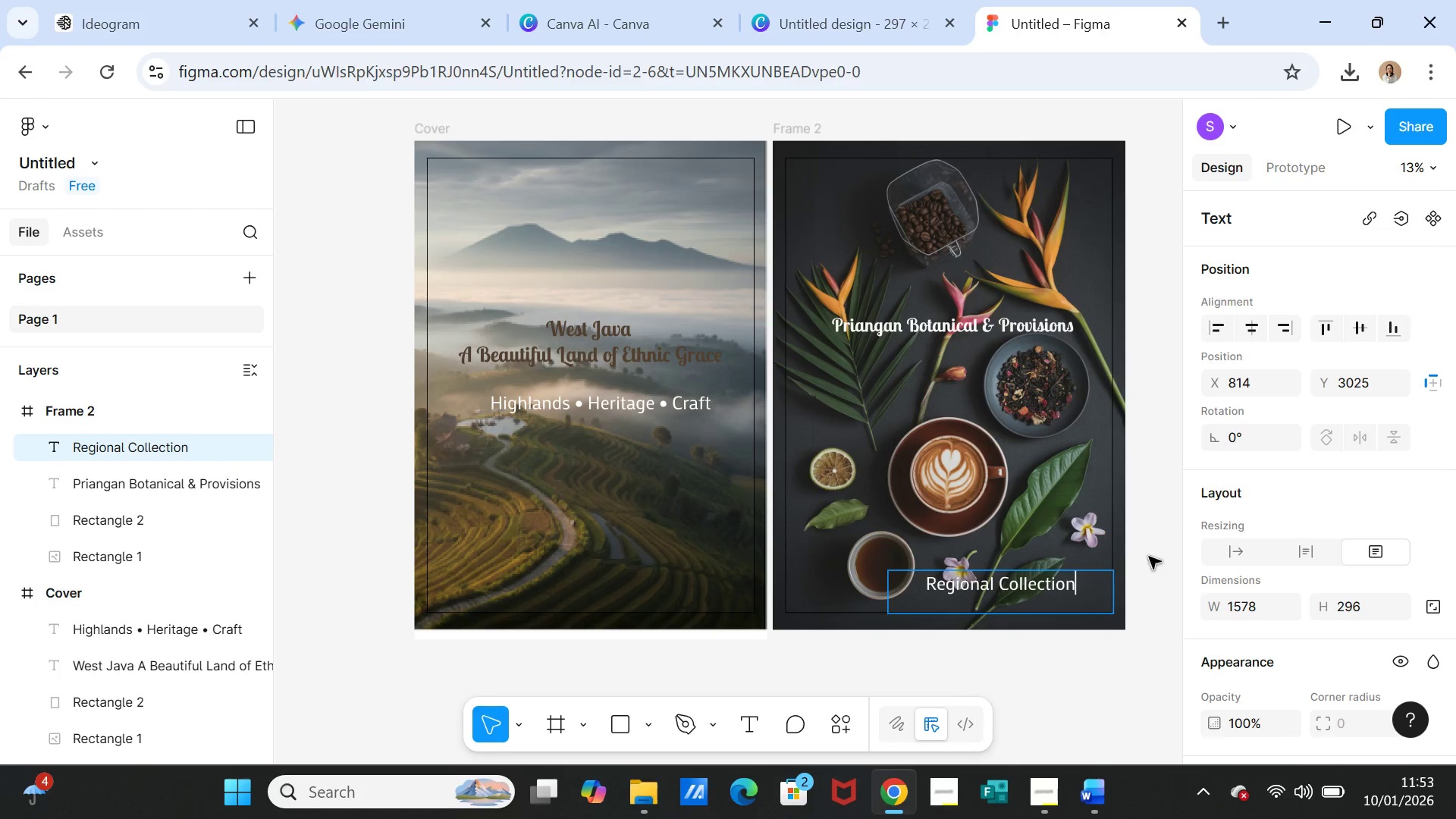 
left_click([1148, 557])
 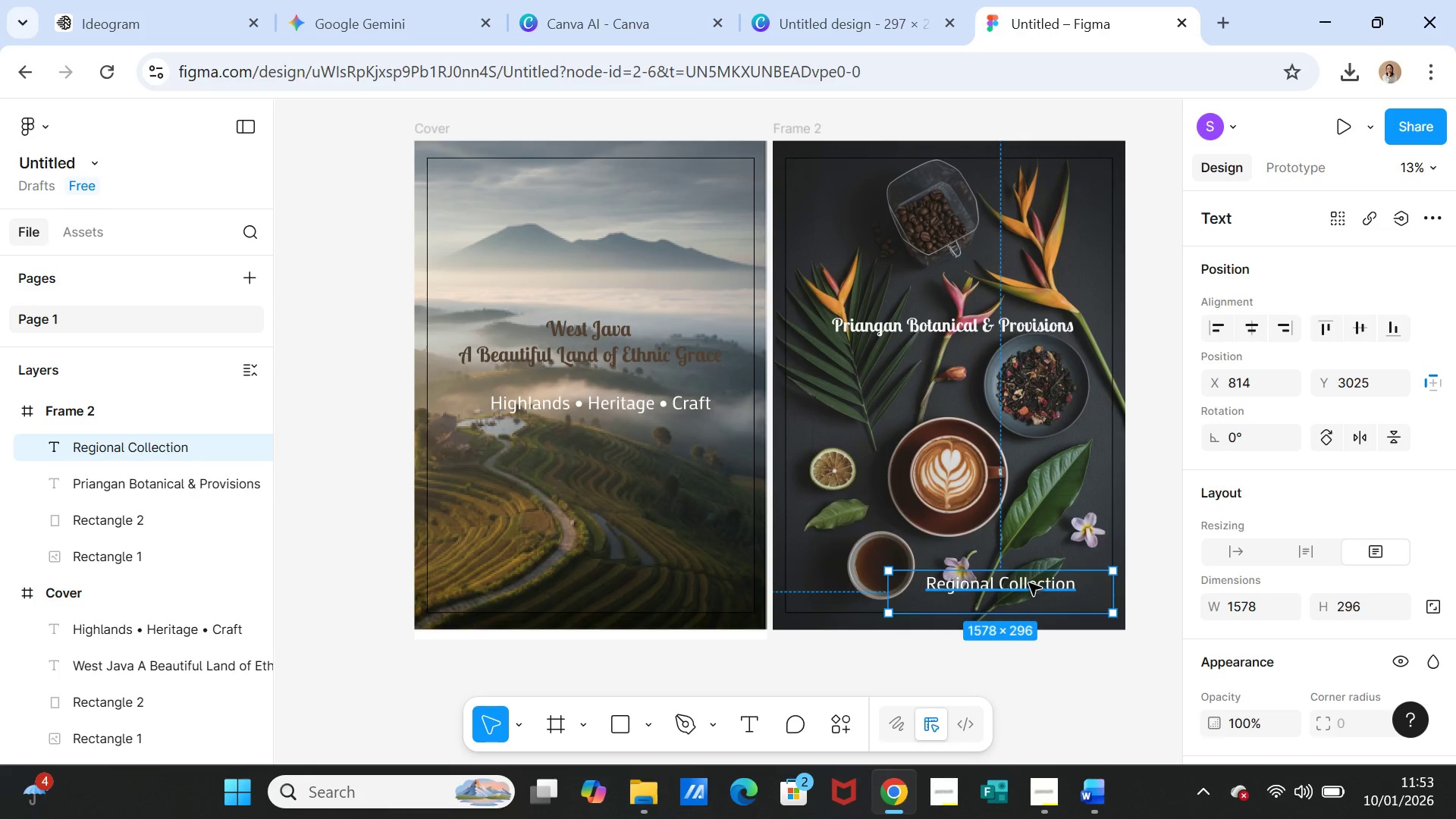 
left_click([1029, 583])
 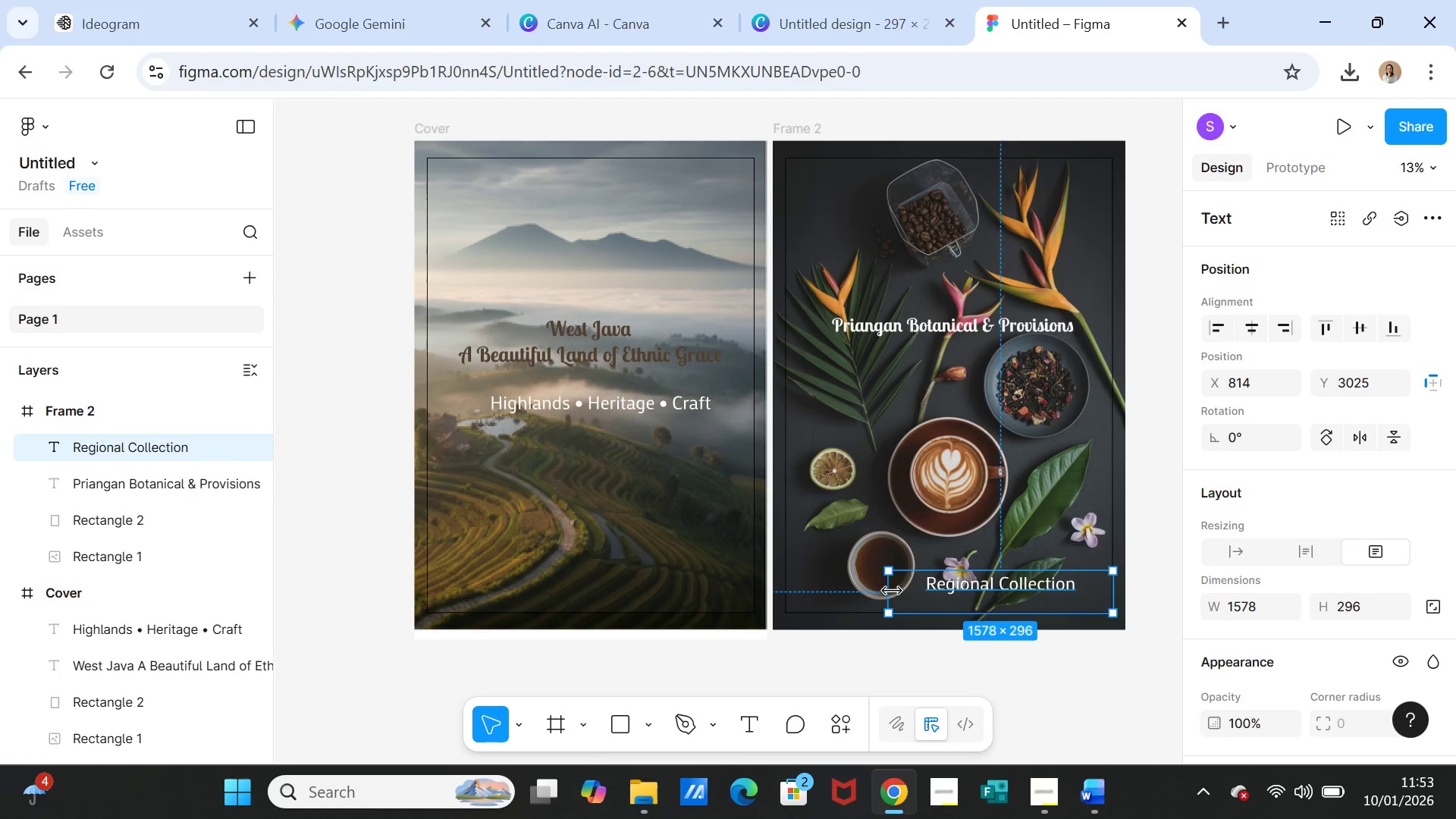 
left_click_drag(start_coordinate=[892, 590], to_coordinate=[945, 587])
 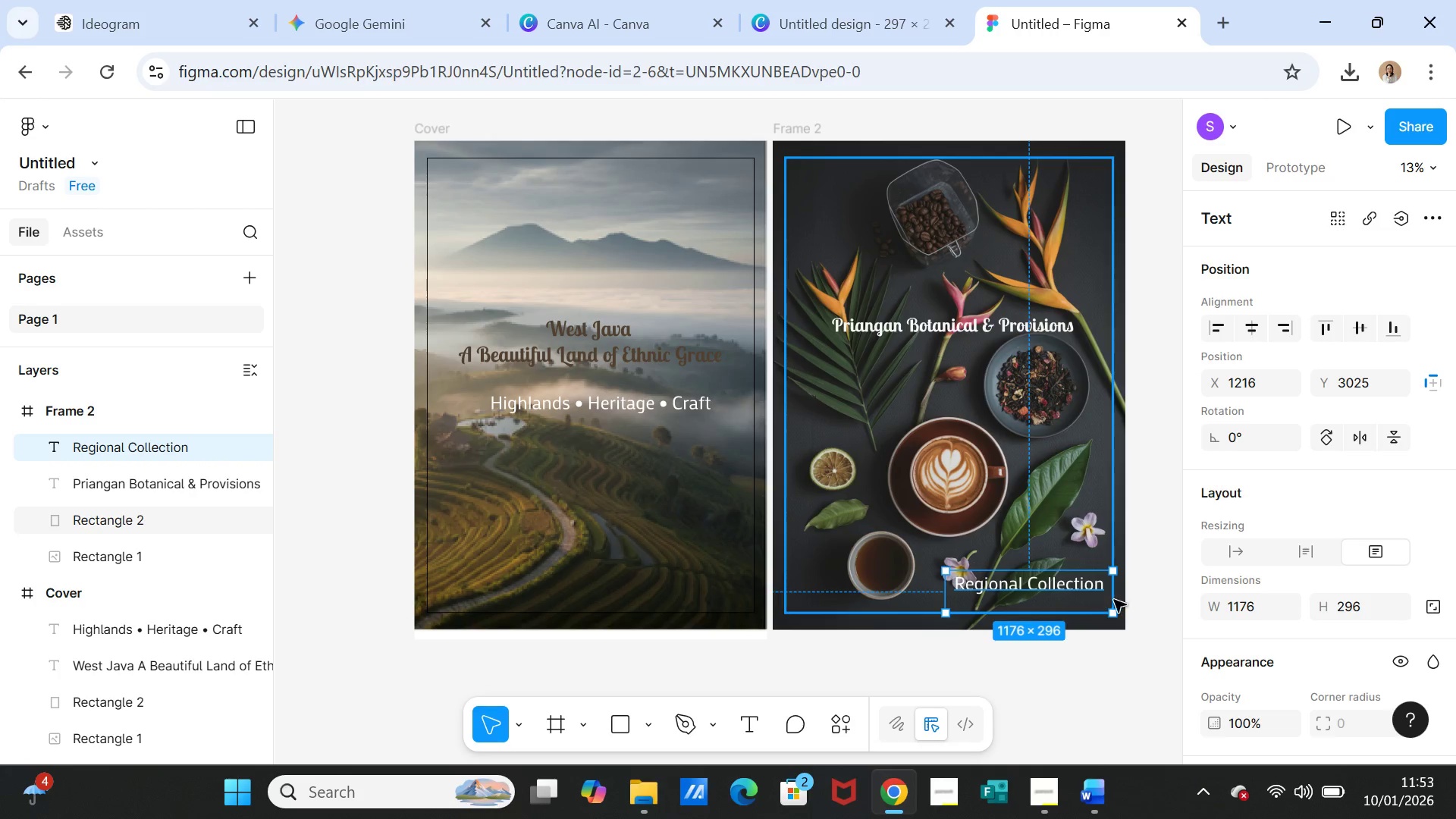 
scroll: coordinate [1127, 600], scroll_direction: down, amount: 1.0
 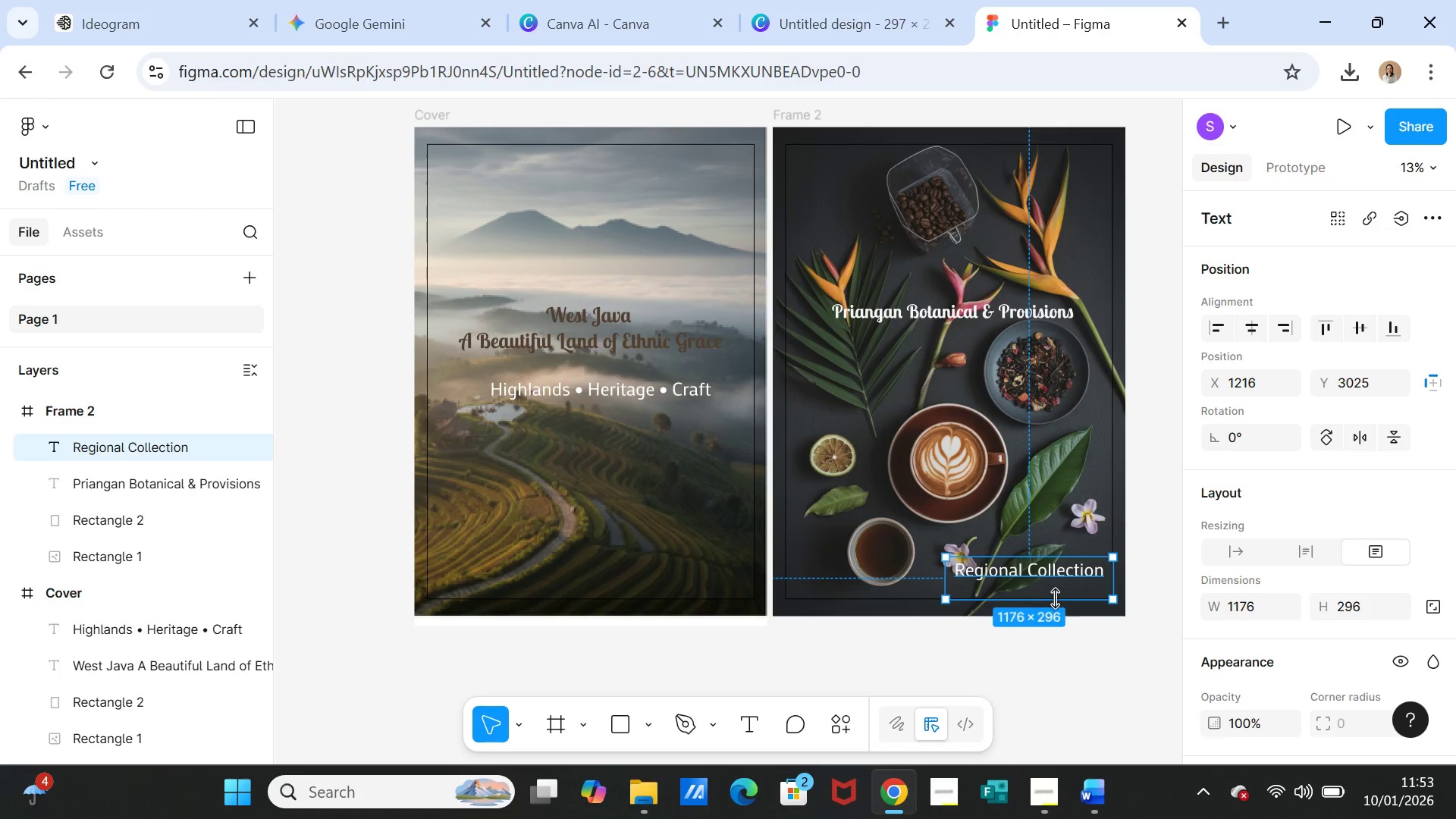 
left_click_drag(start_coordinate=[1053, 598], to_coordinate=[1054, 584])
 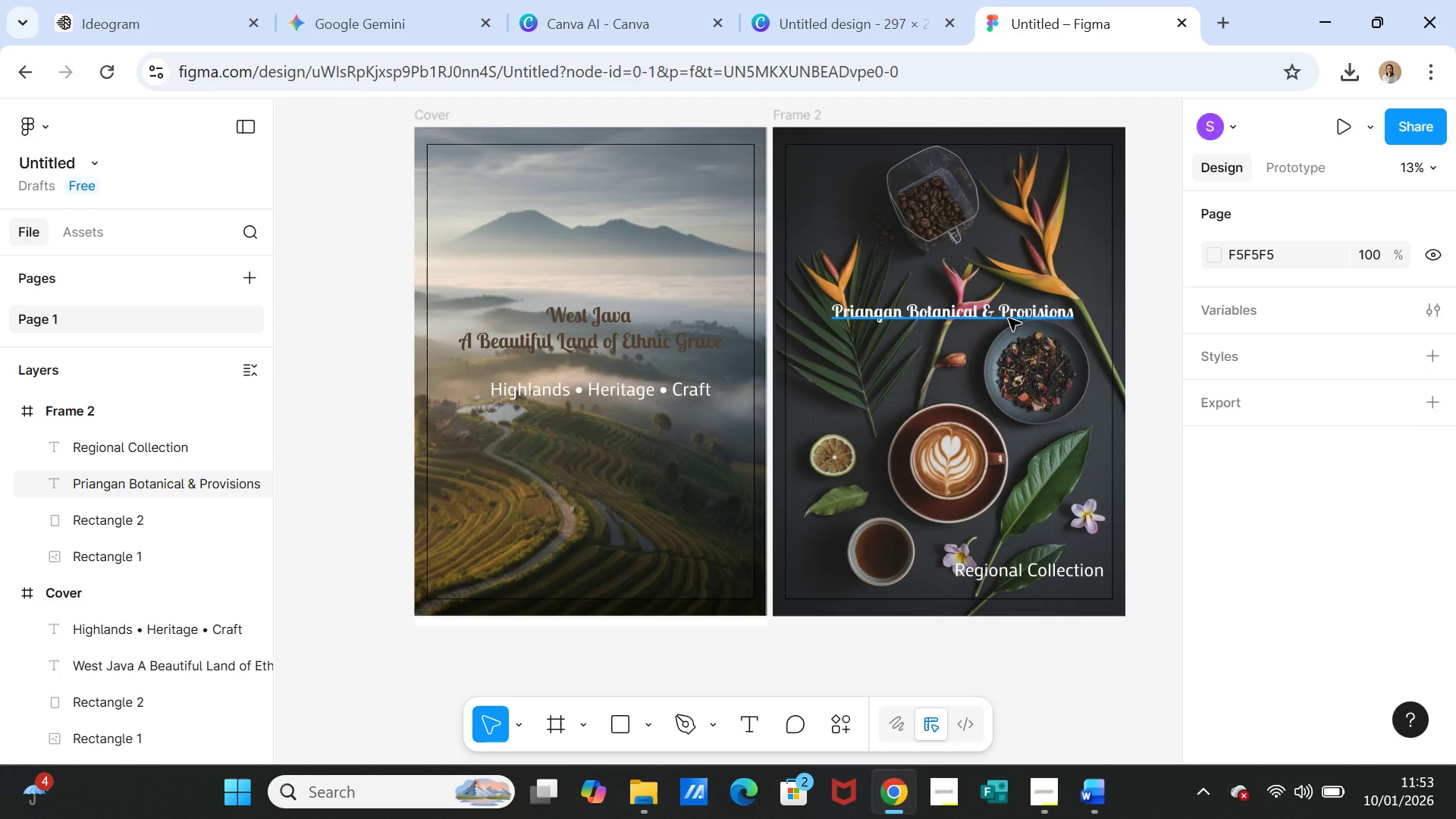 
wait(7.55)
 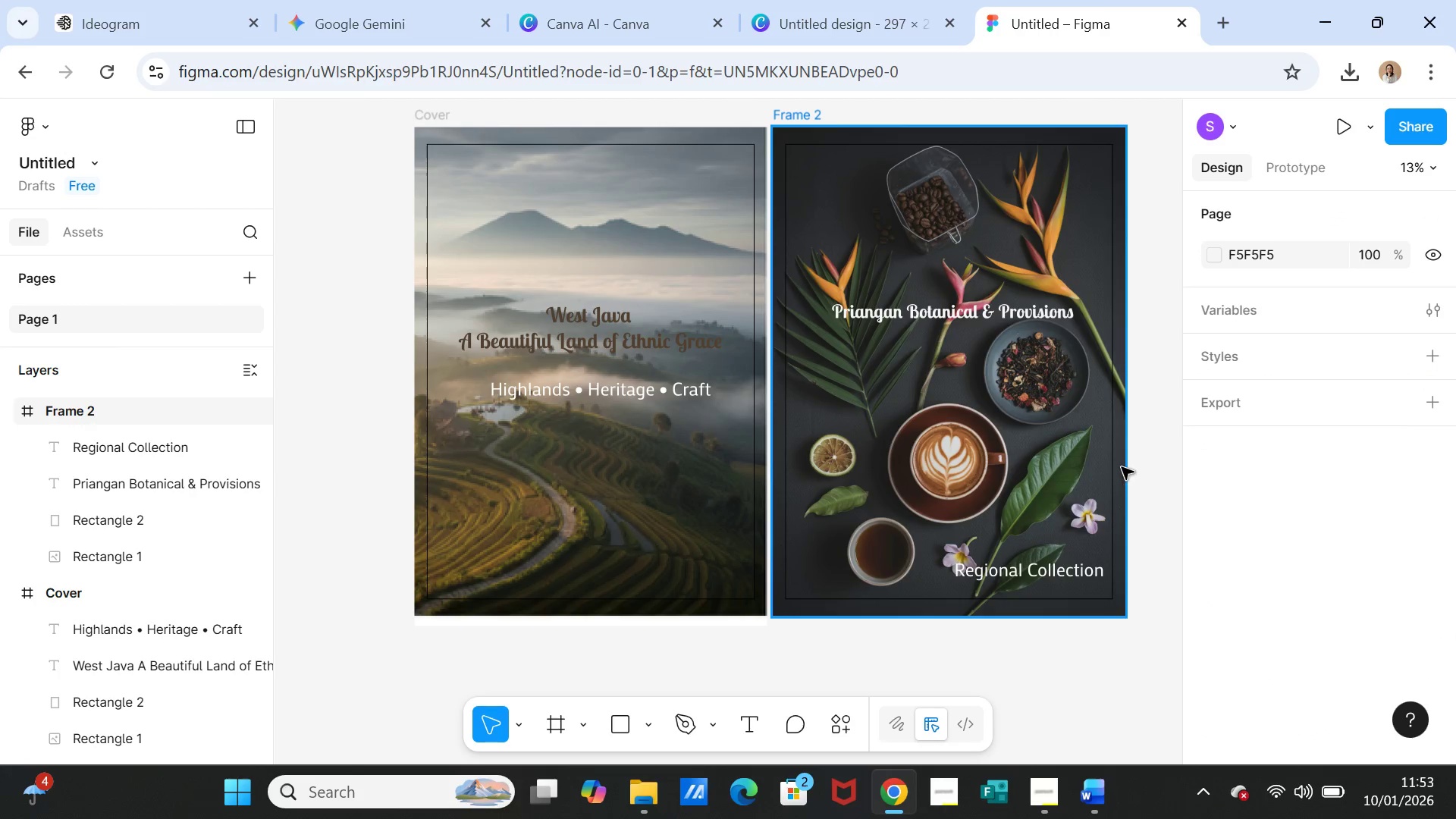 
left_click([1009, 318])
 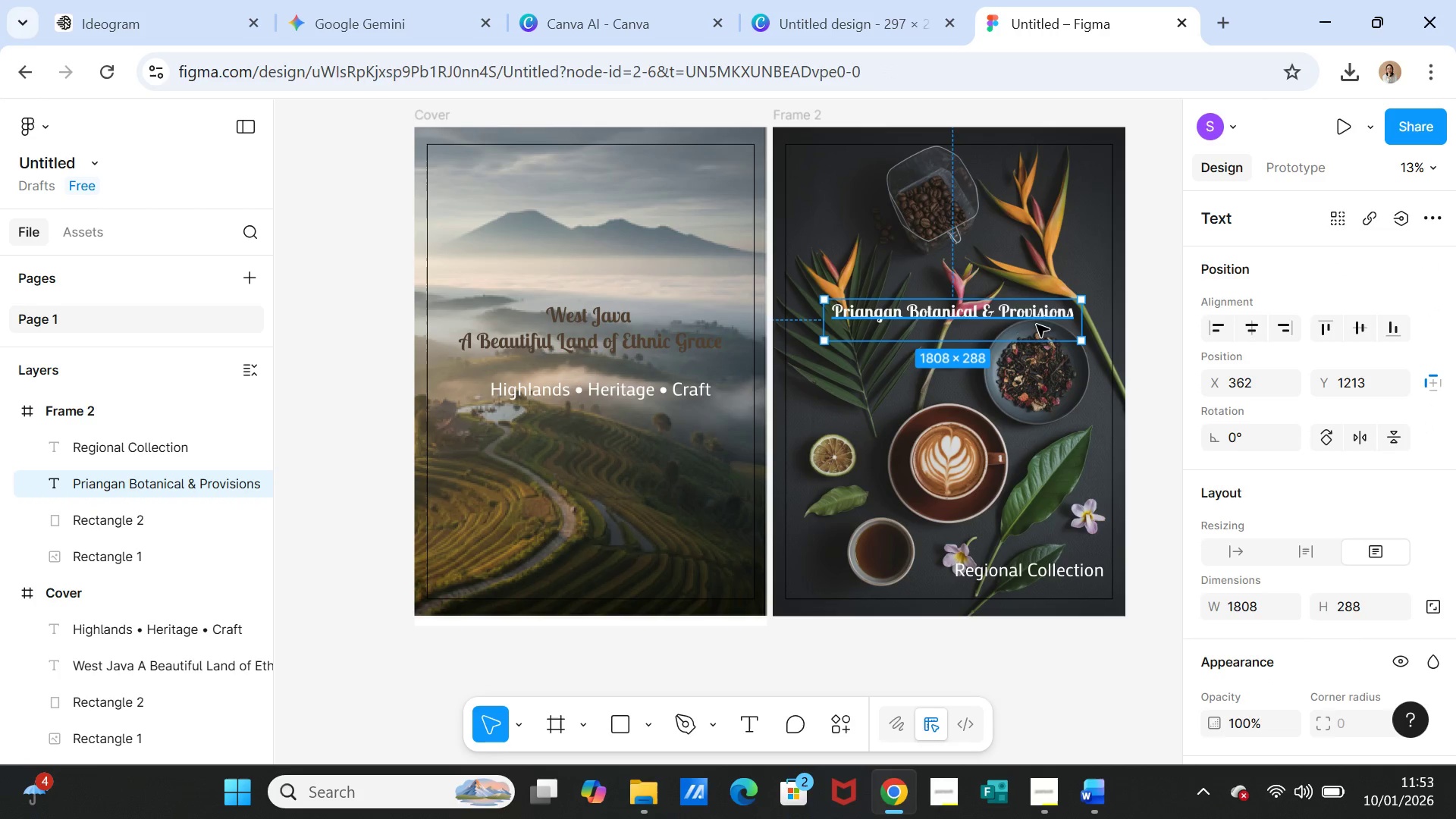 
left_click_drag(start_coordinate=[1025, 320], to_coordinate=[990, 189])
 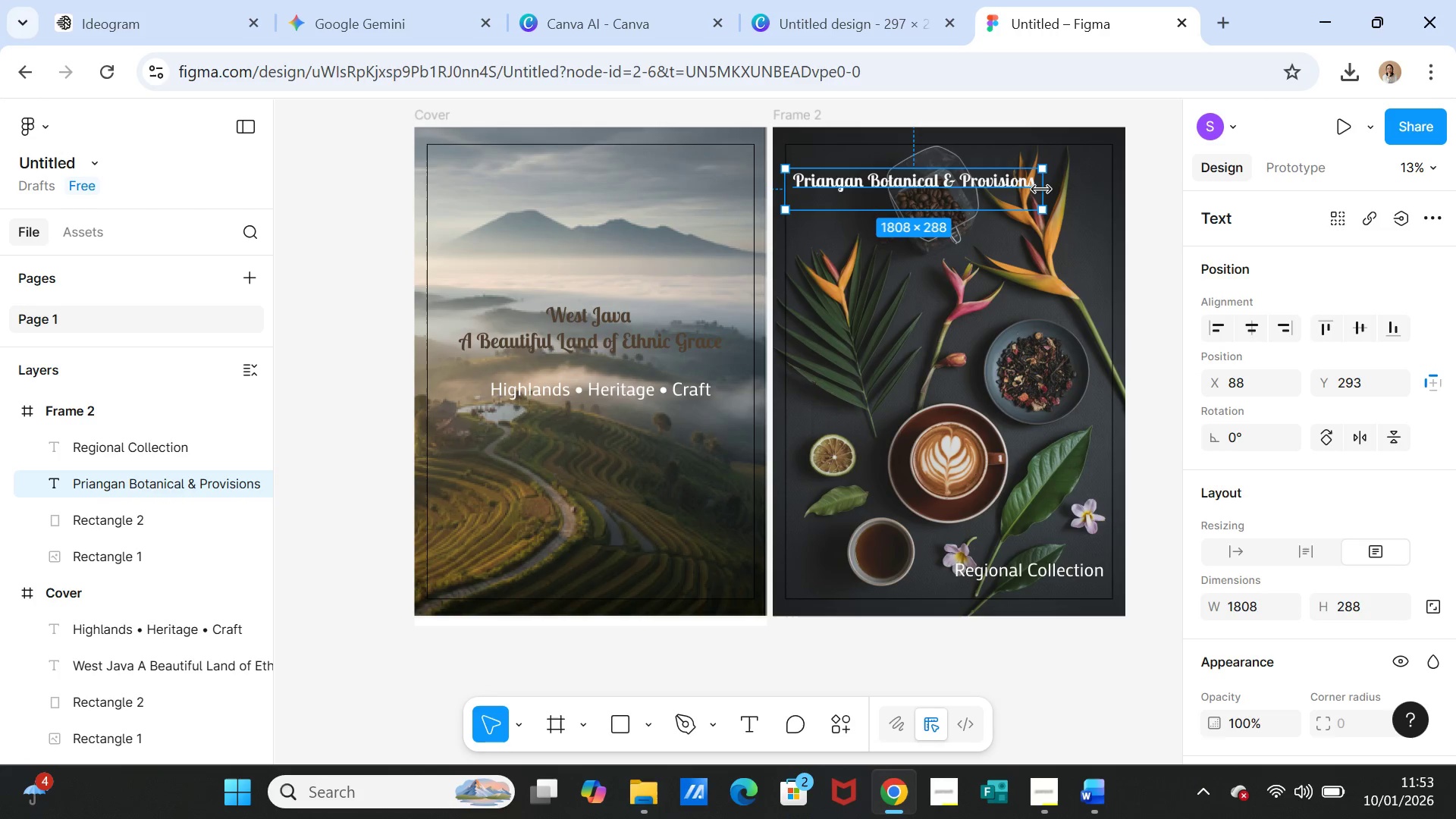 
left_click_drag(start_coordinate=[1041, 190], to_coordinate=[959, 184])
 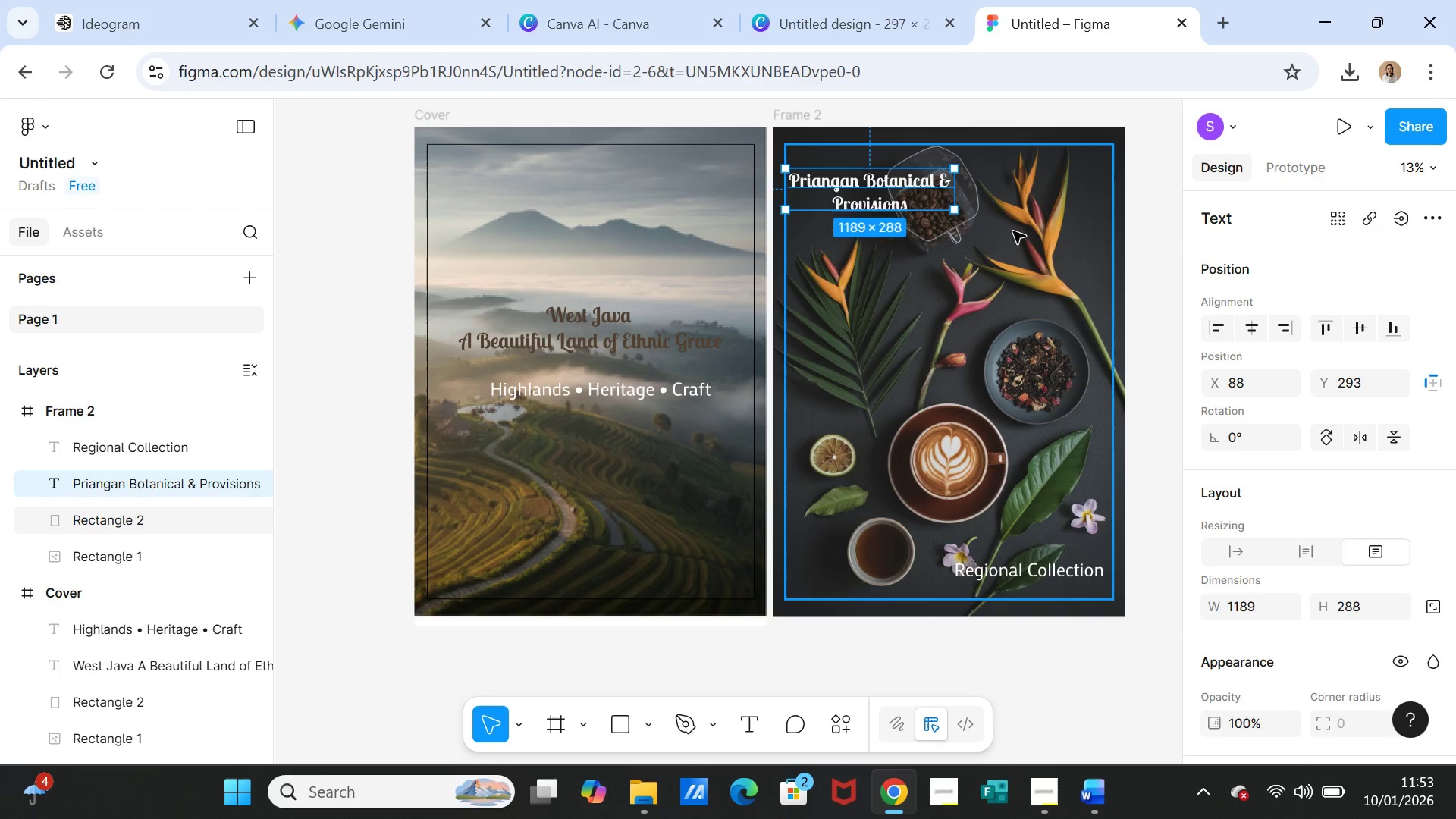 
left_click([1013, 231])
 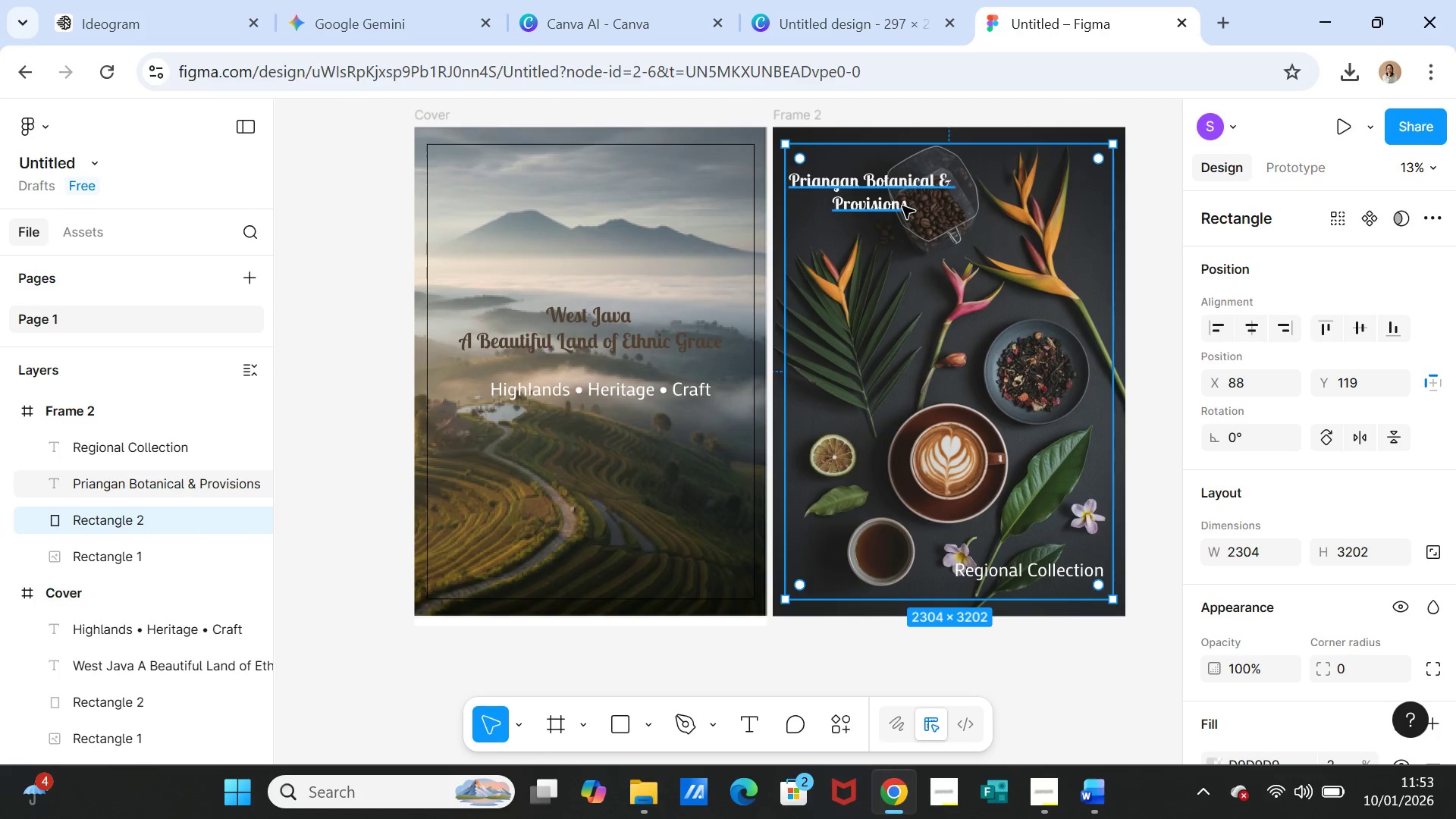 
left_click_drag(start_coordinate=[902, 206], to_coordinate=[917, 206])
 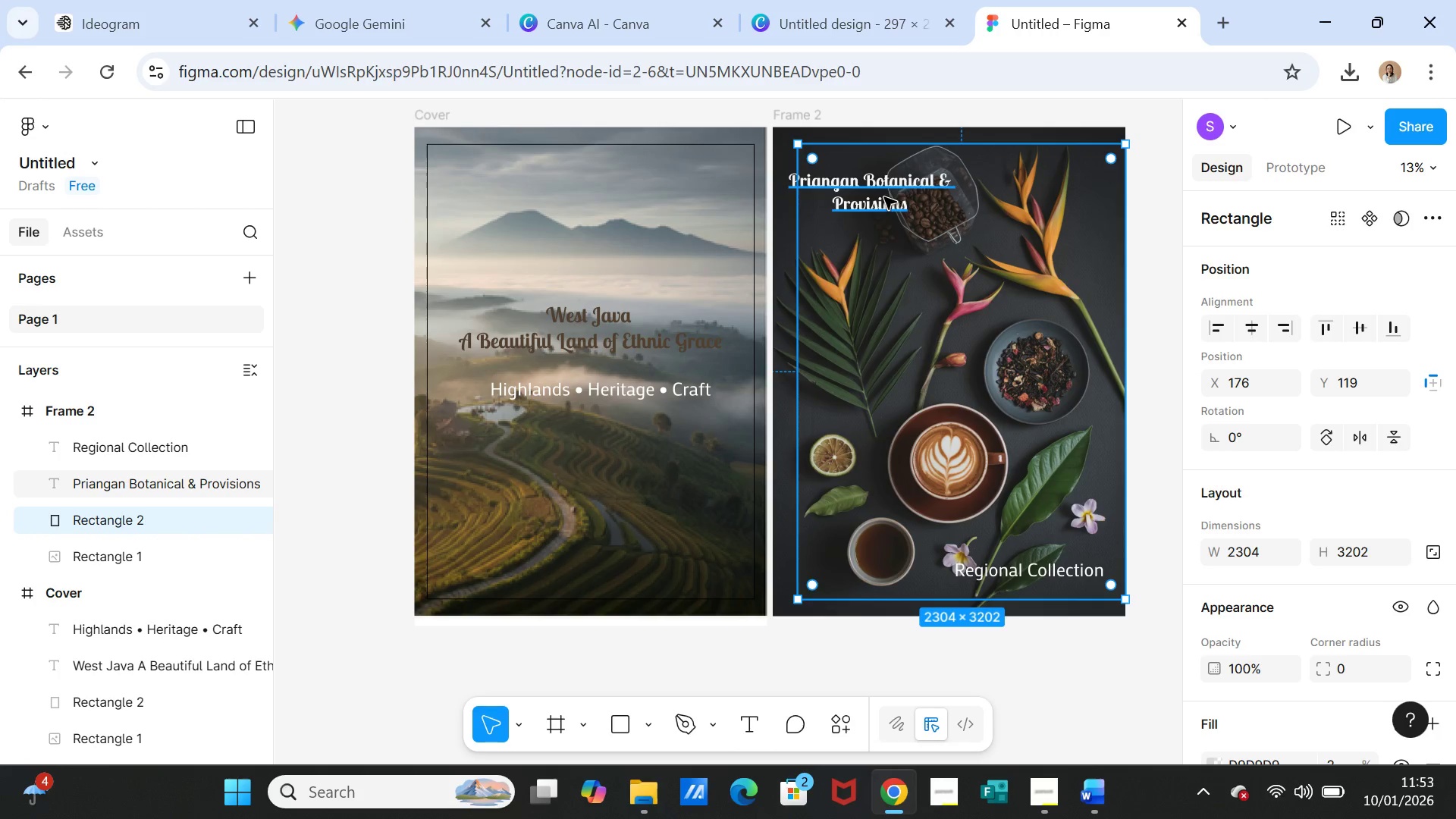 
left_click([884, 197])
 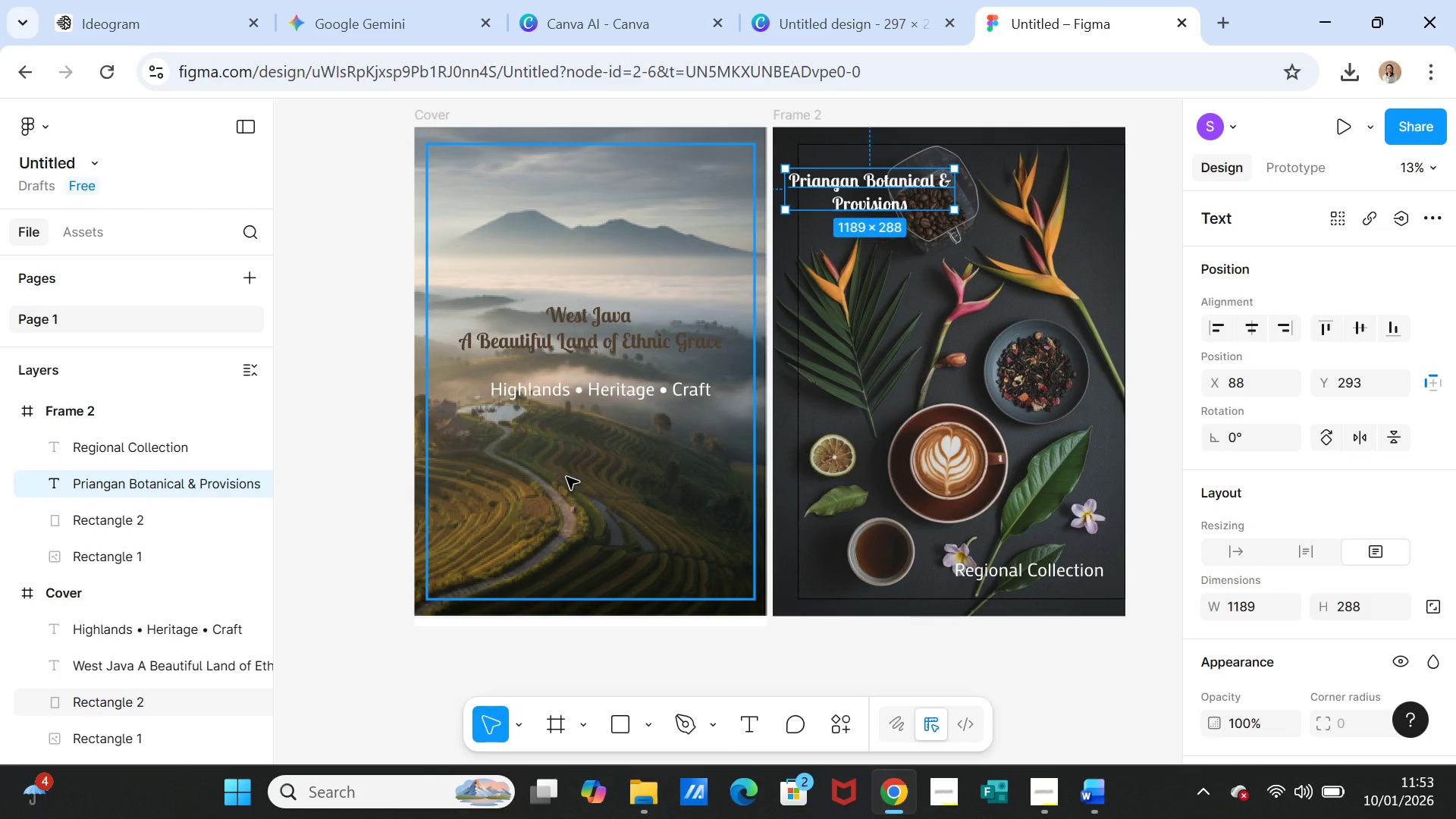 
key(Control+Z)
 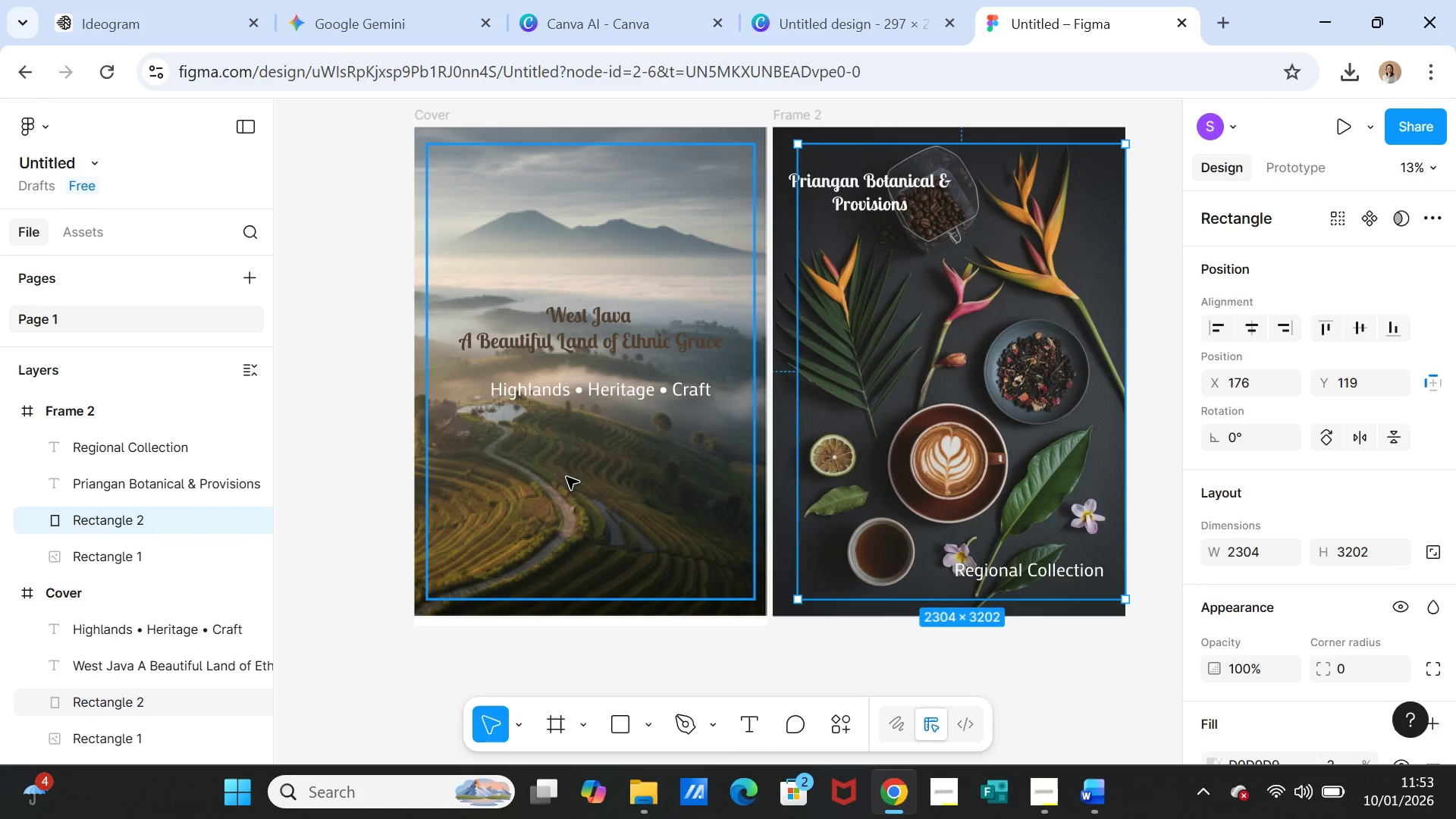 
key(Control+Z)
 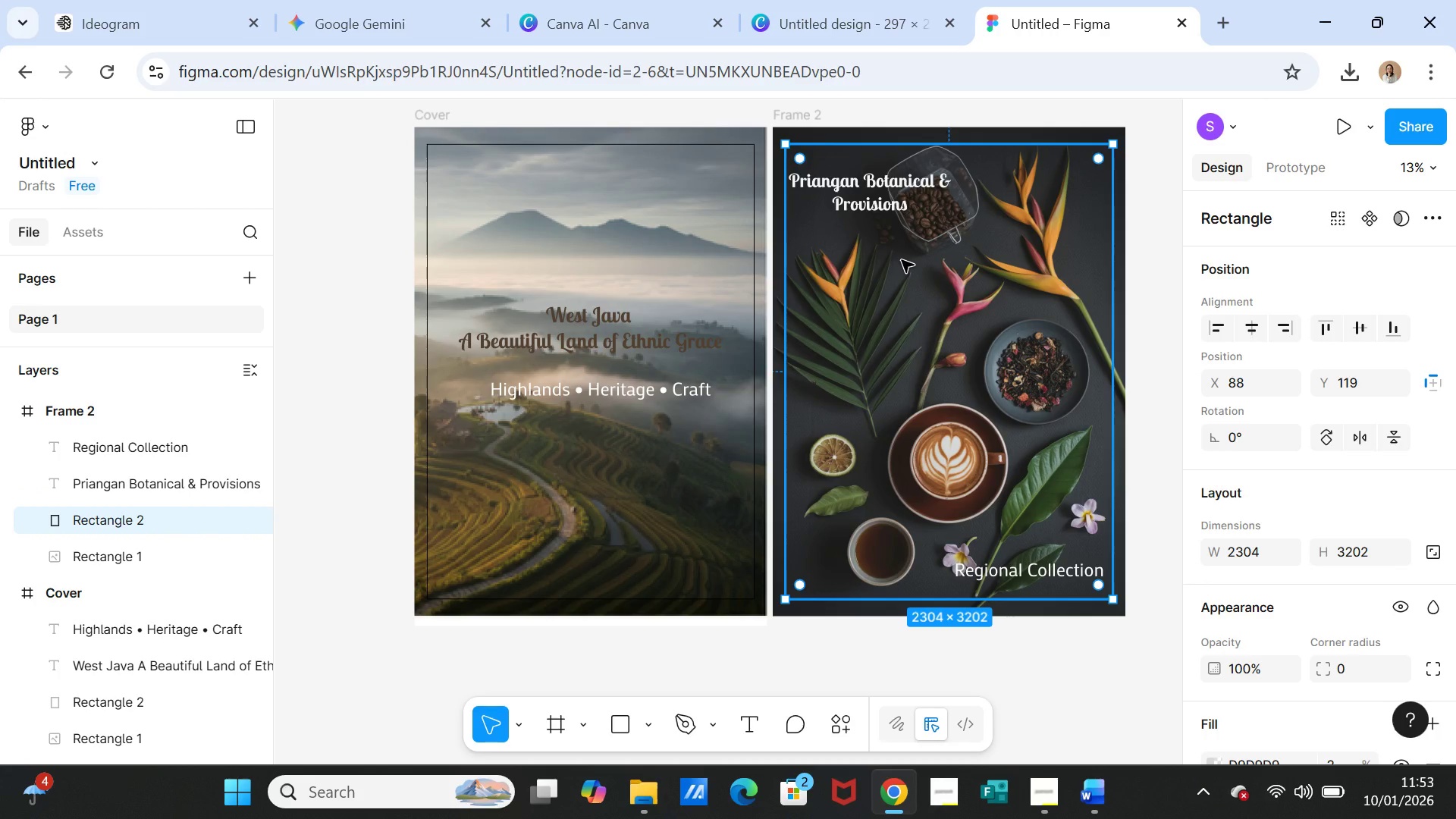 
wait(5.52)
 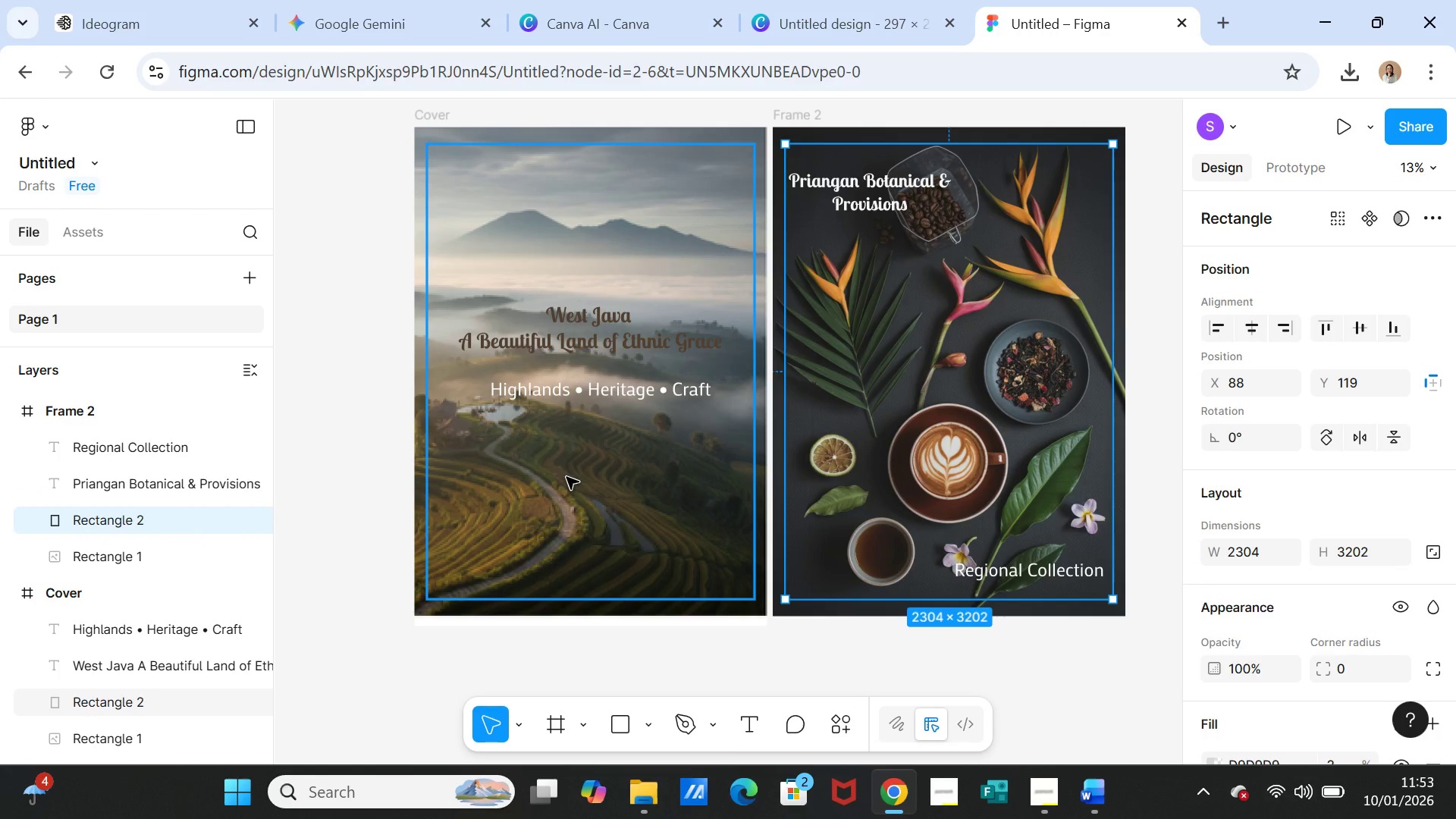 
left_click([878, 187])
 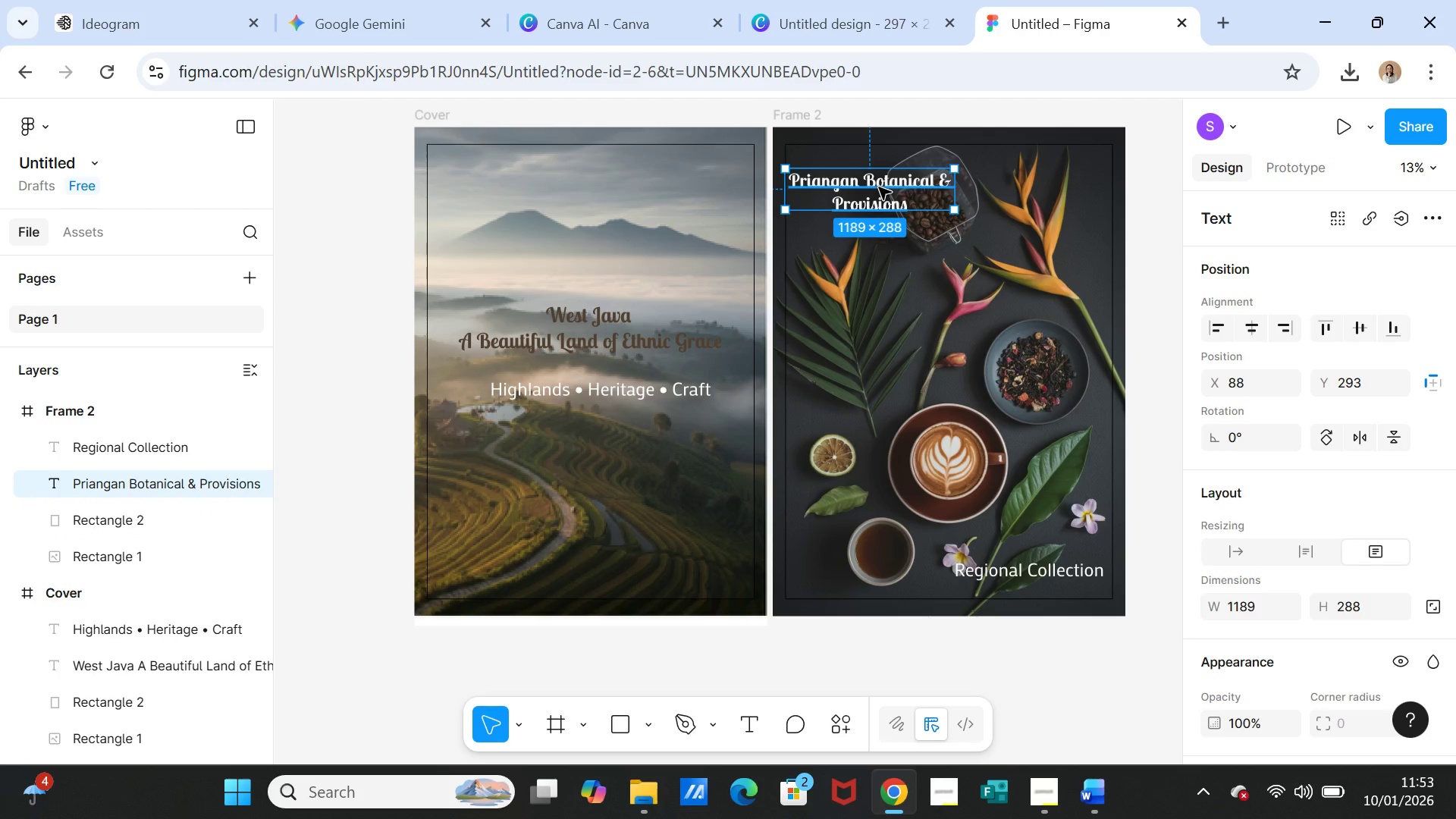 
left_click_drag(start_coordinate=[879, 187], to_coordinate=[890, 188])
 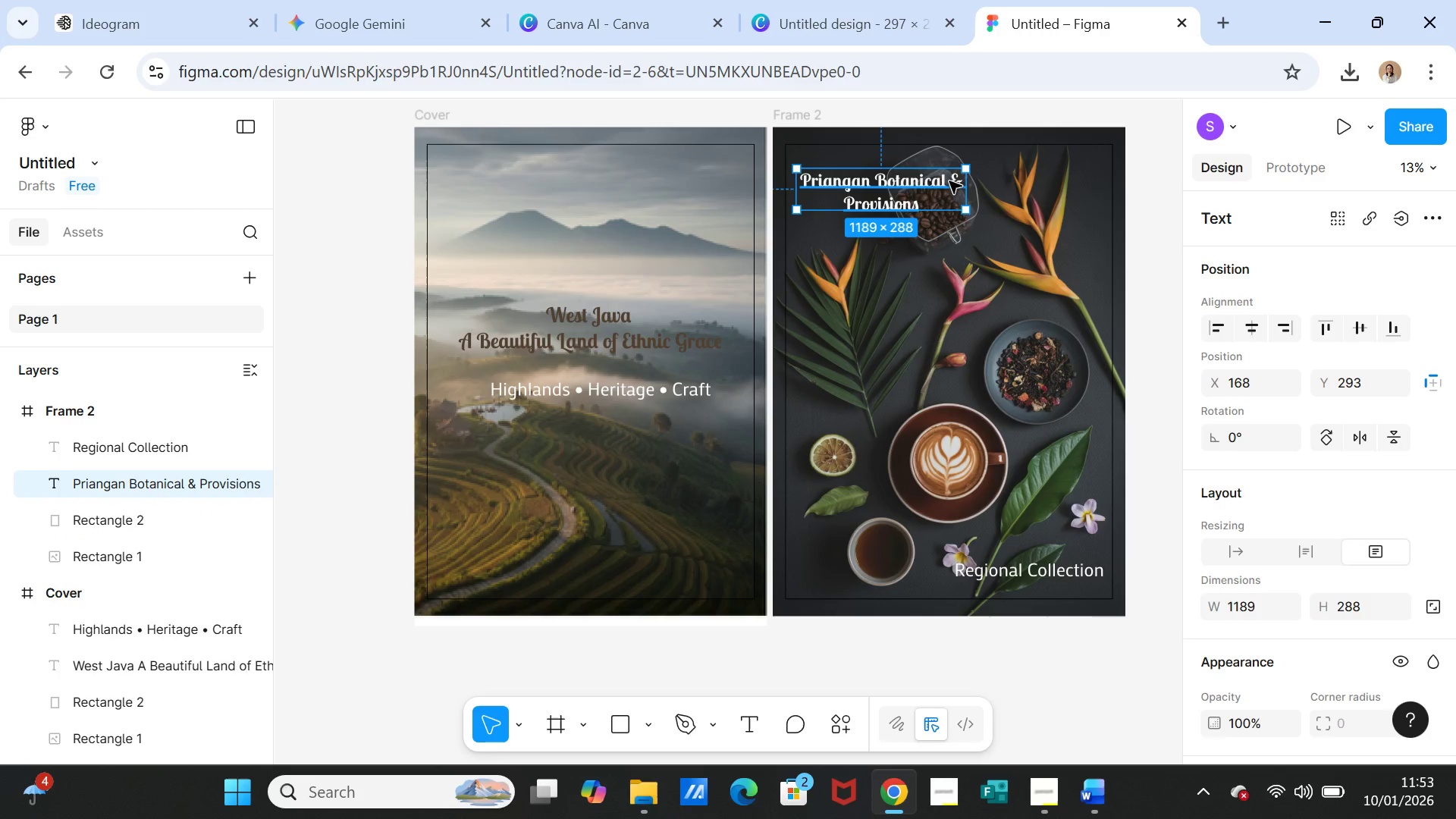 
left_click([949, 181])
 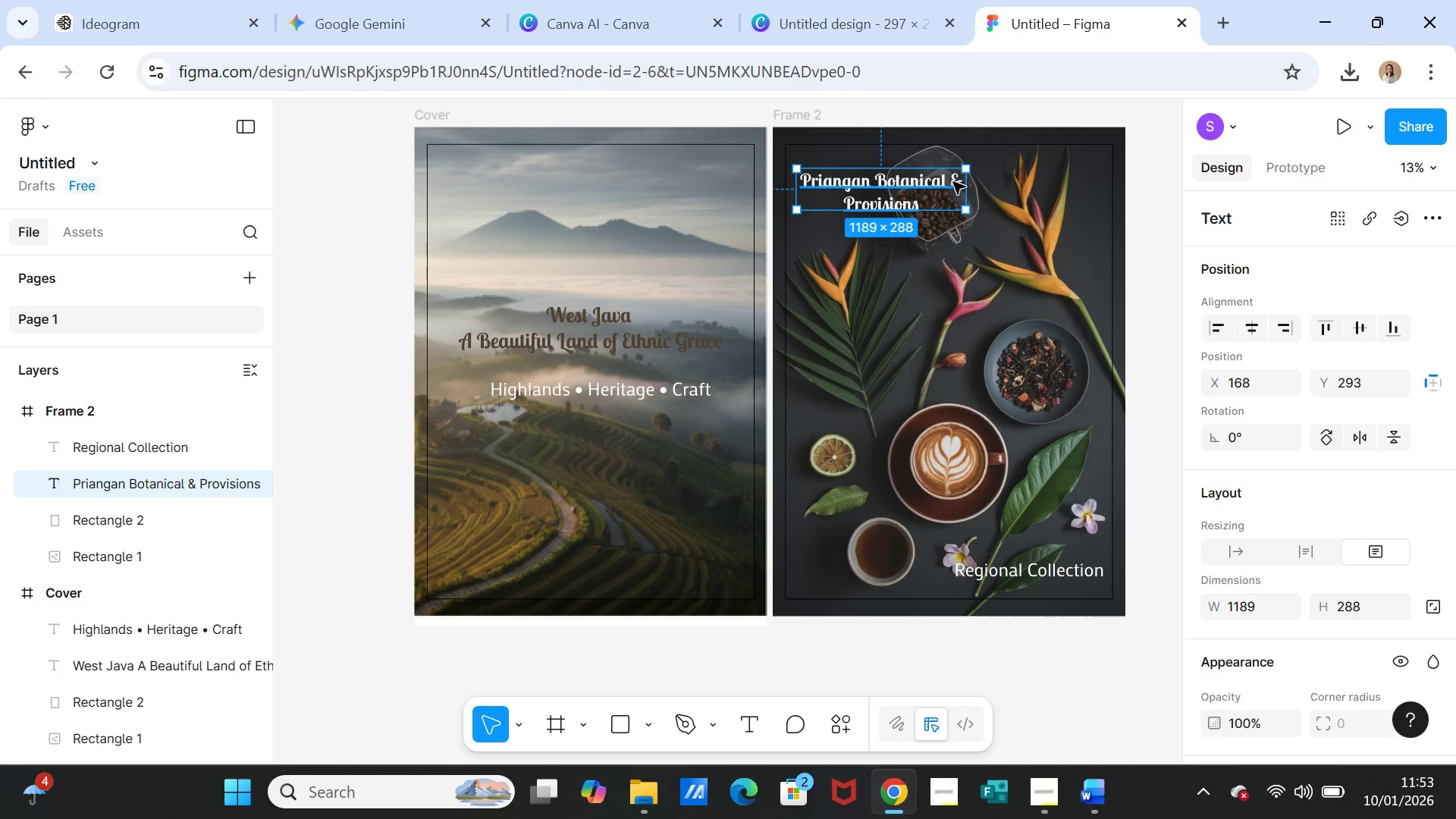 
left_click([953, 182])
 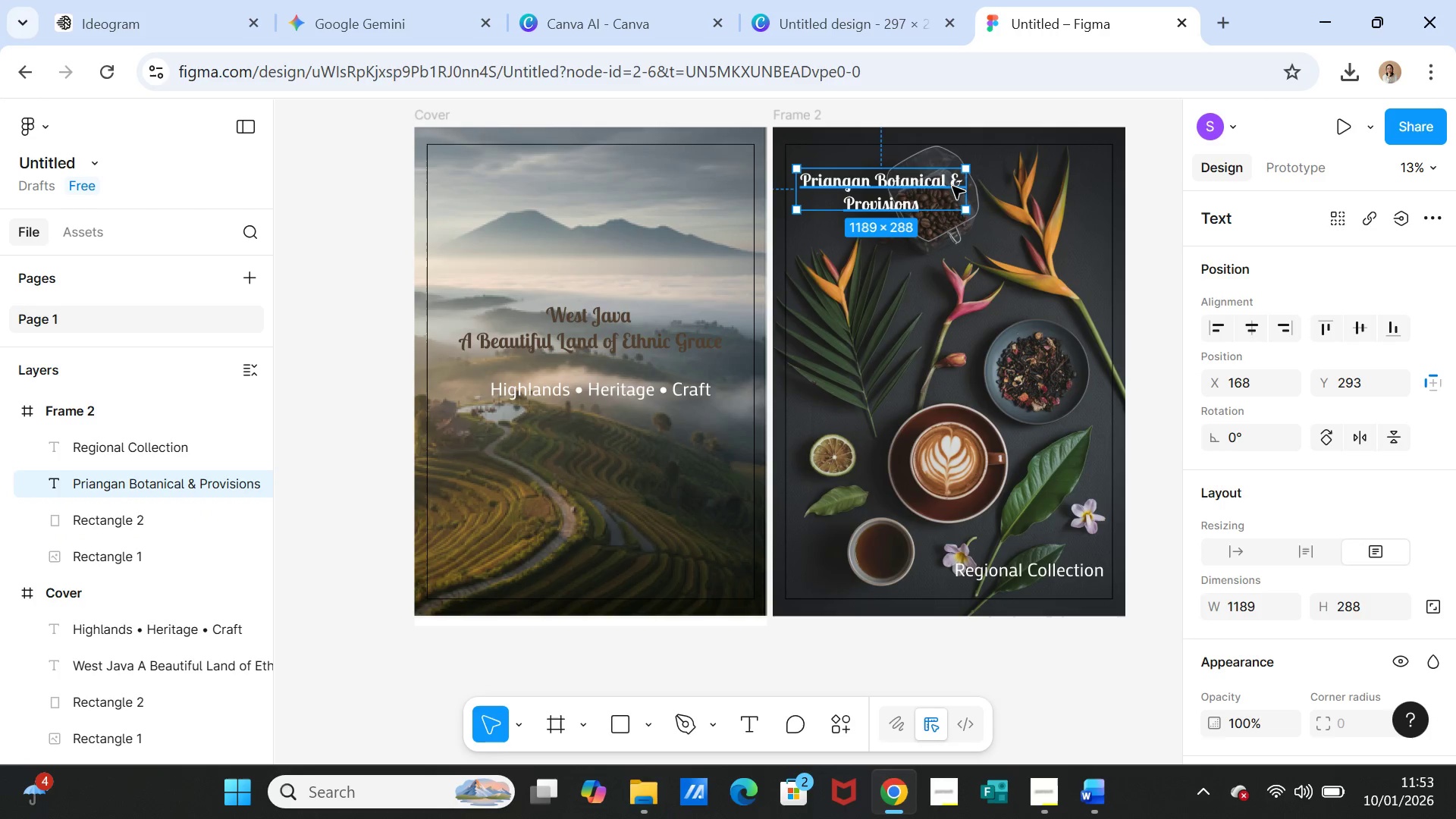 
left_click([952, 187])
 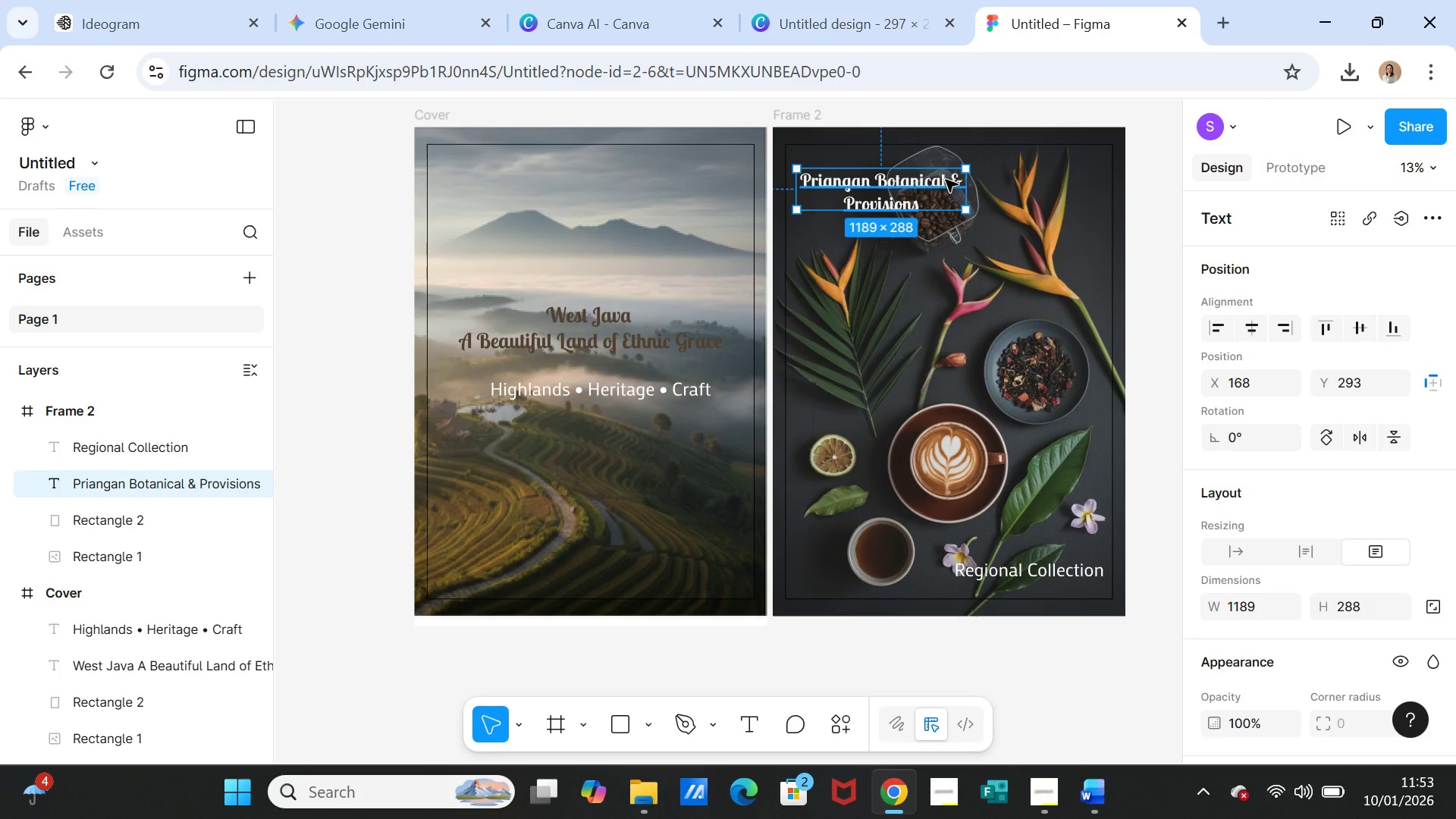 
double_click([946, 180])
 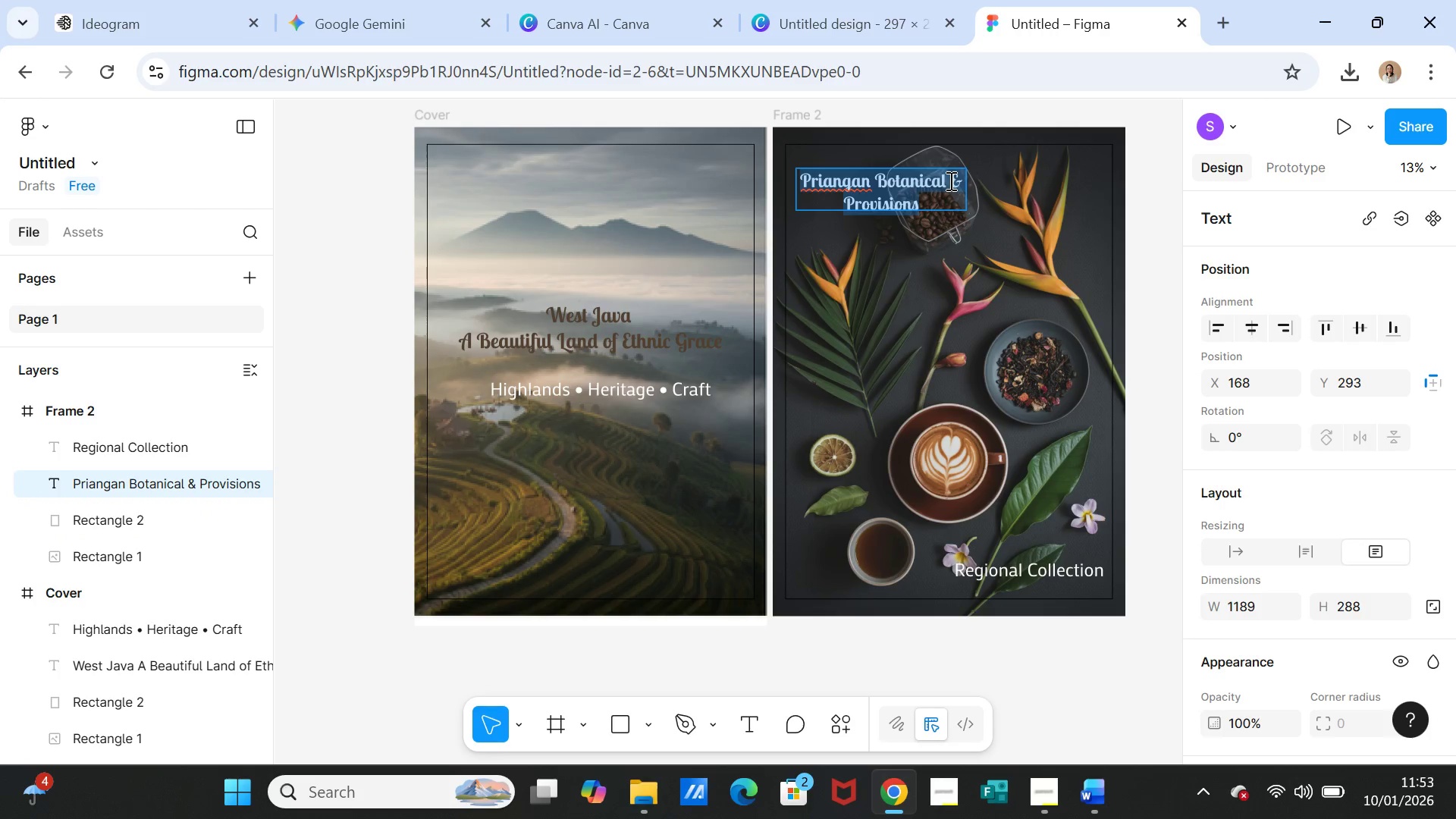 
left_click([949, 180])
 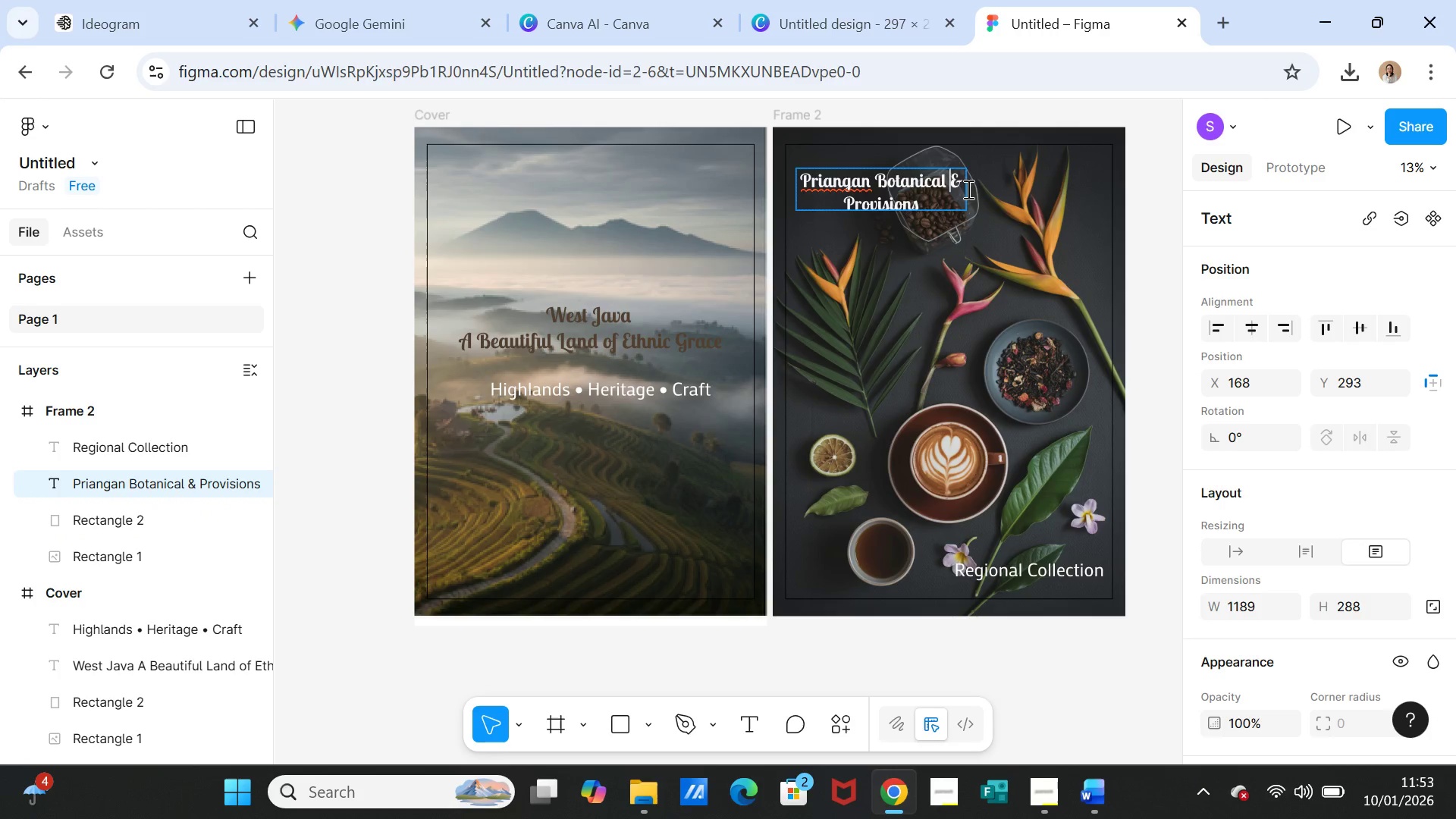 
key(Enter)
 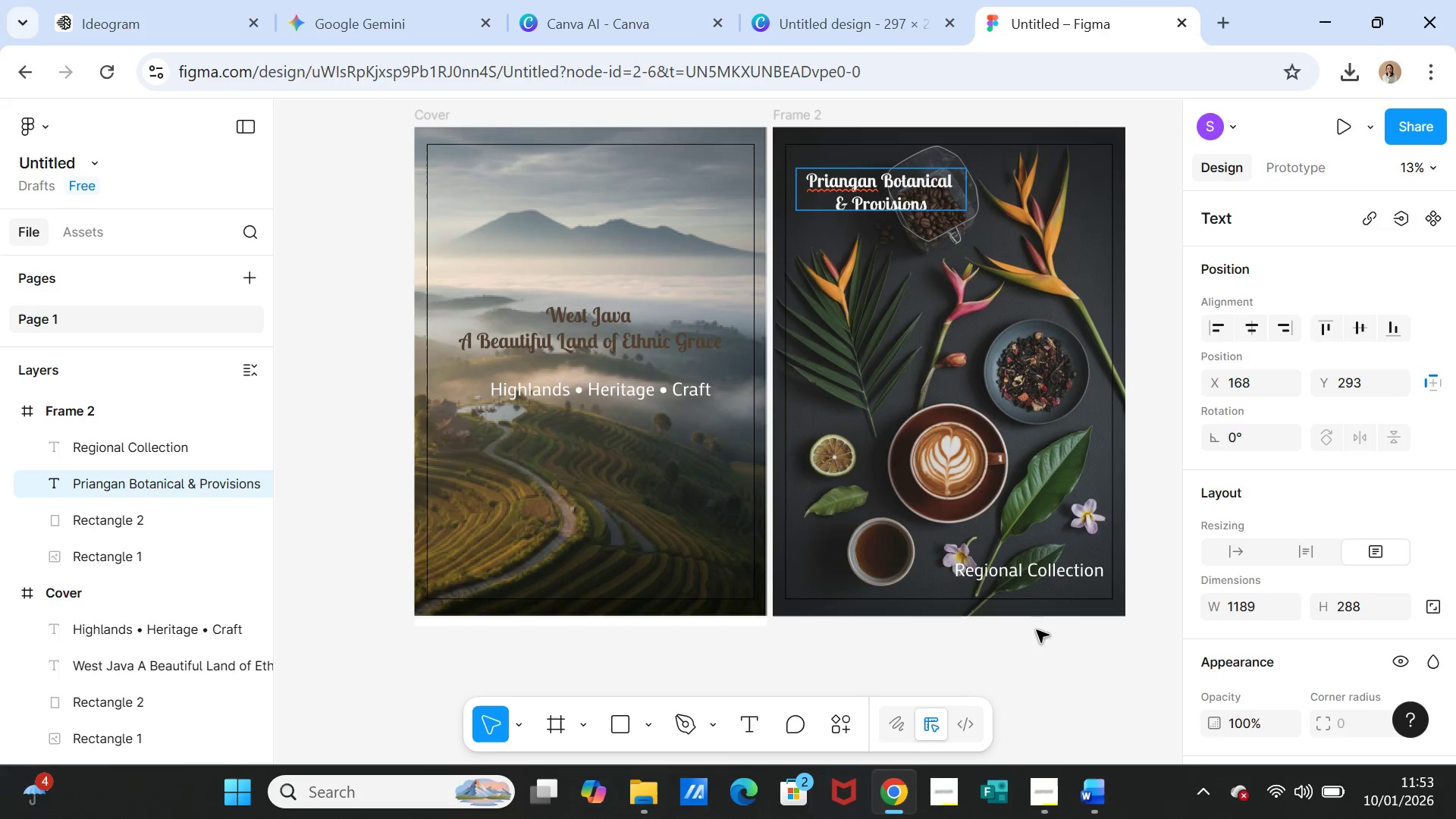 
left_click([1037, 645])
 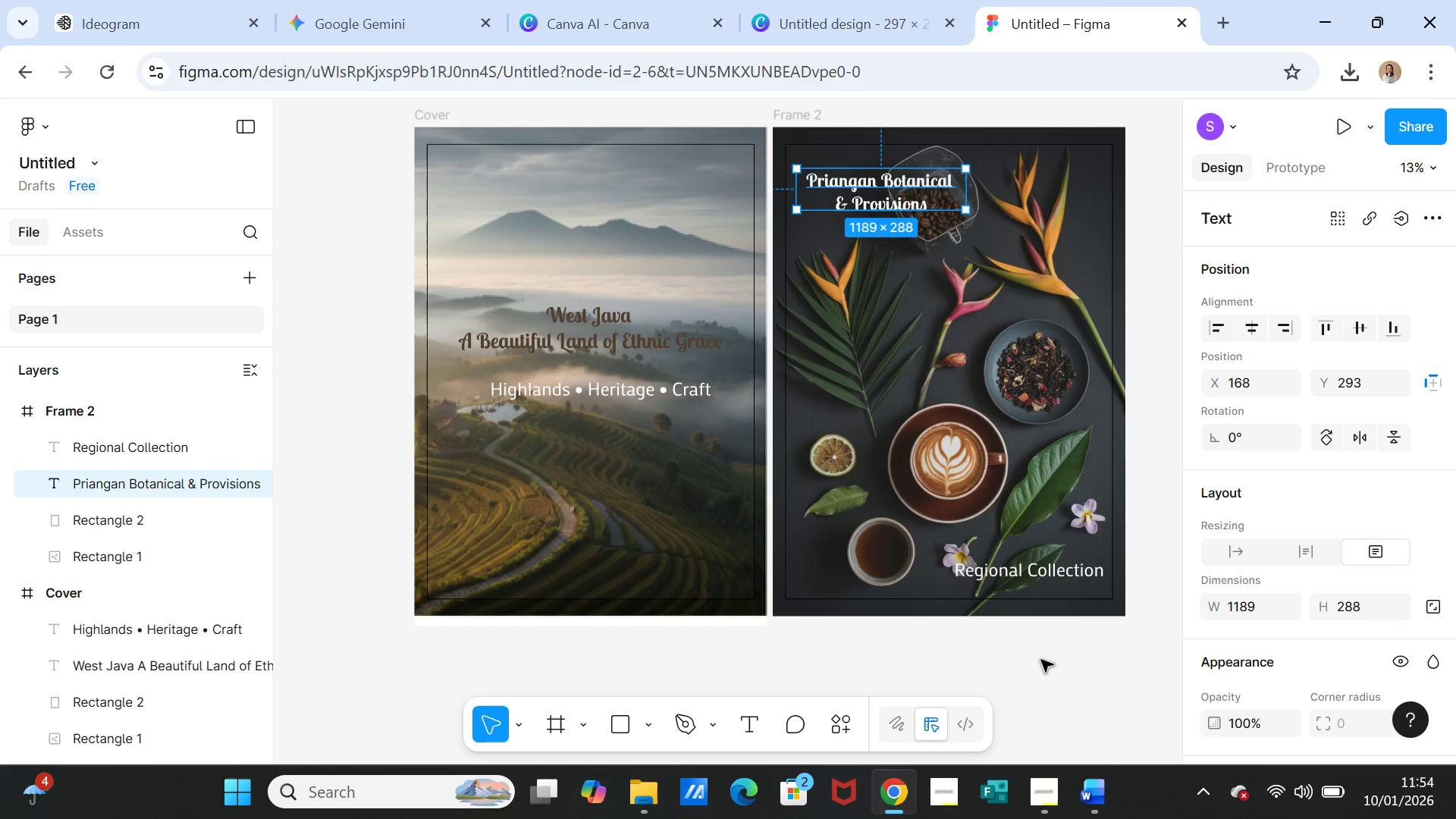 
left_click([1045, 665])
 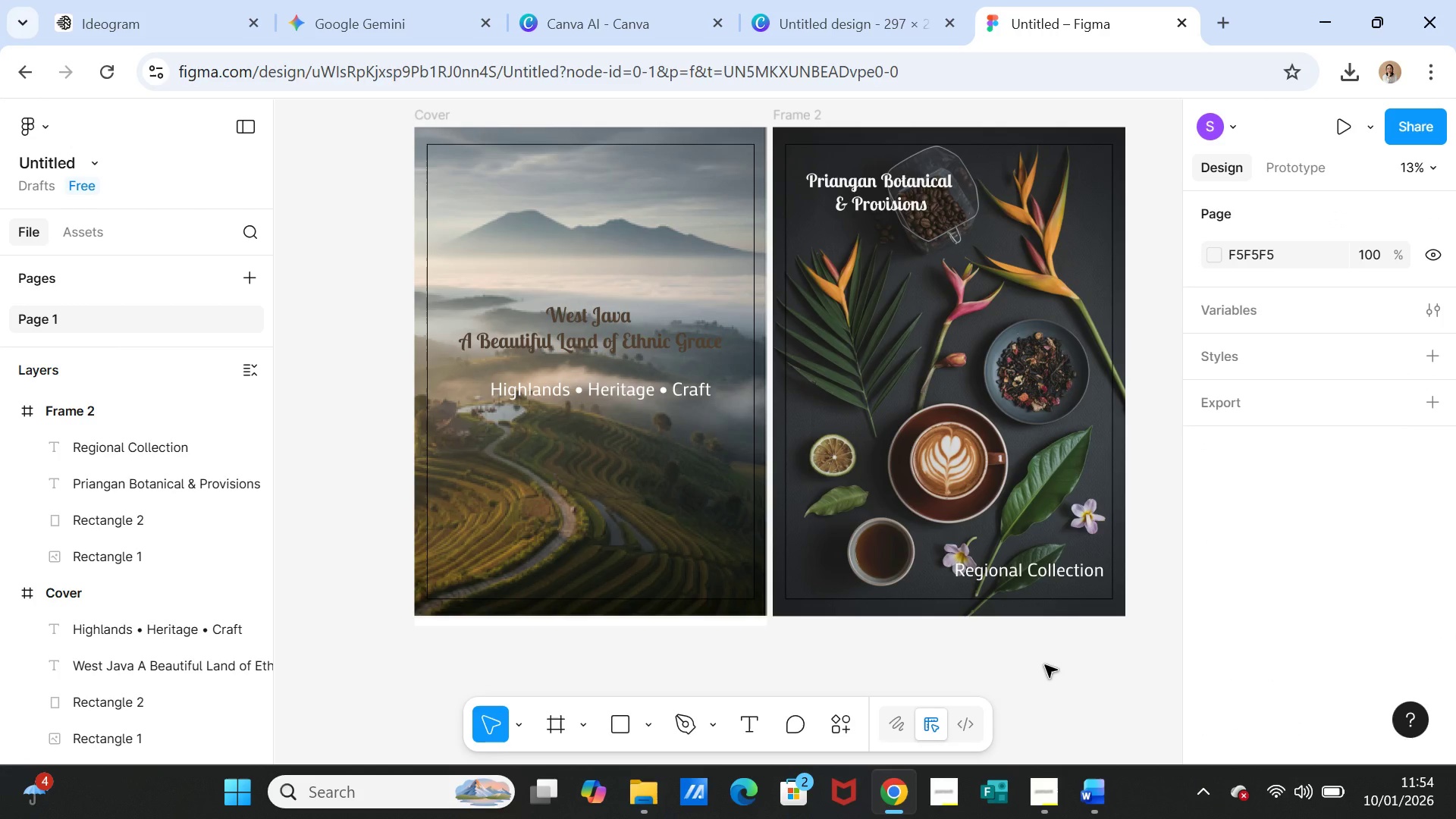 
wait(6.59)
 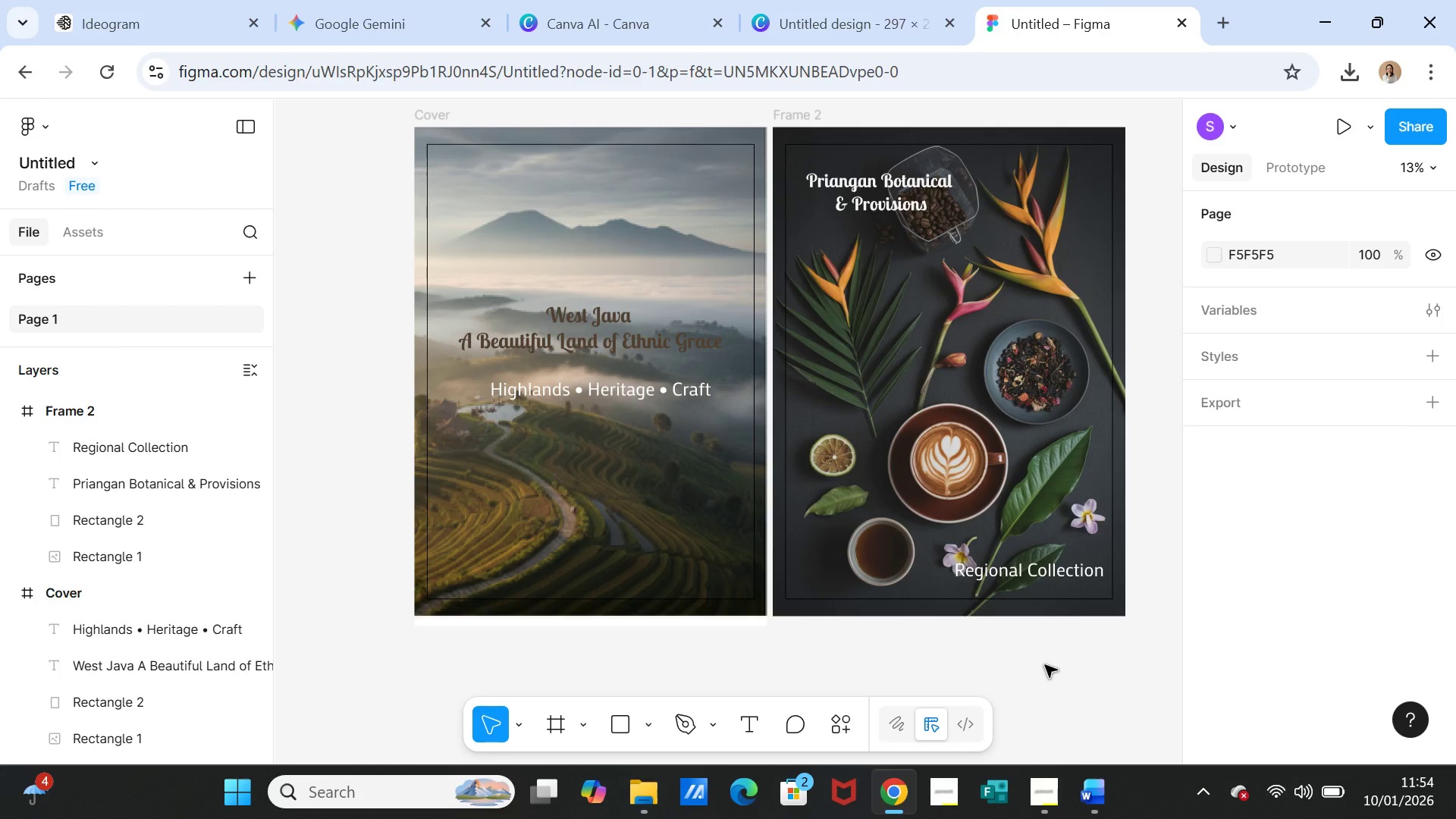 
left_click([902, 202])
 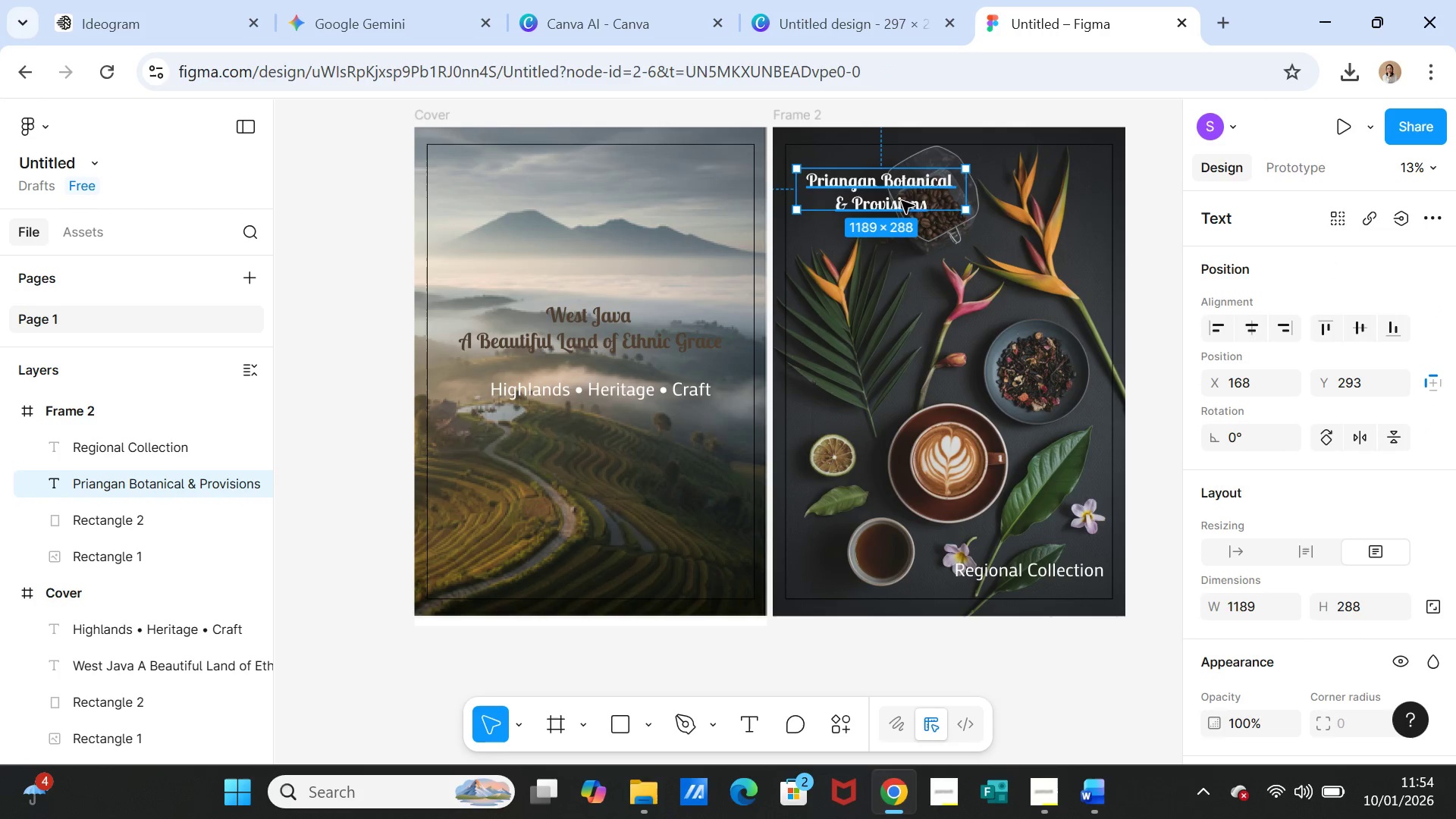 
left_click_drag(start_coordinate=[902, 201], to_coordinate=[1053, 549])
 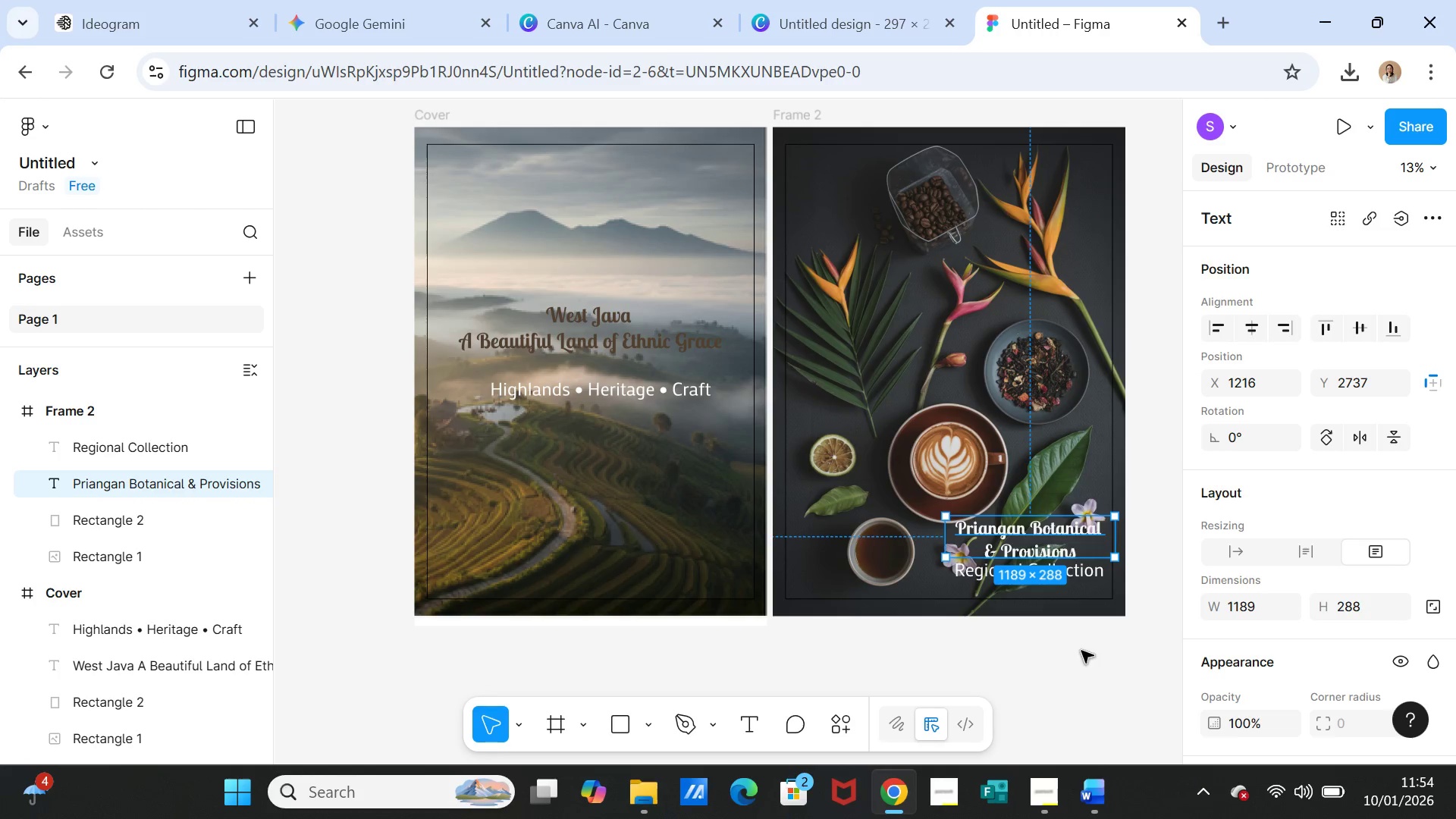 
left_click([1081, 651])
 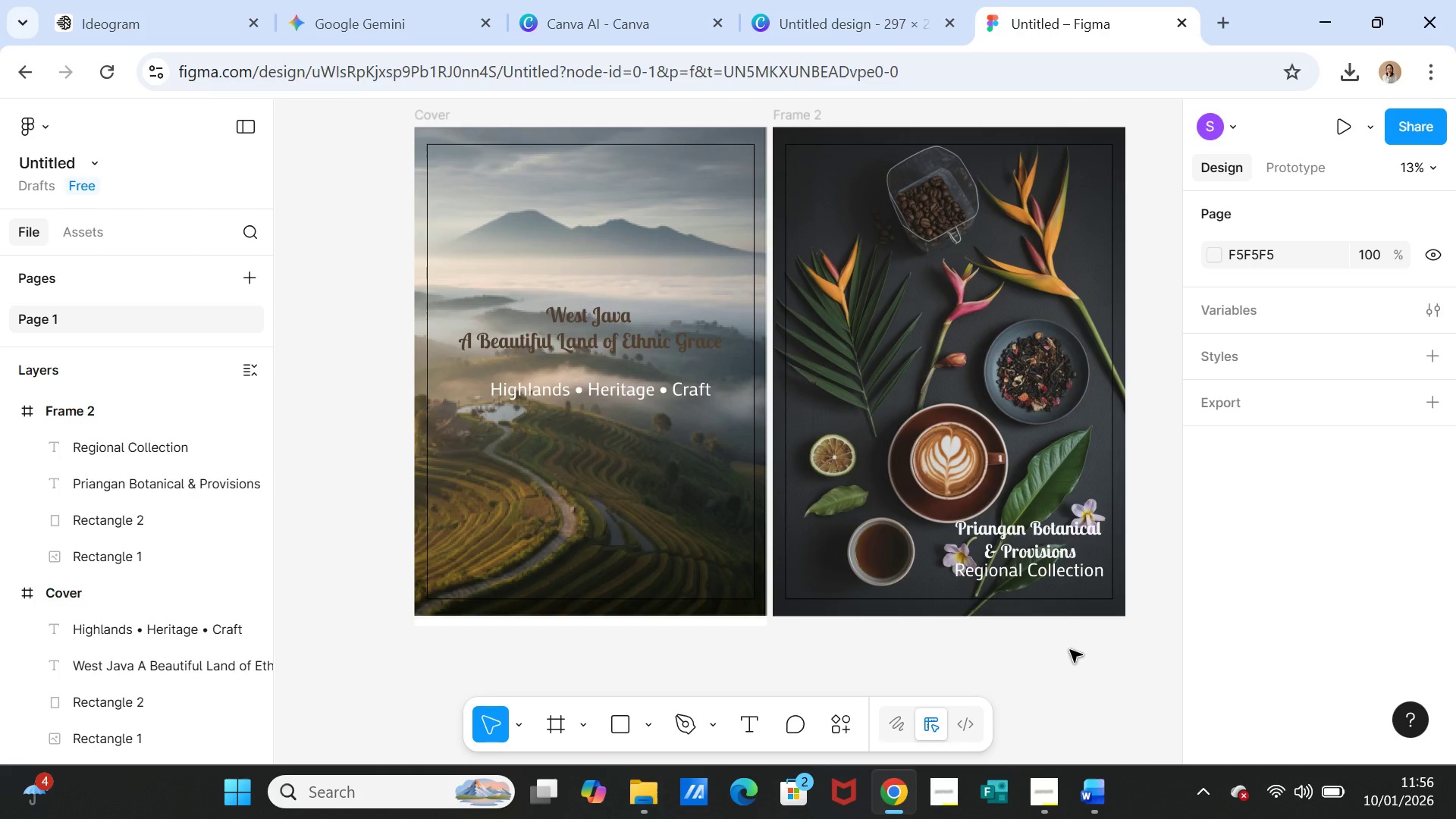 
wait(121.92)
 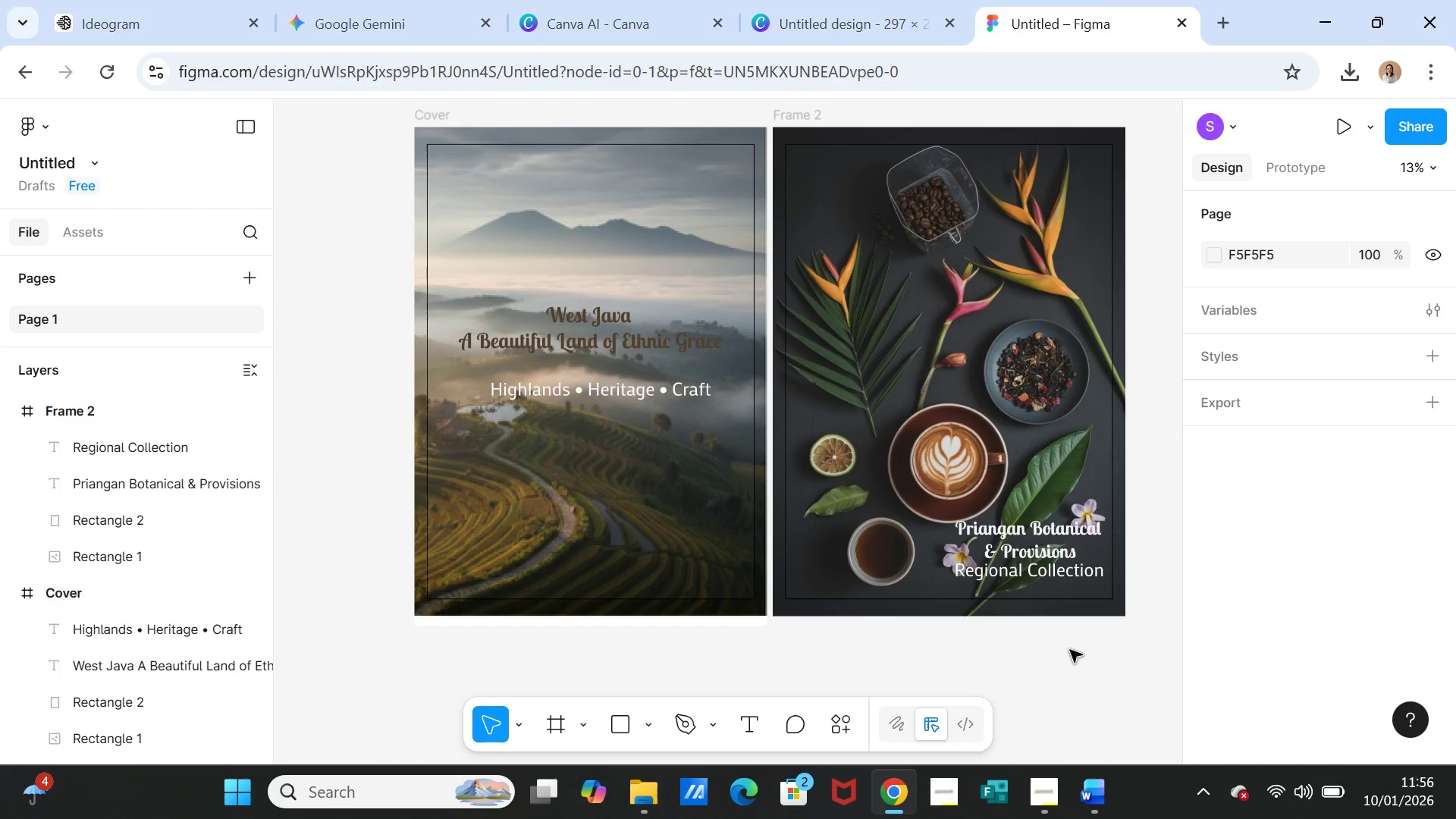 
left_click([1200, 558])
 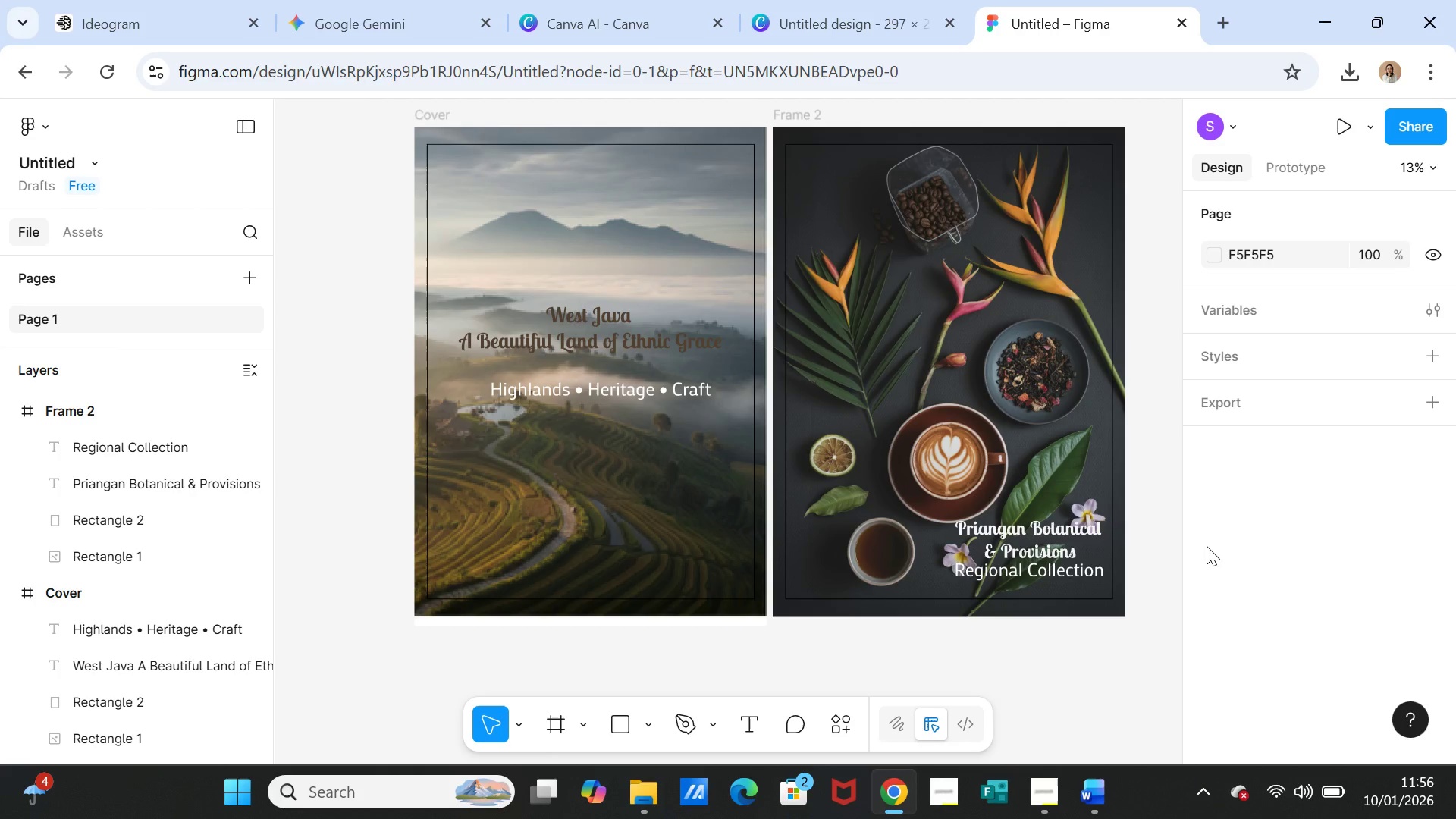 
wait(13.66)
 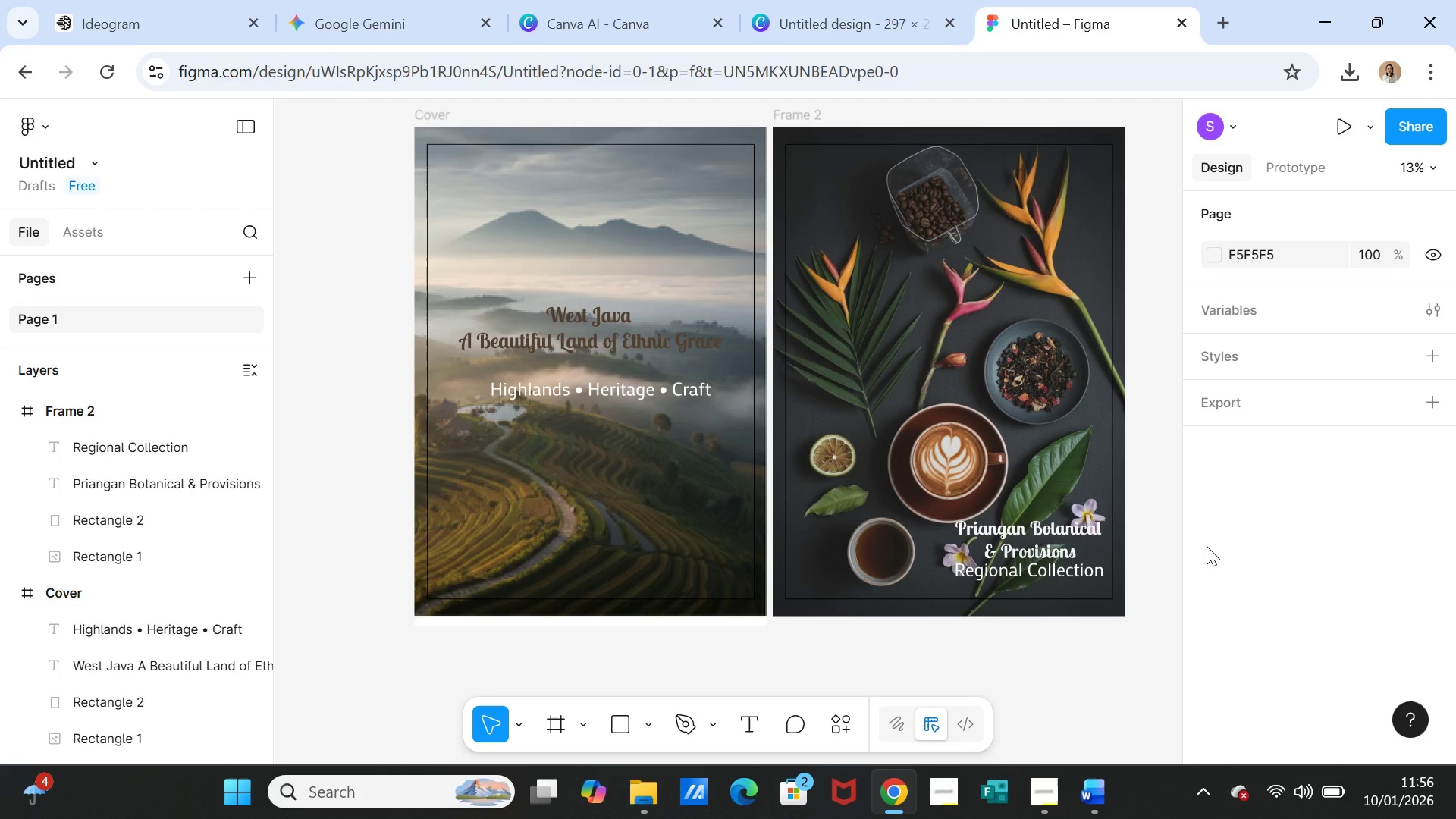 
left_click([99, 548])
 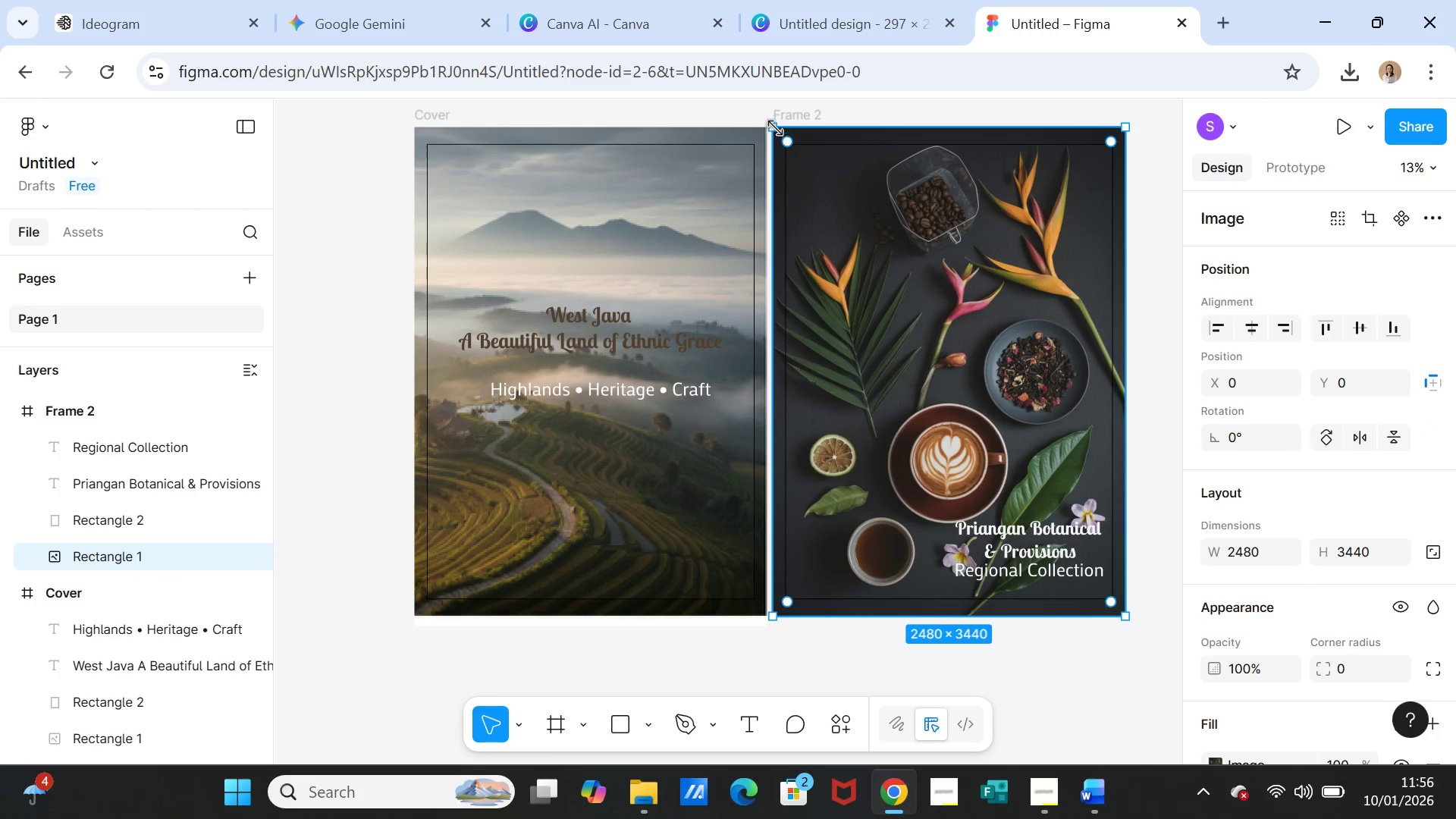 
left_click_drag(start_coordinate=[774, 125], to_coordinate=[771, 114])
 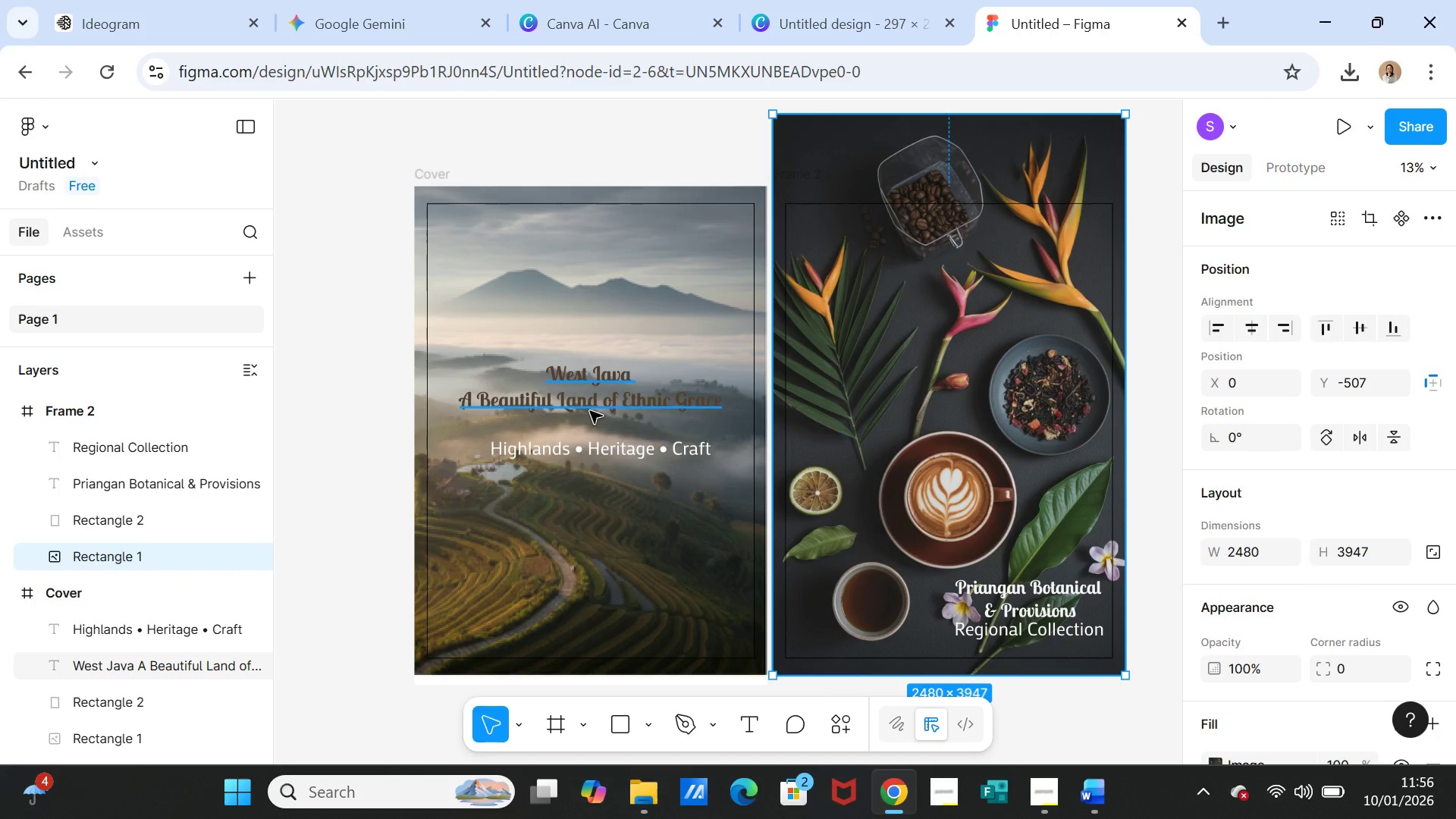 
key(Control+Z)
 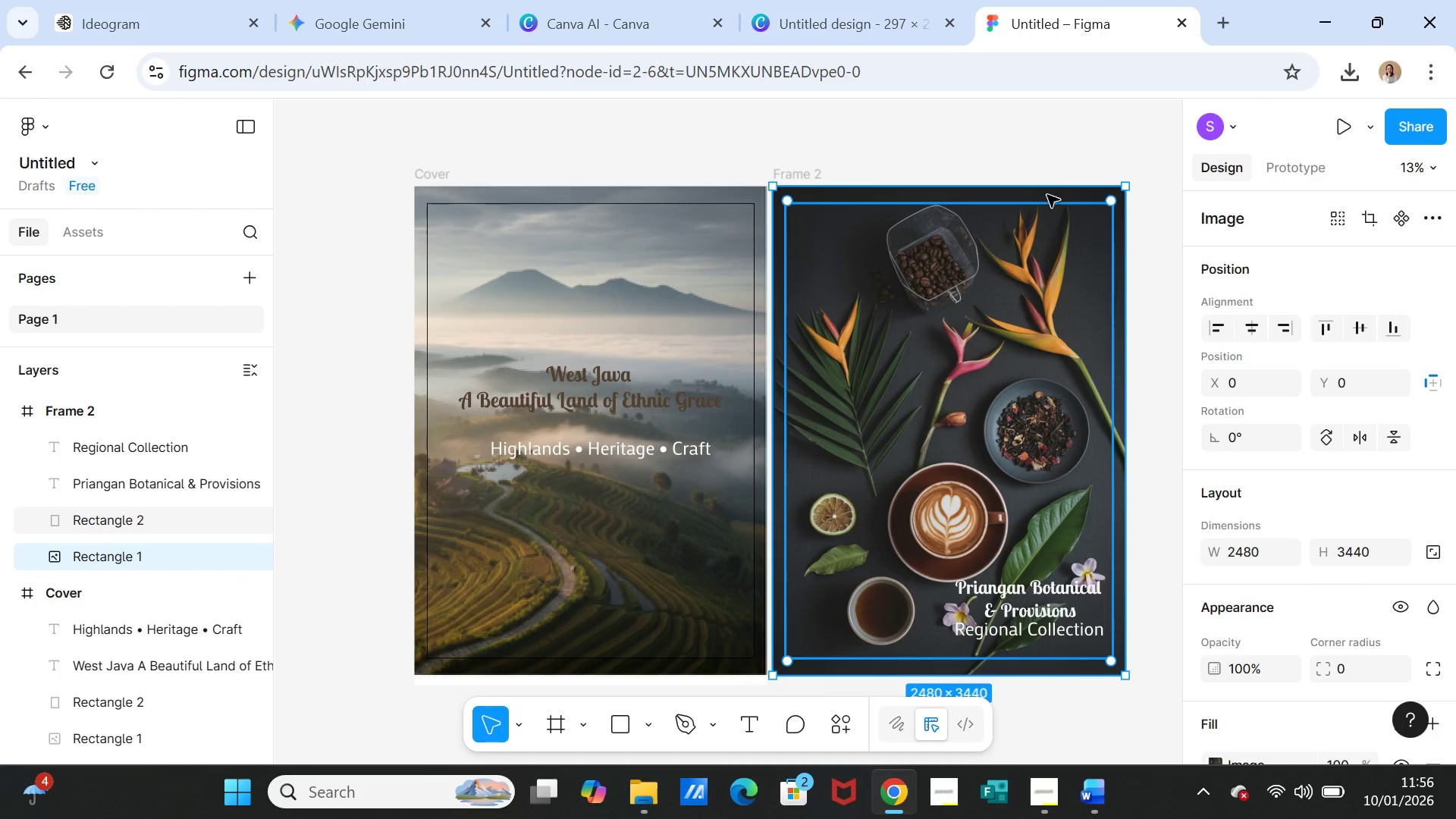 
scroll: coordinate [1097, 431], scroll_direction: down, amount: 1.0
 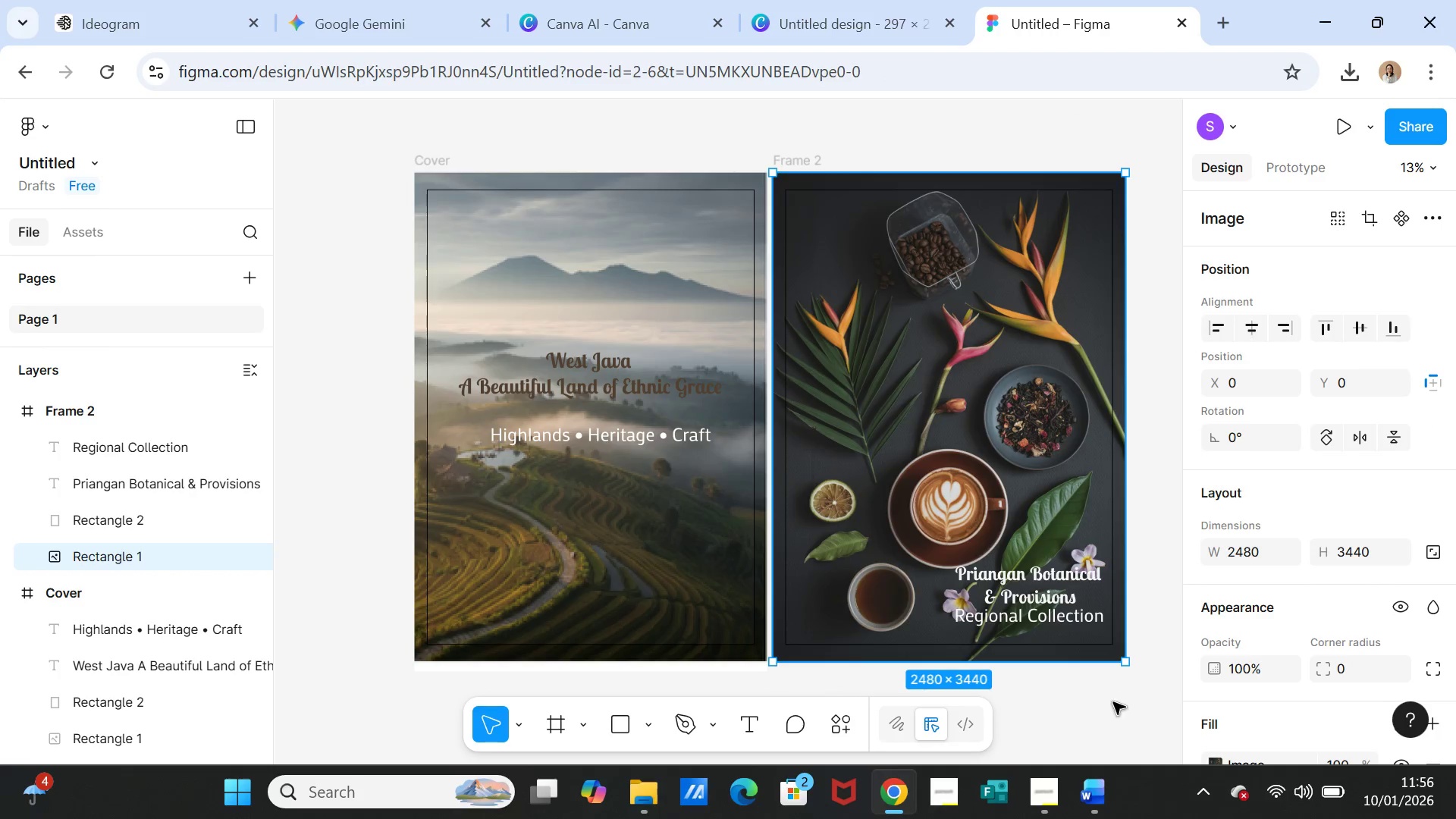 
left_click([1113, 702])
 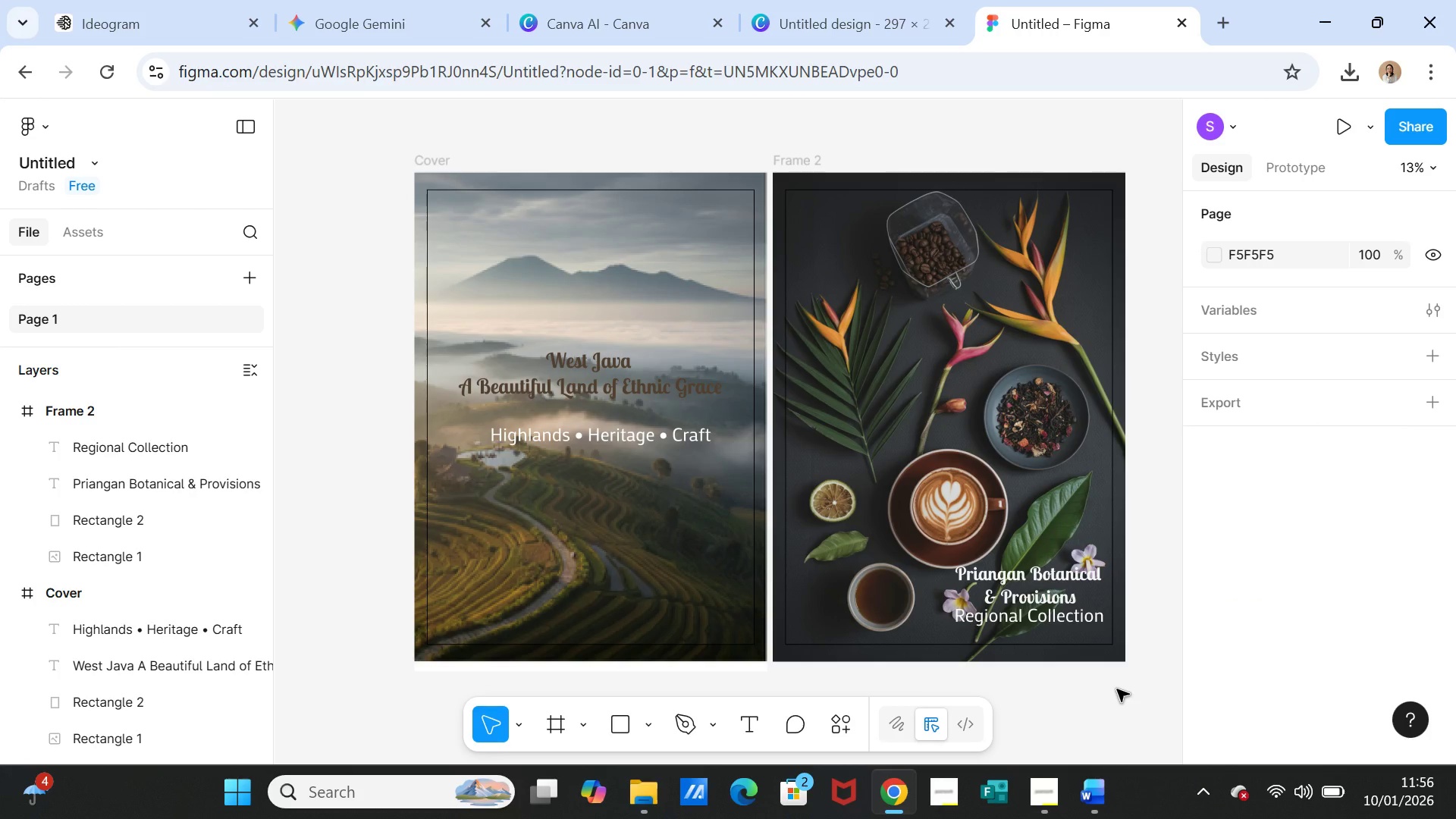 
wait(14.36)
 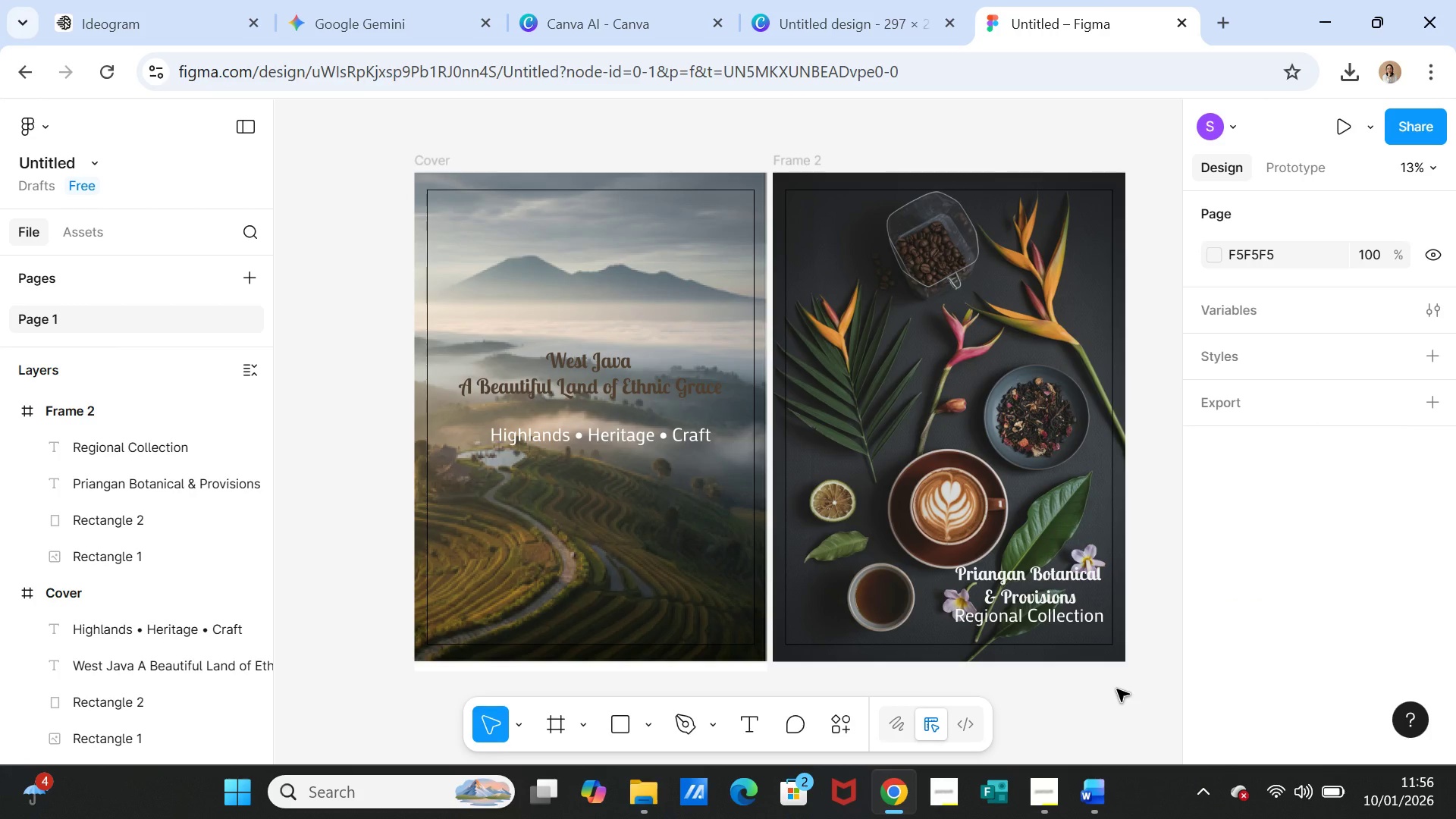 
left_click([1065, 619])
 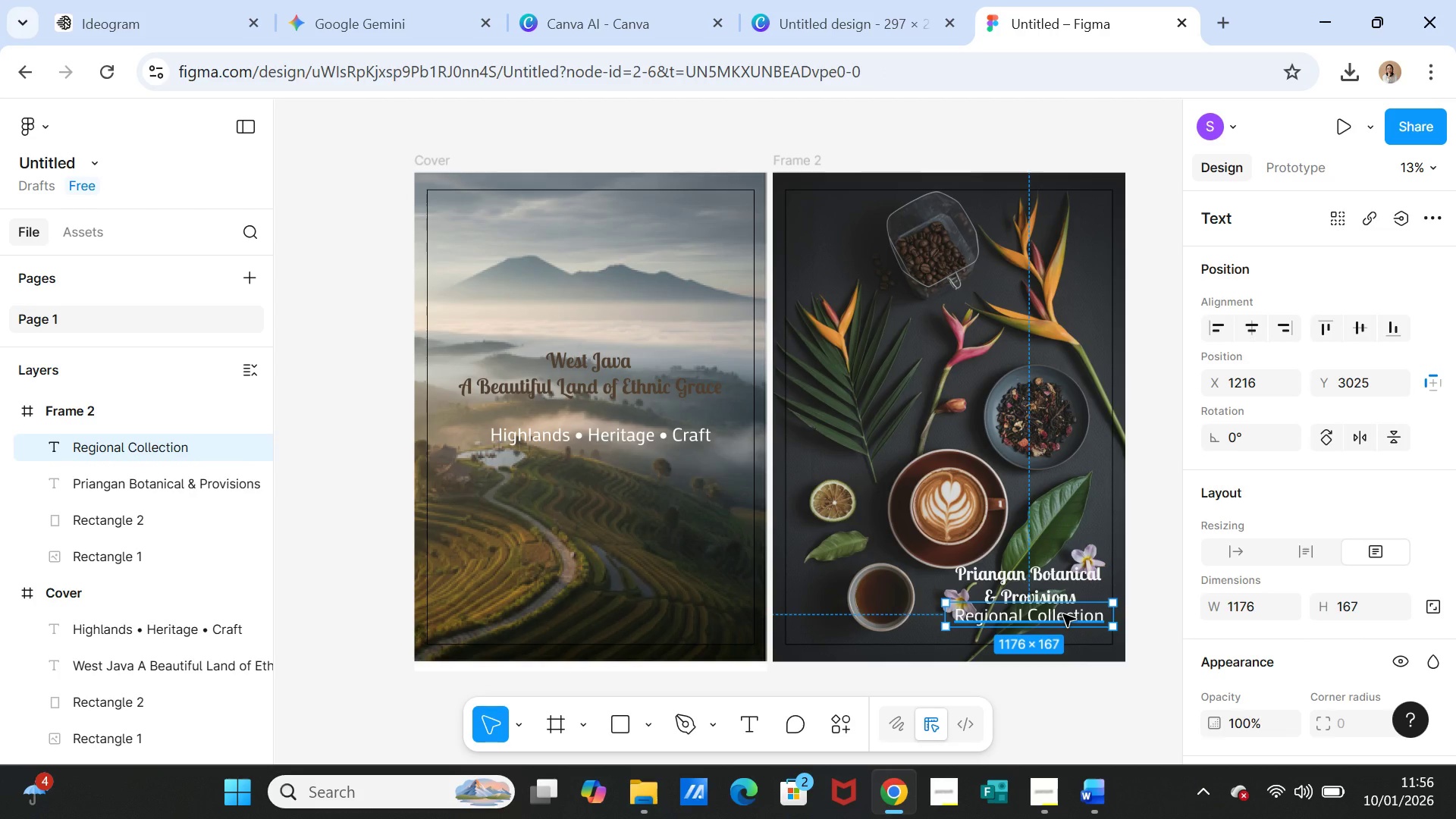 
left_click_drag(start_coordinate=[1063, 614], to_coordinate=[1059, 623])
 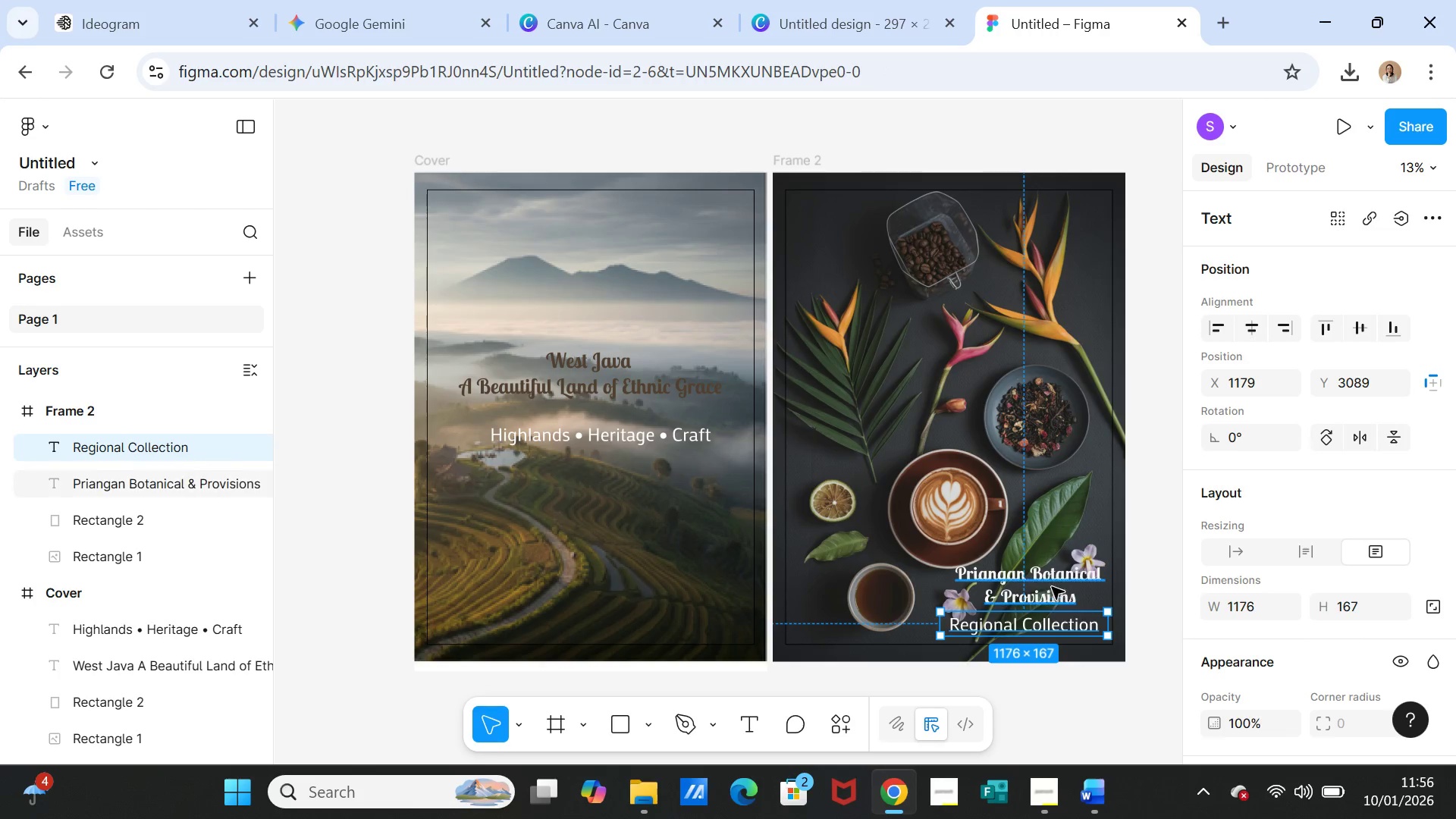 
left_click([1053, 585])
 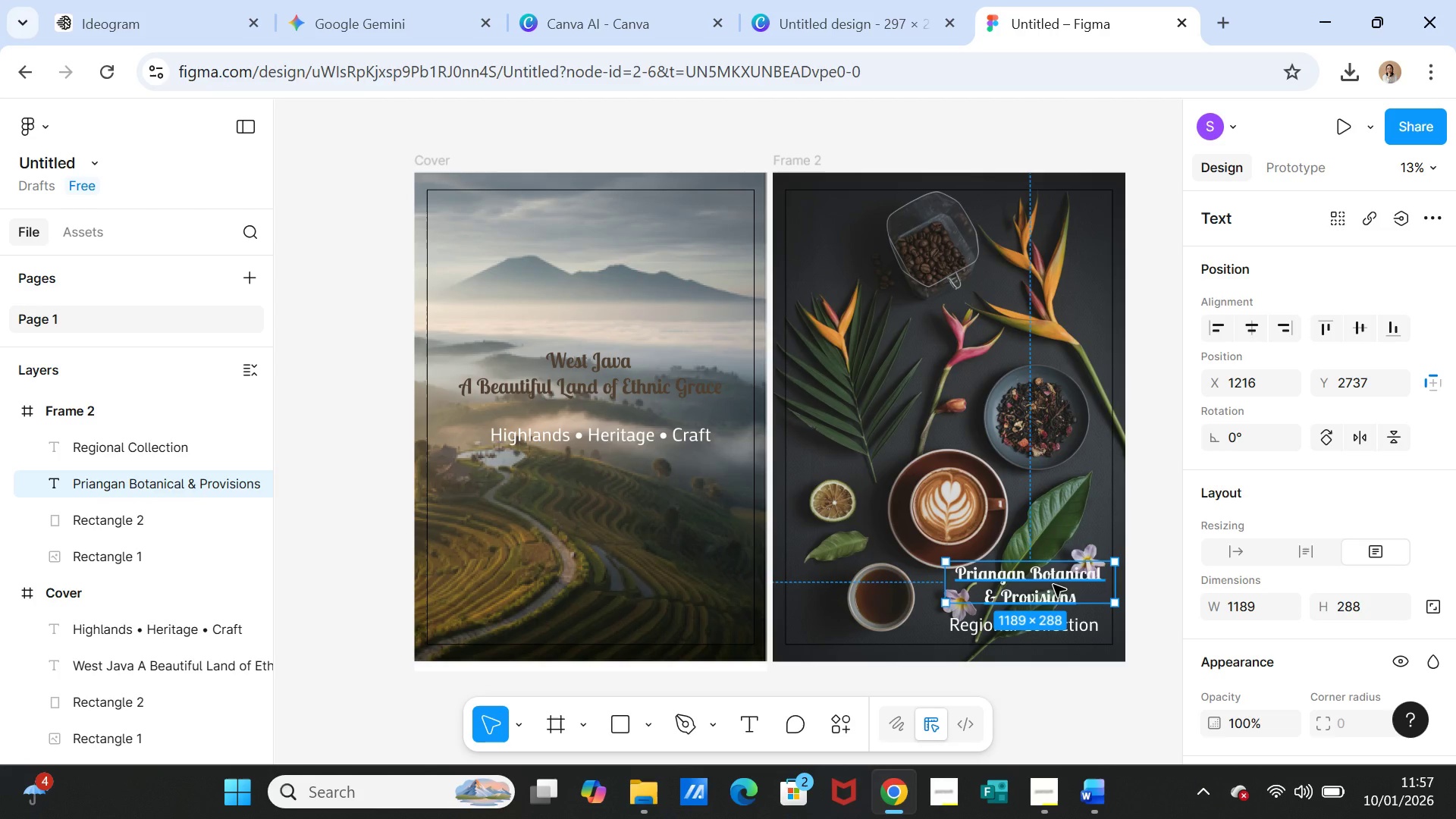 
left_click_drag(start_coordinate=[1053, 585], to_coordinate=[1055, 594])
 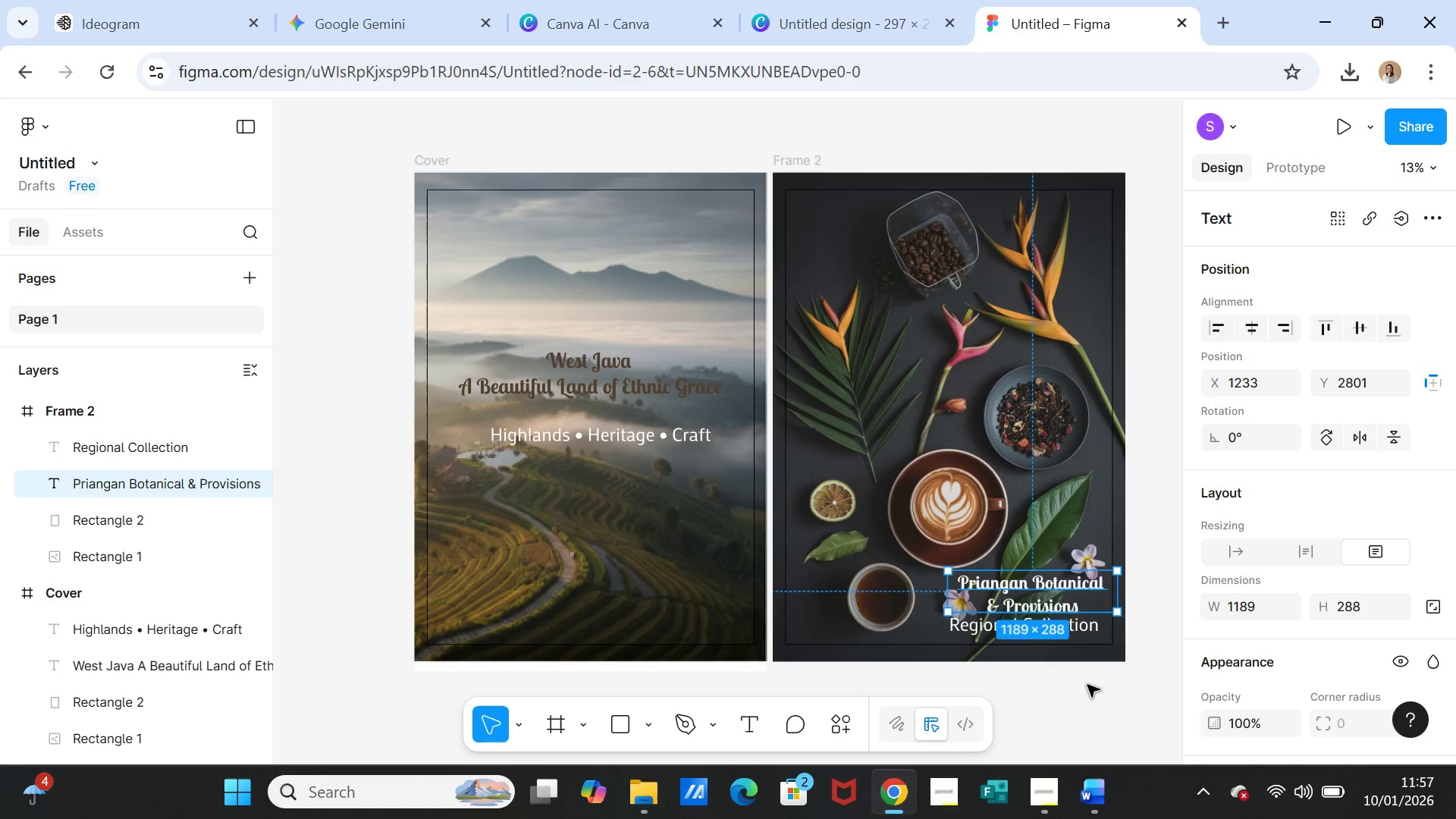 
left_click([1087, 685])
 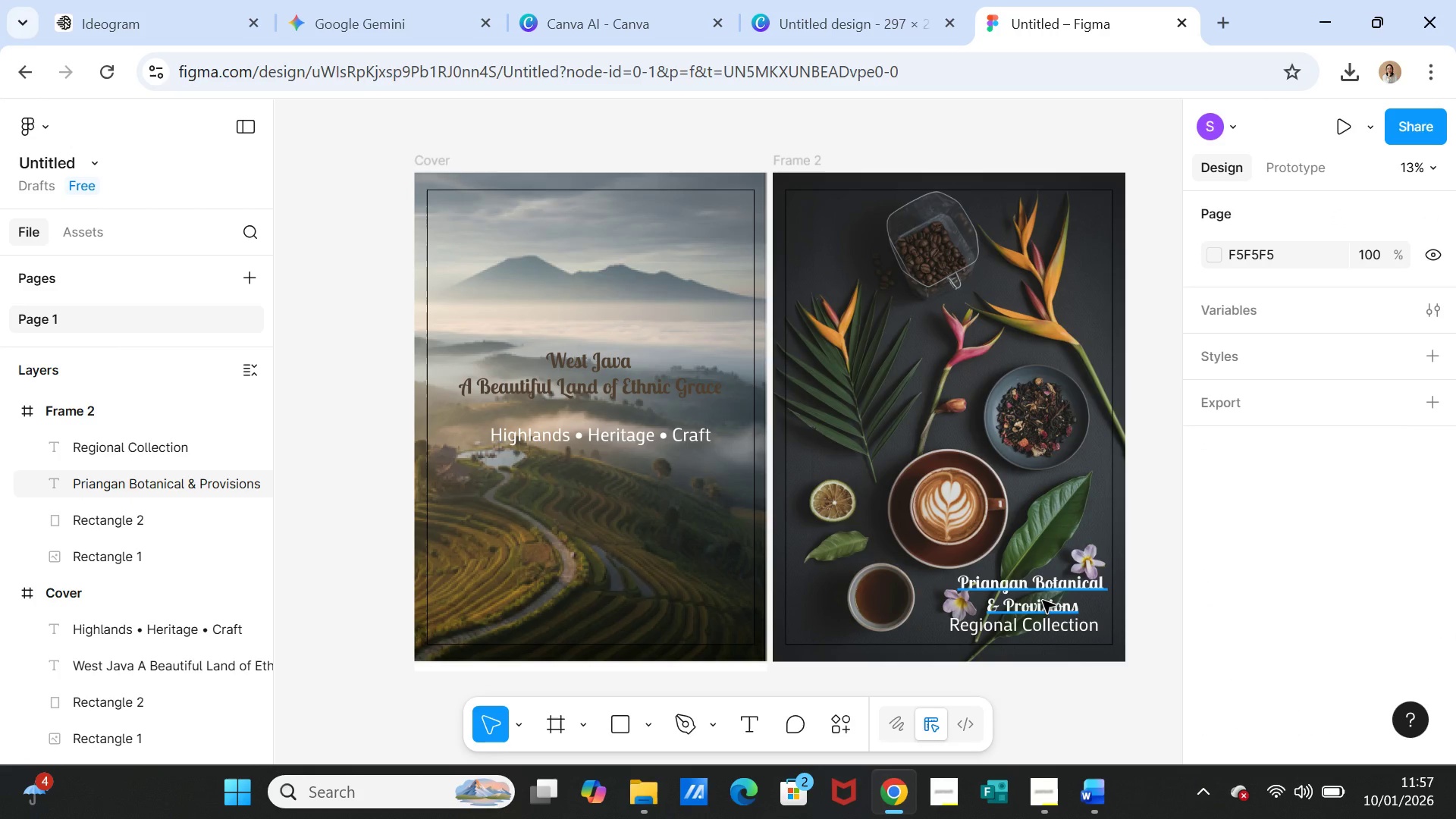 
left_click([1043, 601])
 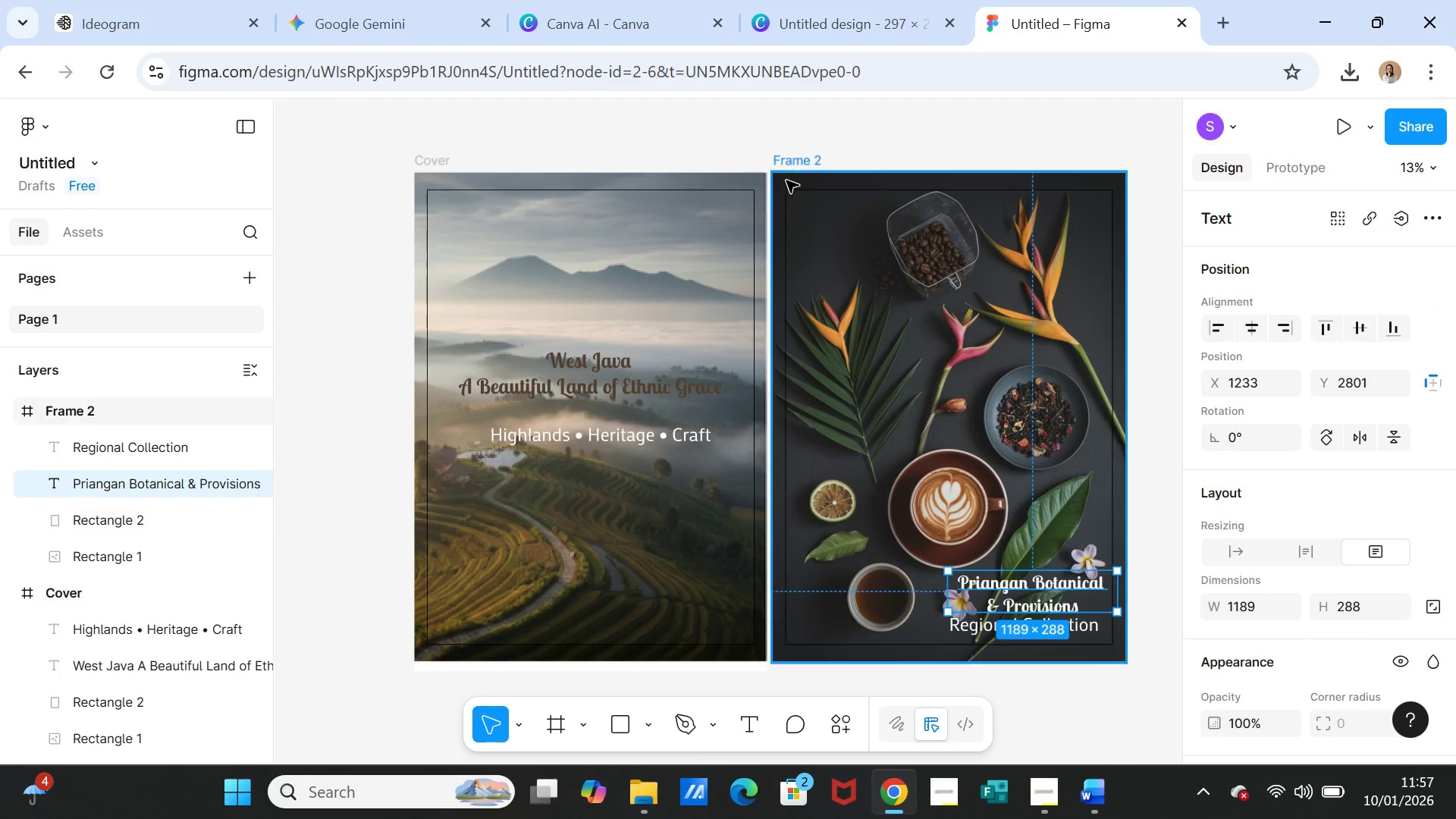 
left_click([786, 180])
 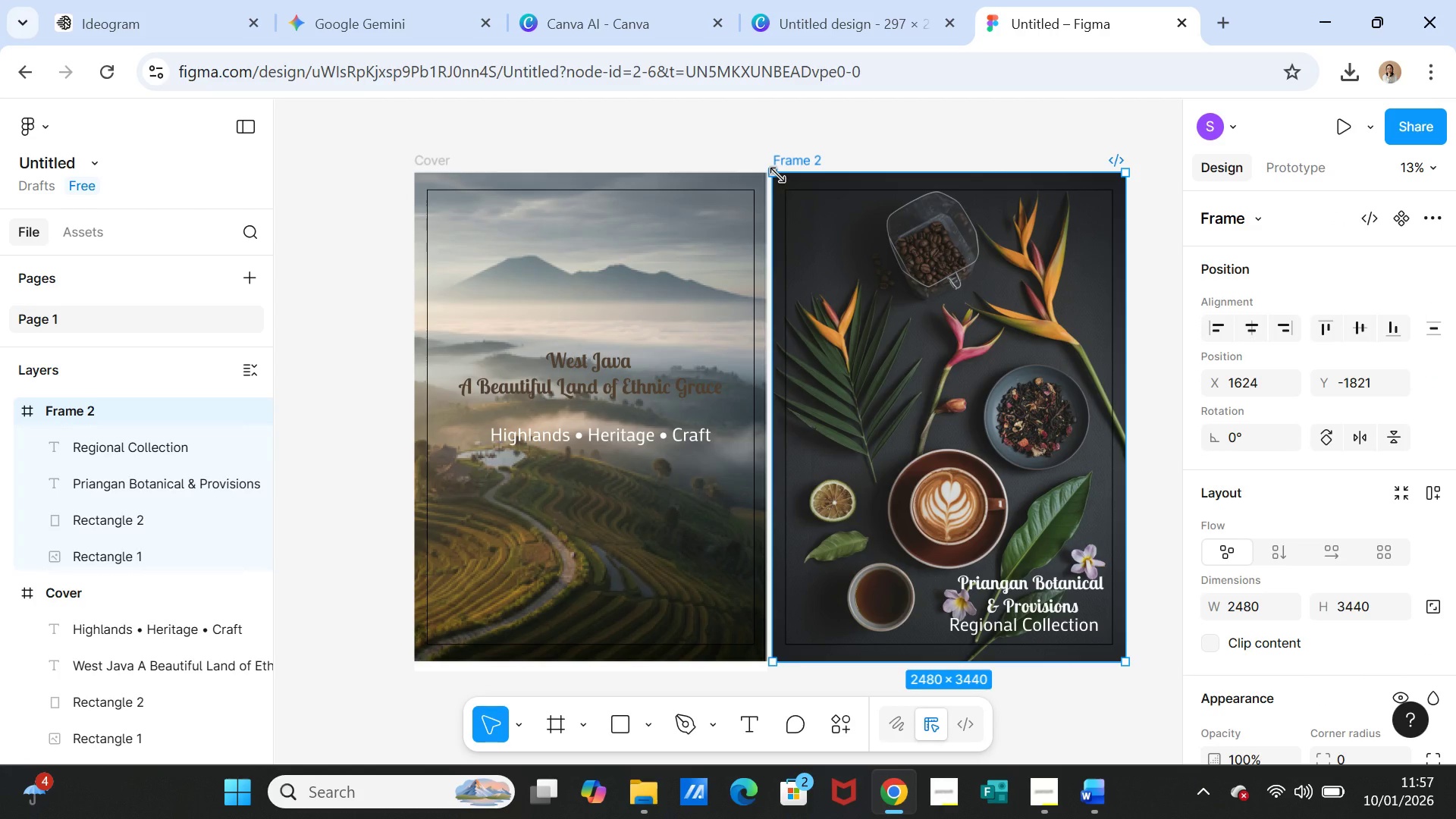 
left_click_drag(start_coordinate=[778, 174], to_coordinate=[772, 174])
 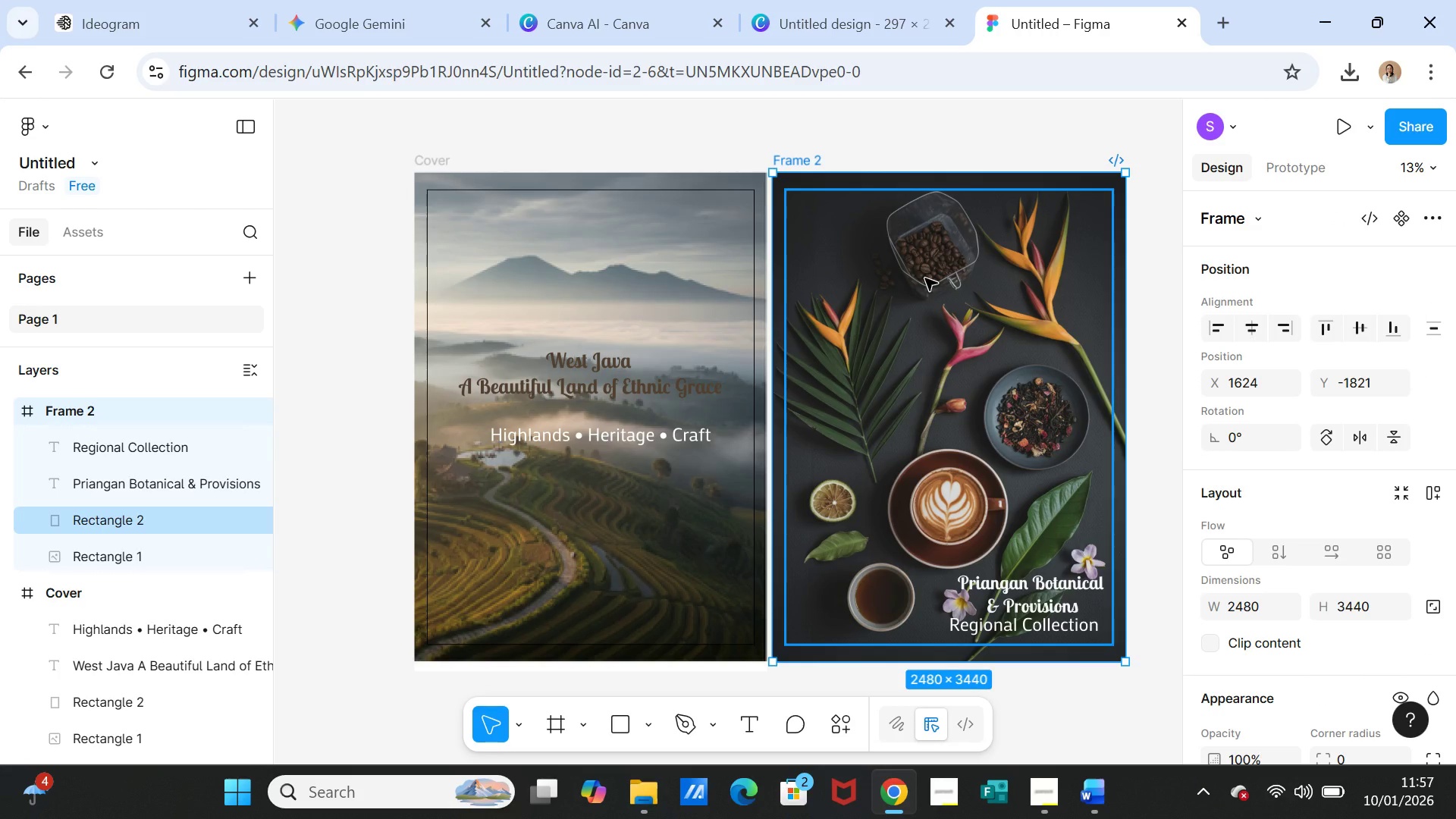 
key(Control+Z)
 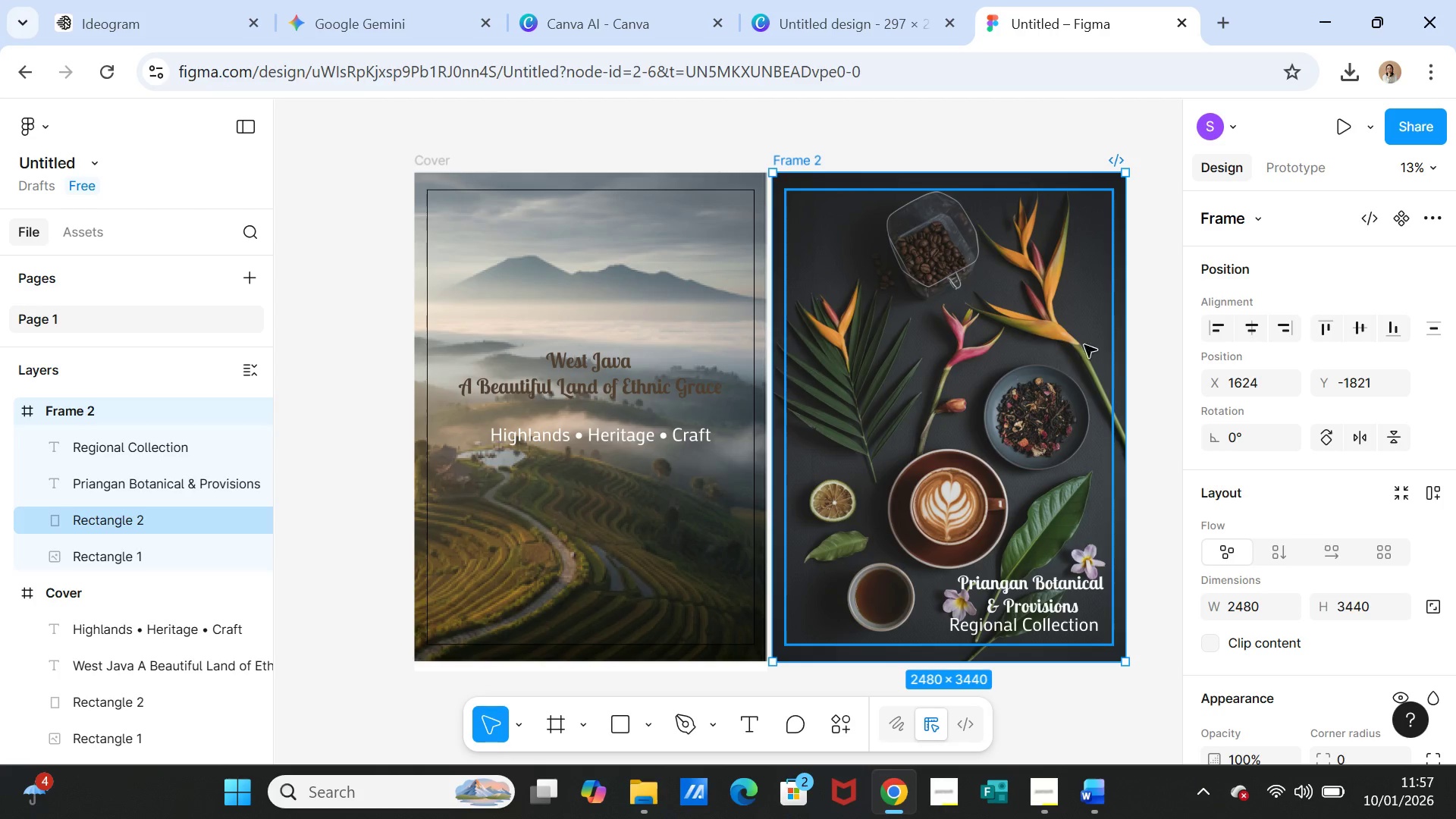 
left_click([1062, 137])
 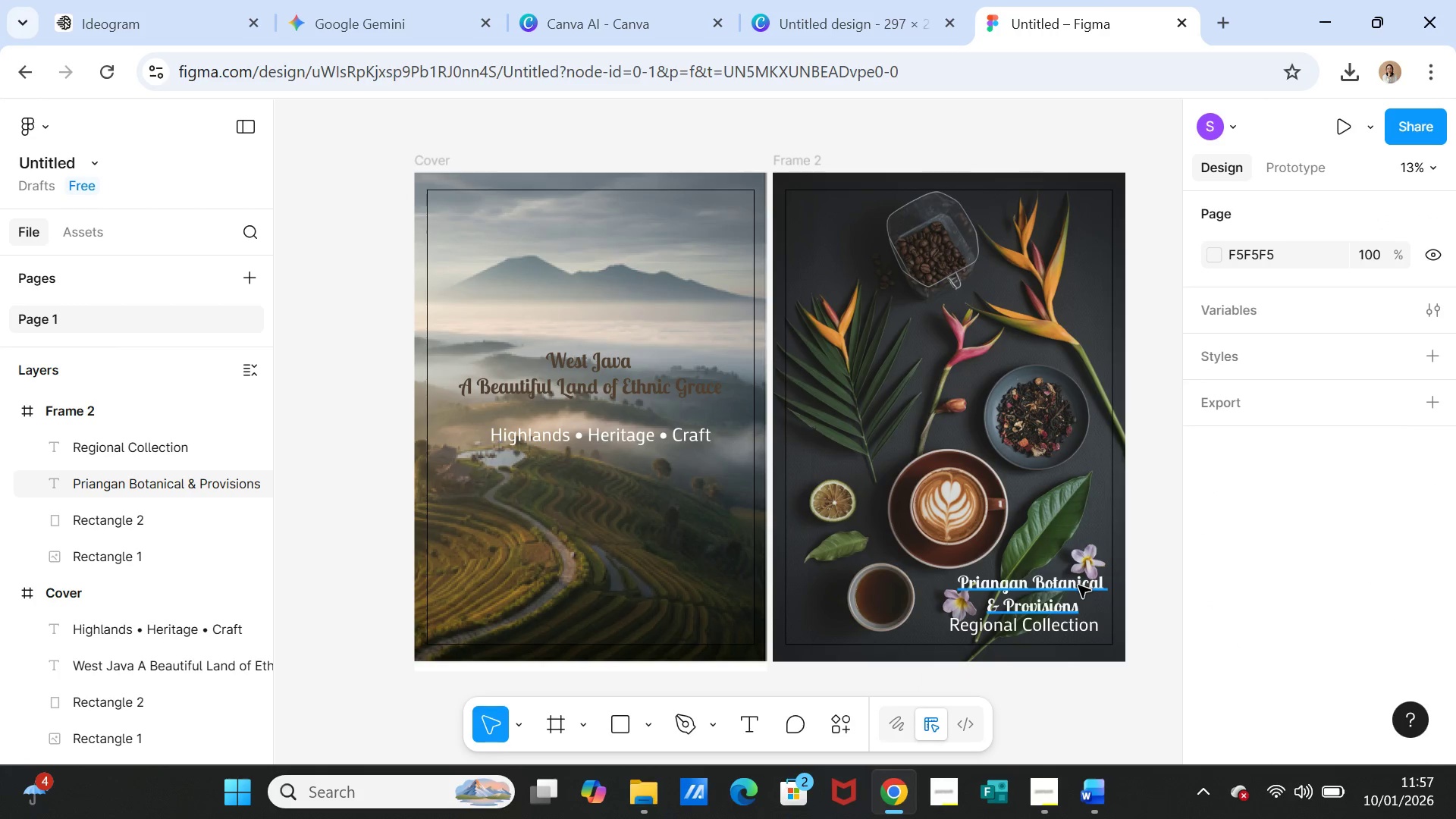 
left_click([1078, 585])
 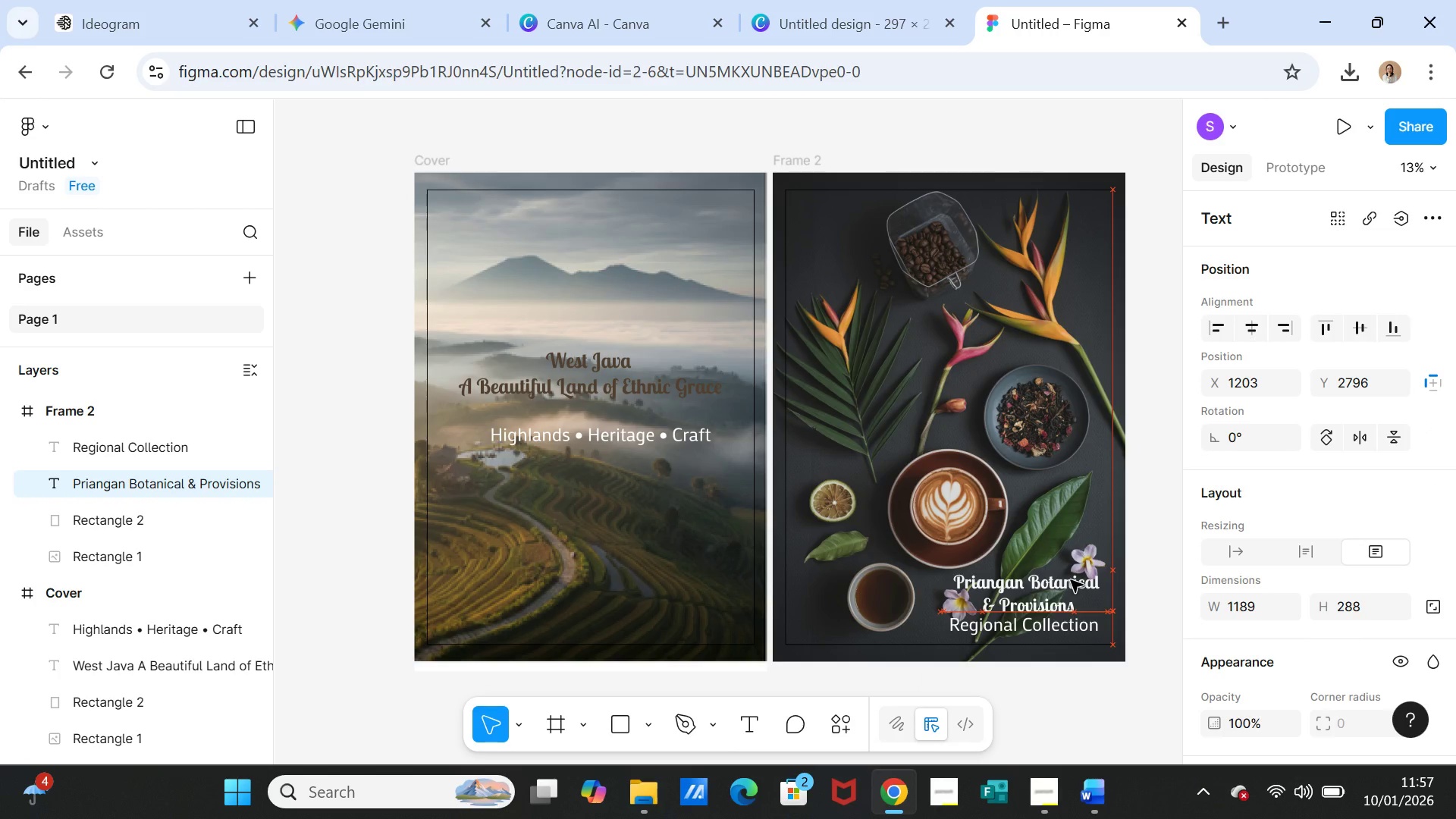 
wait(5.09)
 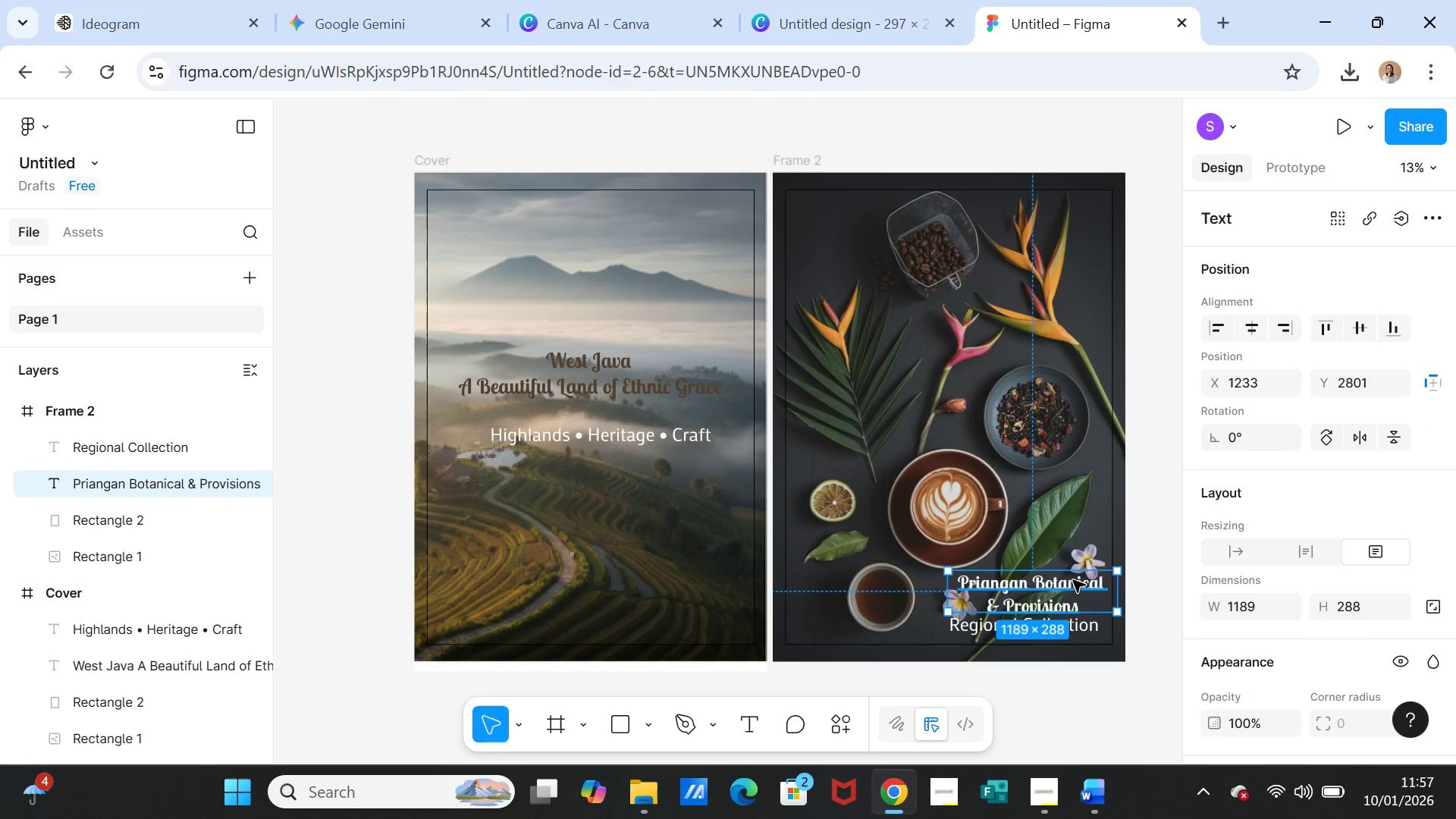 
left_click([1081, 689])
 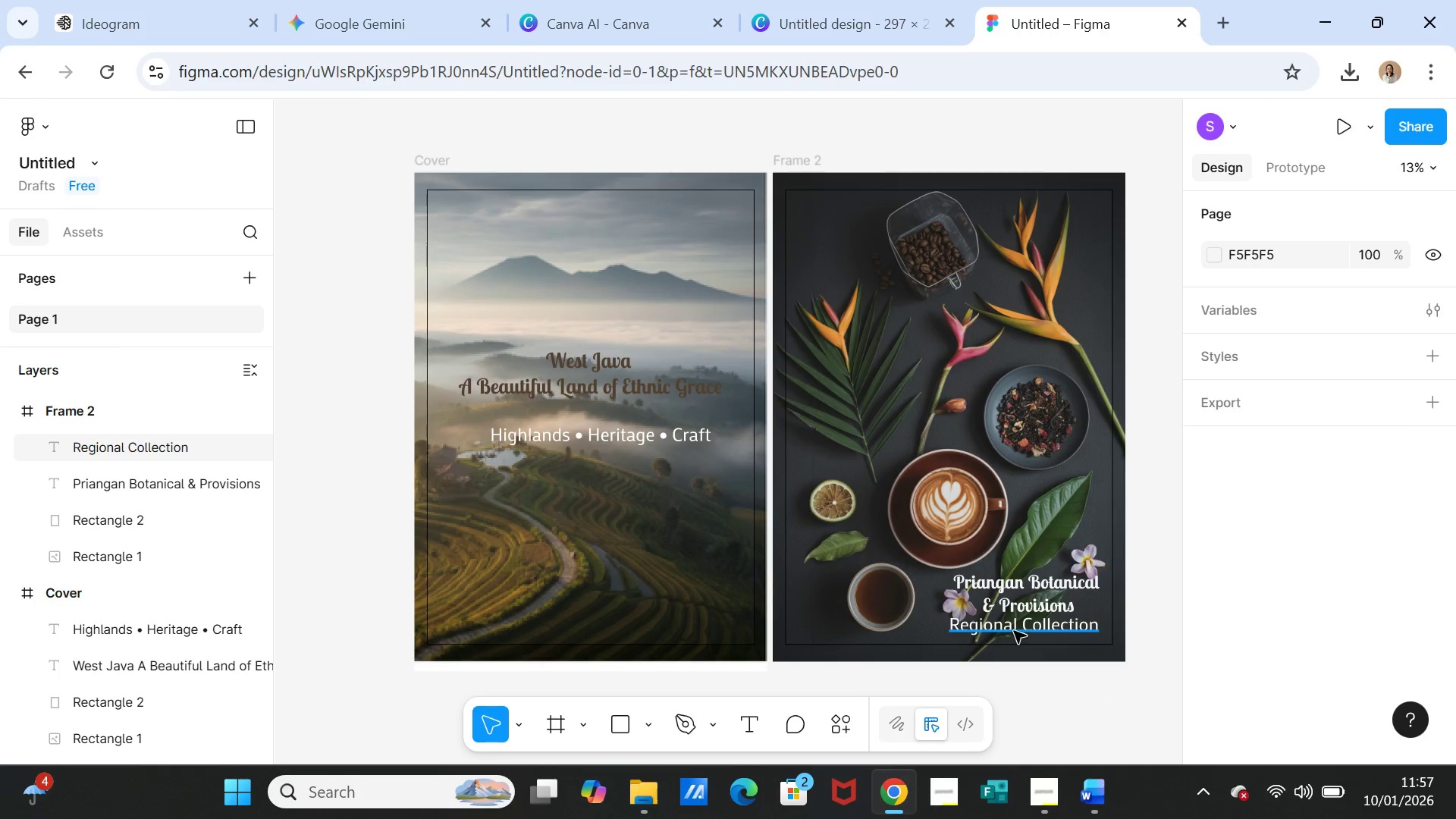 
left_click([1014, 631])
 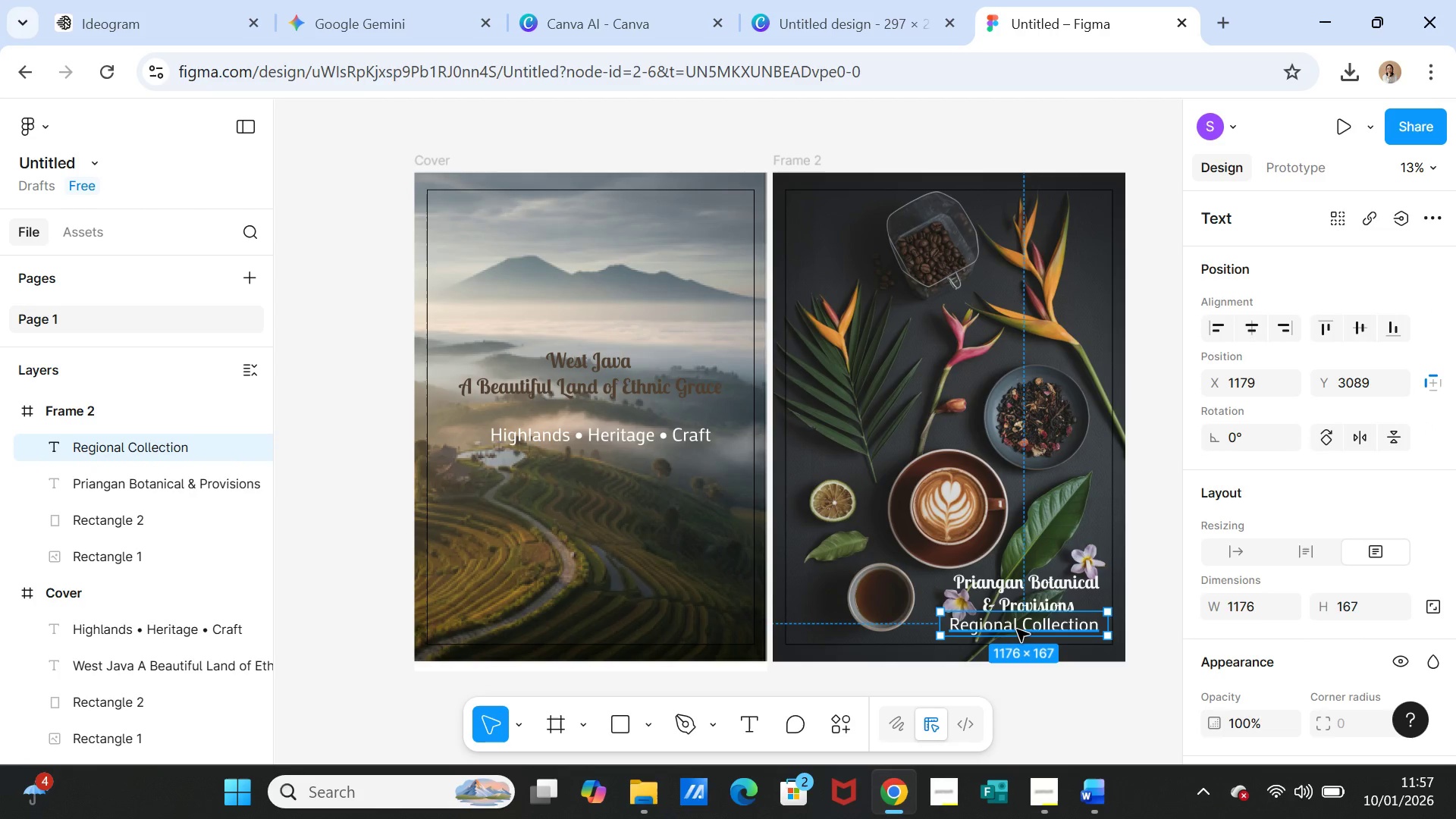 
left_click_drag(start_coordinate=[1017, 629], to_coordinate=[1024, 635])
 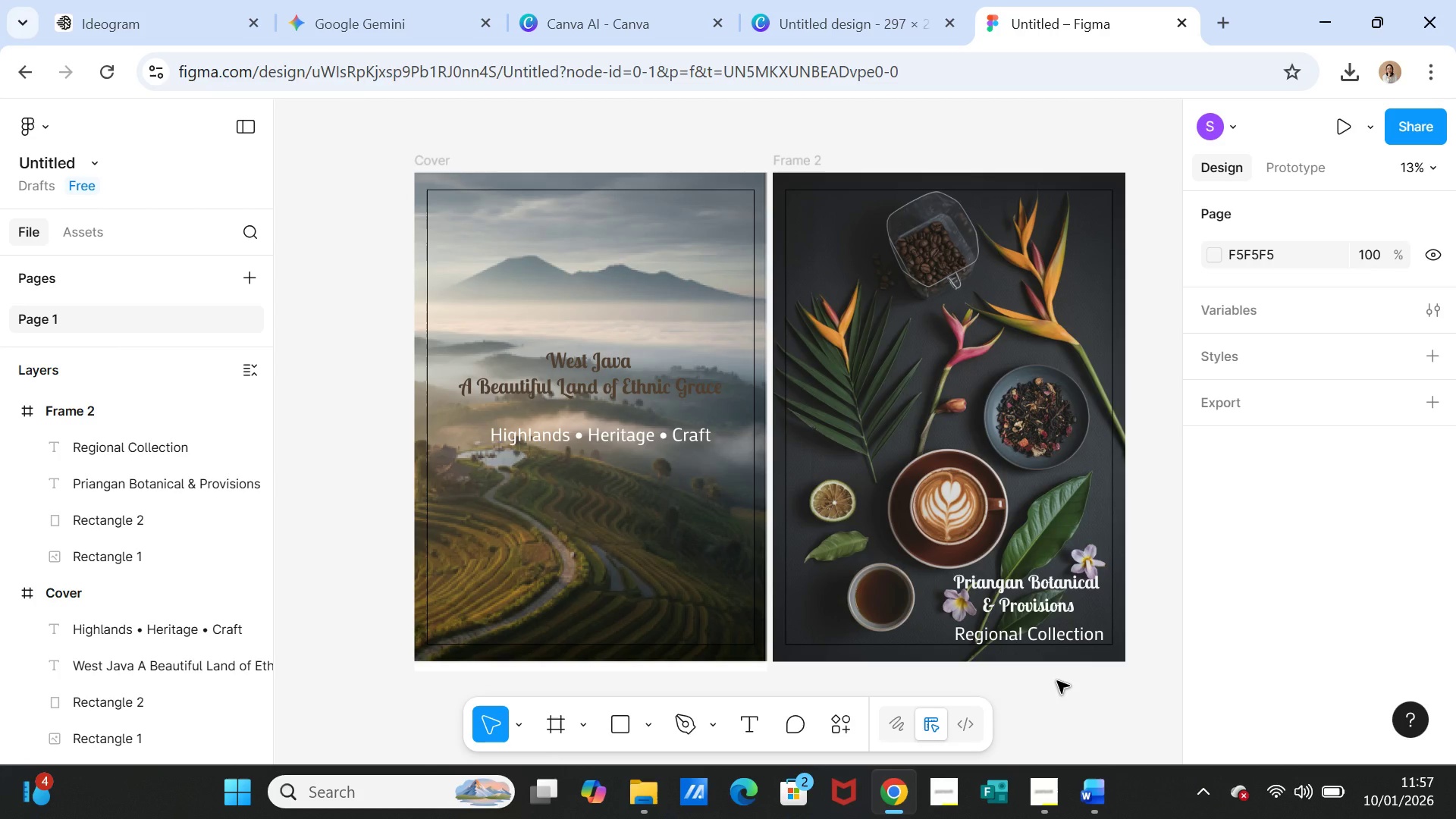 
wait(16.55)
 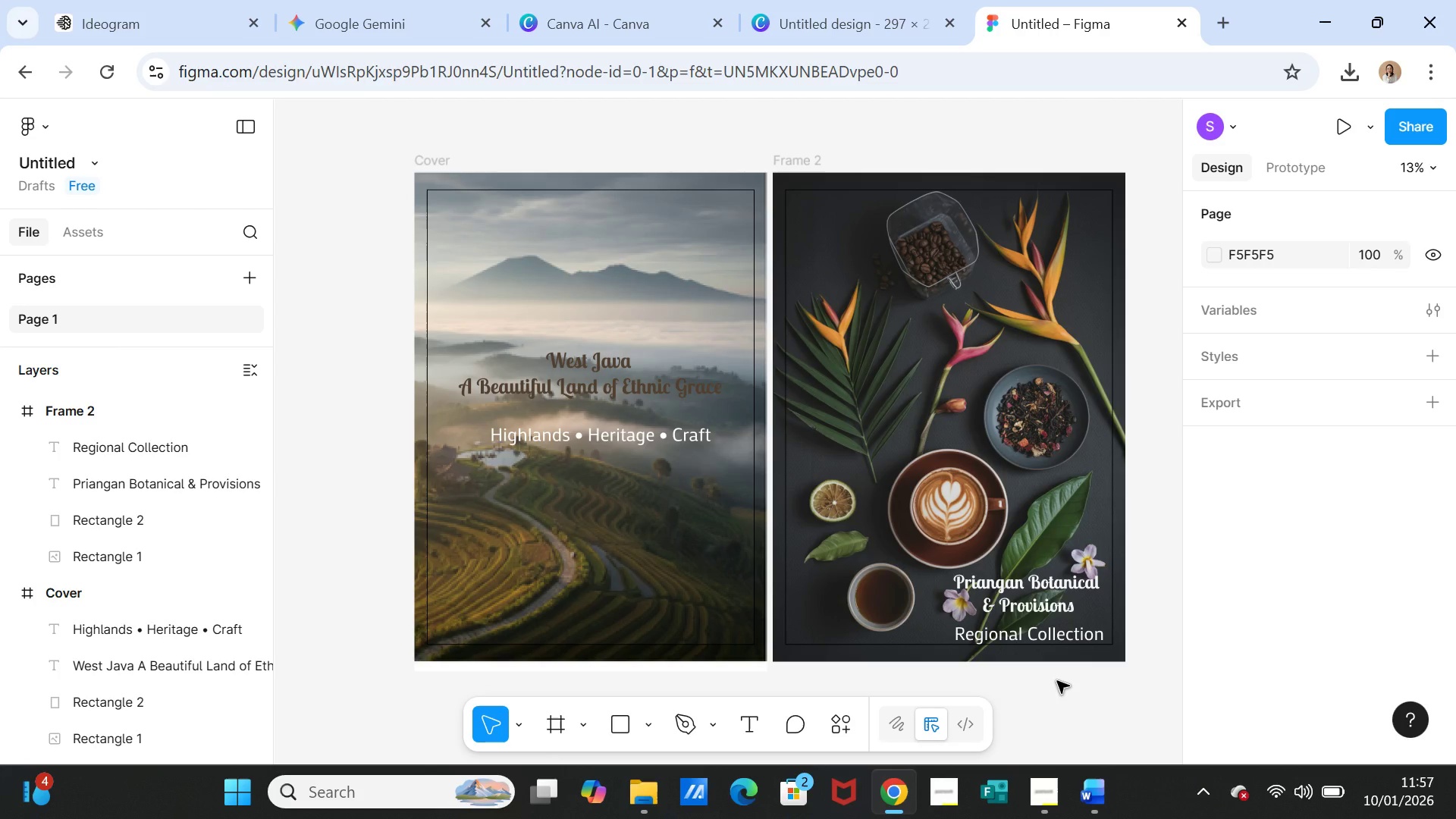 
left_click([1039, 585])
 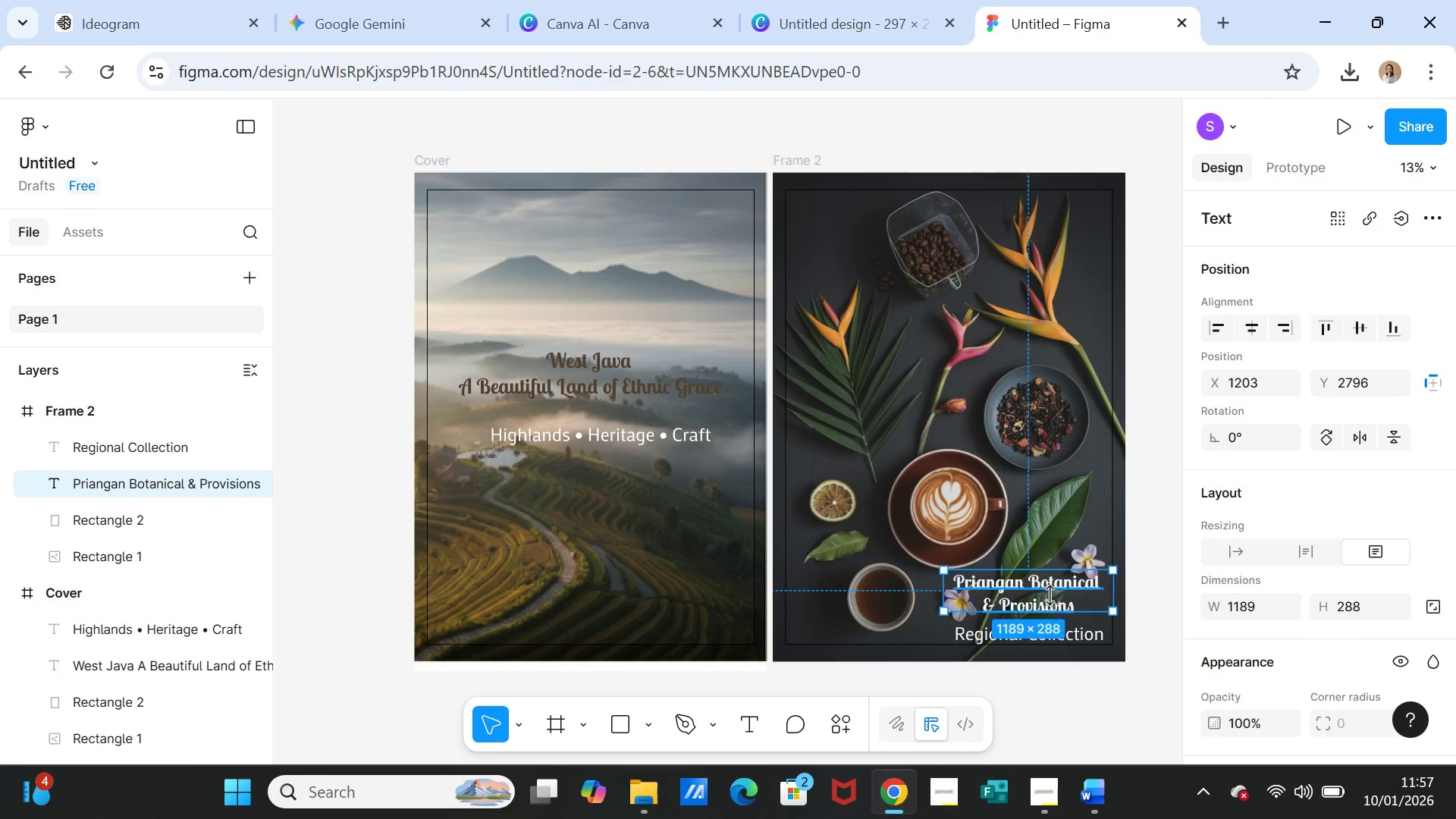 
left_click([1049, 591])
 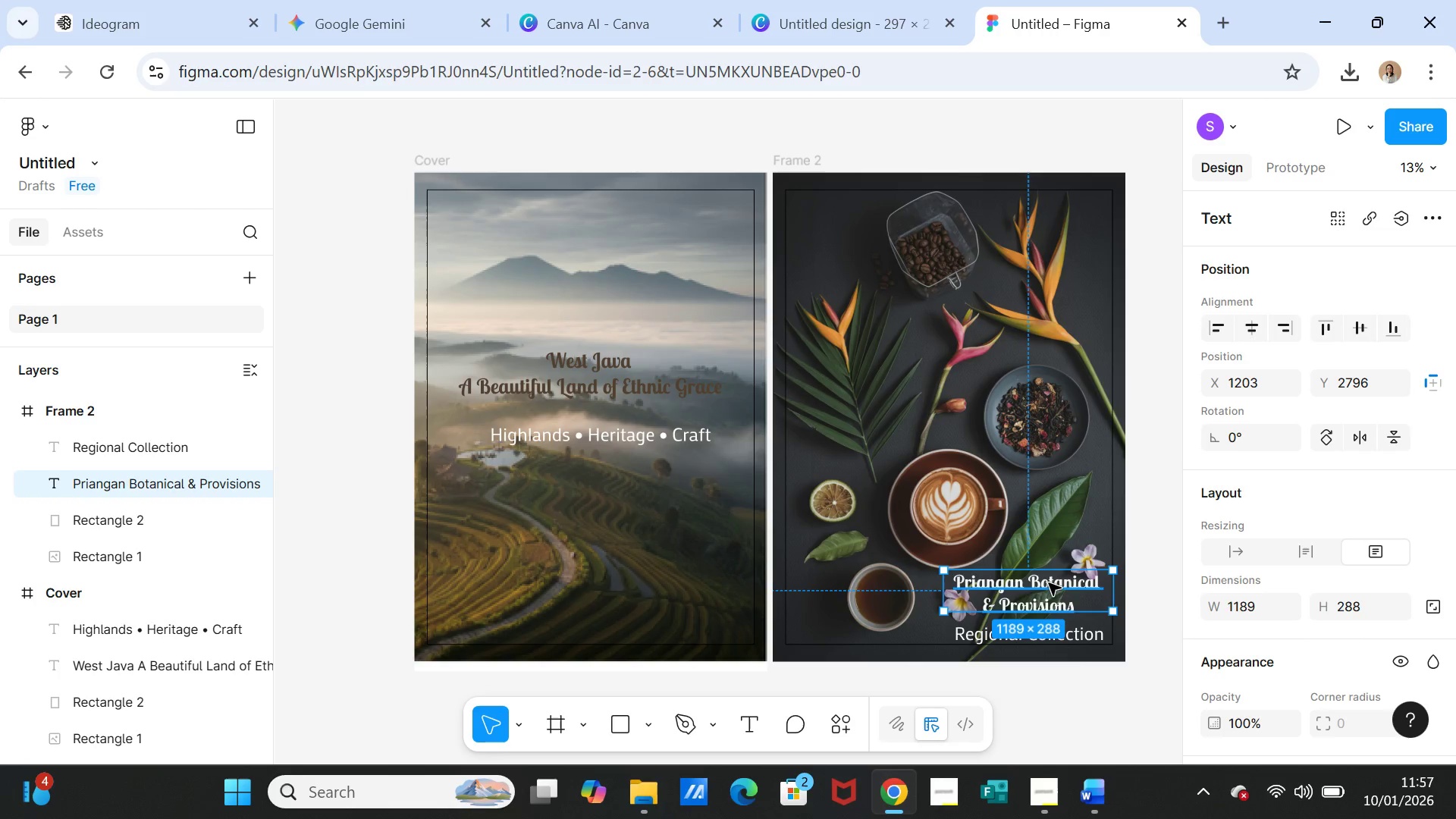 
left_click_drag(start_coordinate=[1049, 583], to_coordinate=[882, 206])
 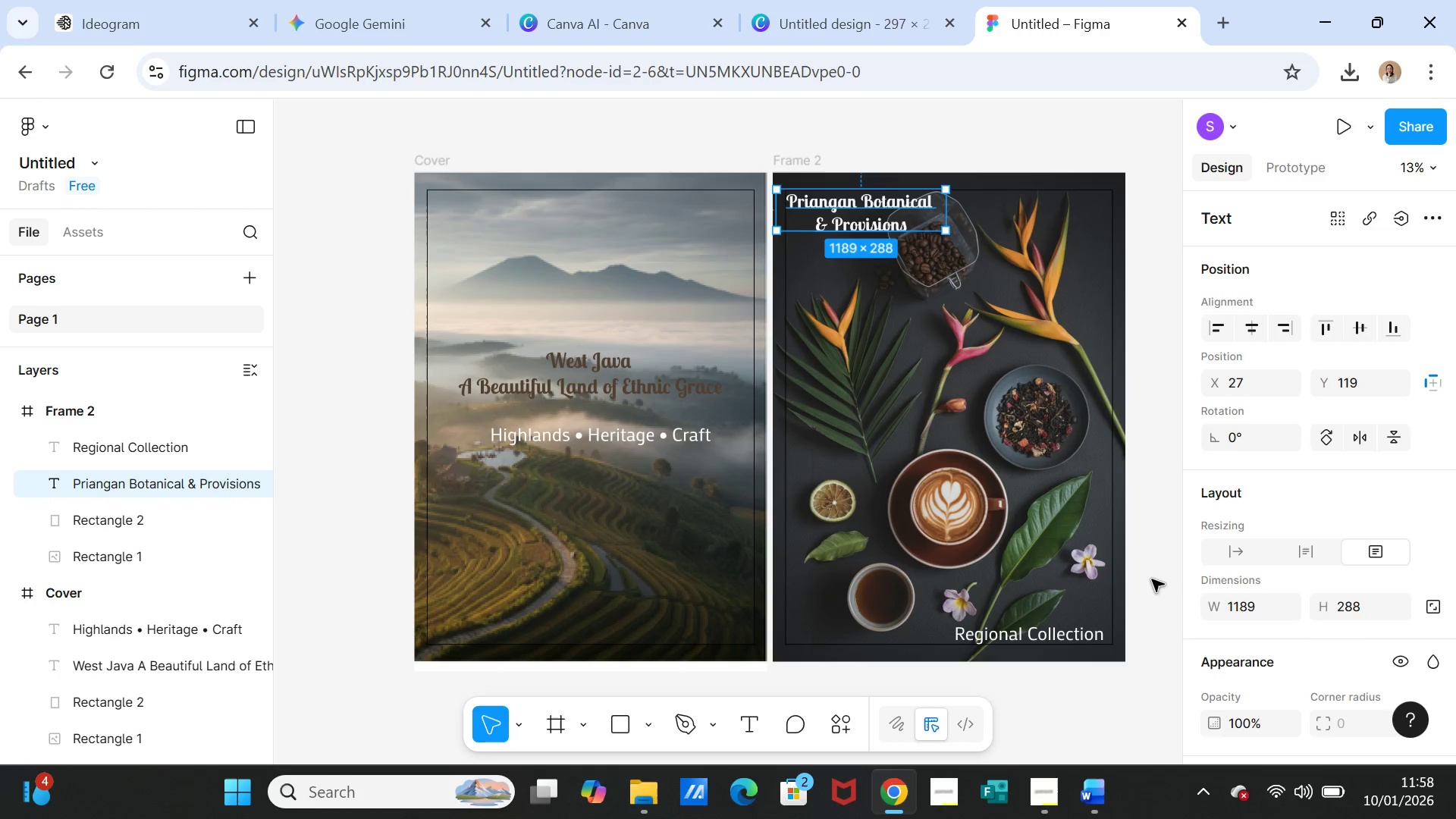 
left_click([1154, 583])
 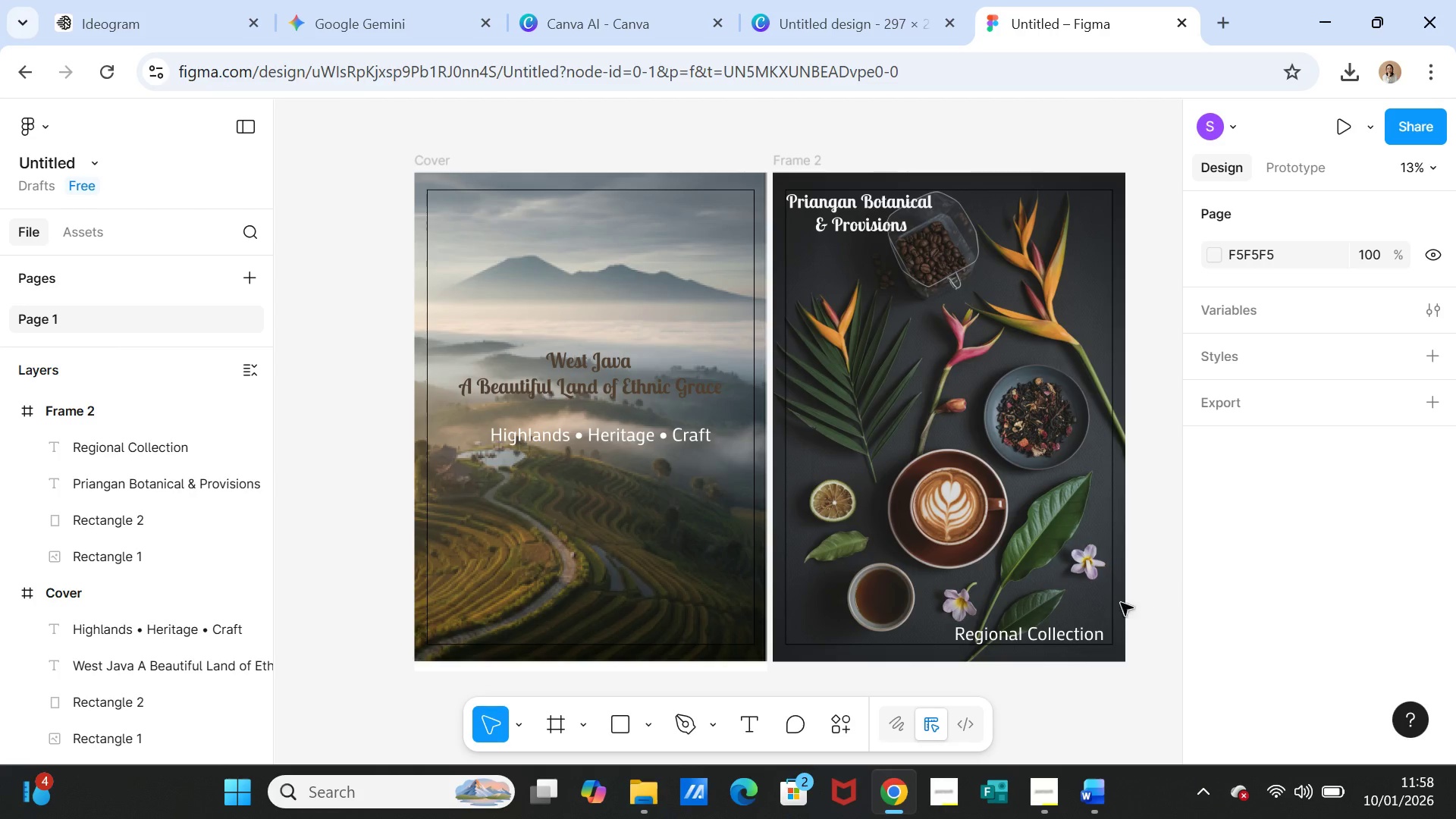 
left_click([1059, 632])
 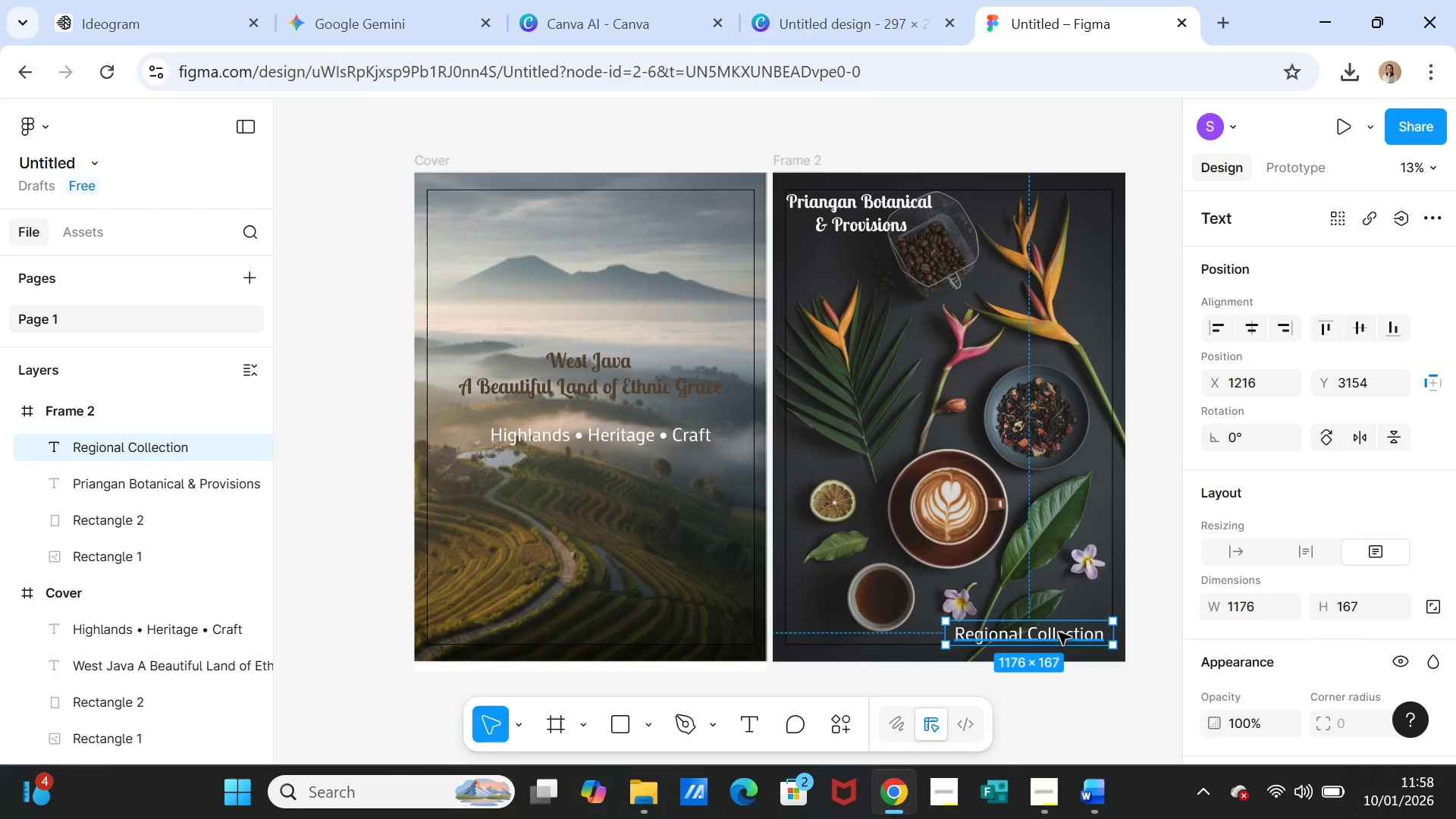 
left_click_drag(start_coordinate=[1059, 632], to_coordinate=[1059, 626])
 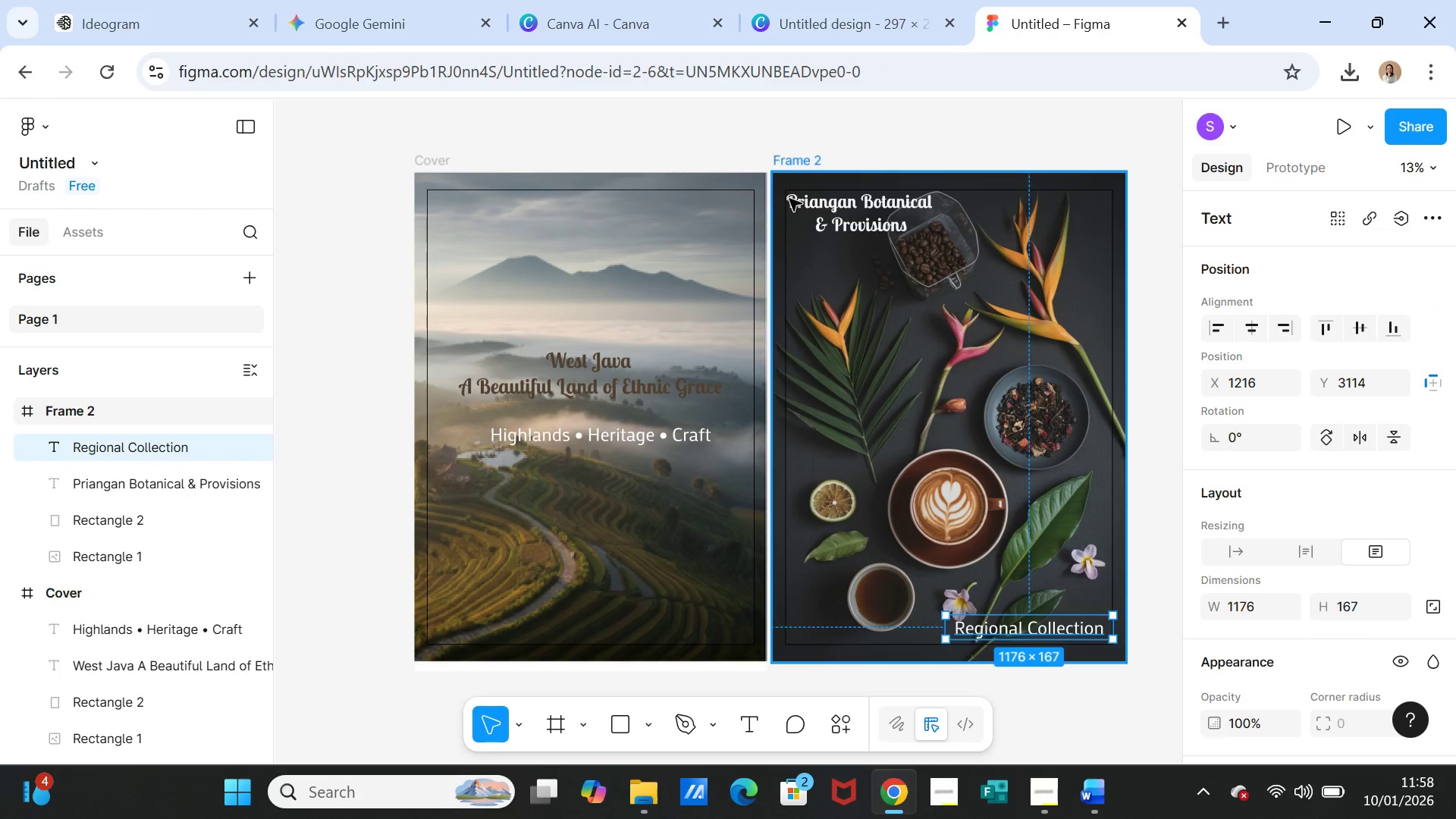 
left_click([836, 201])
 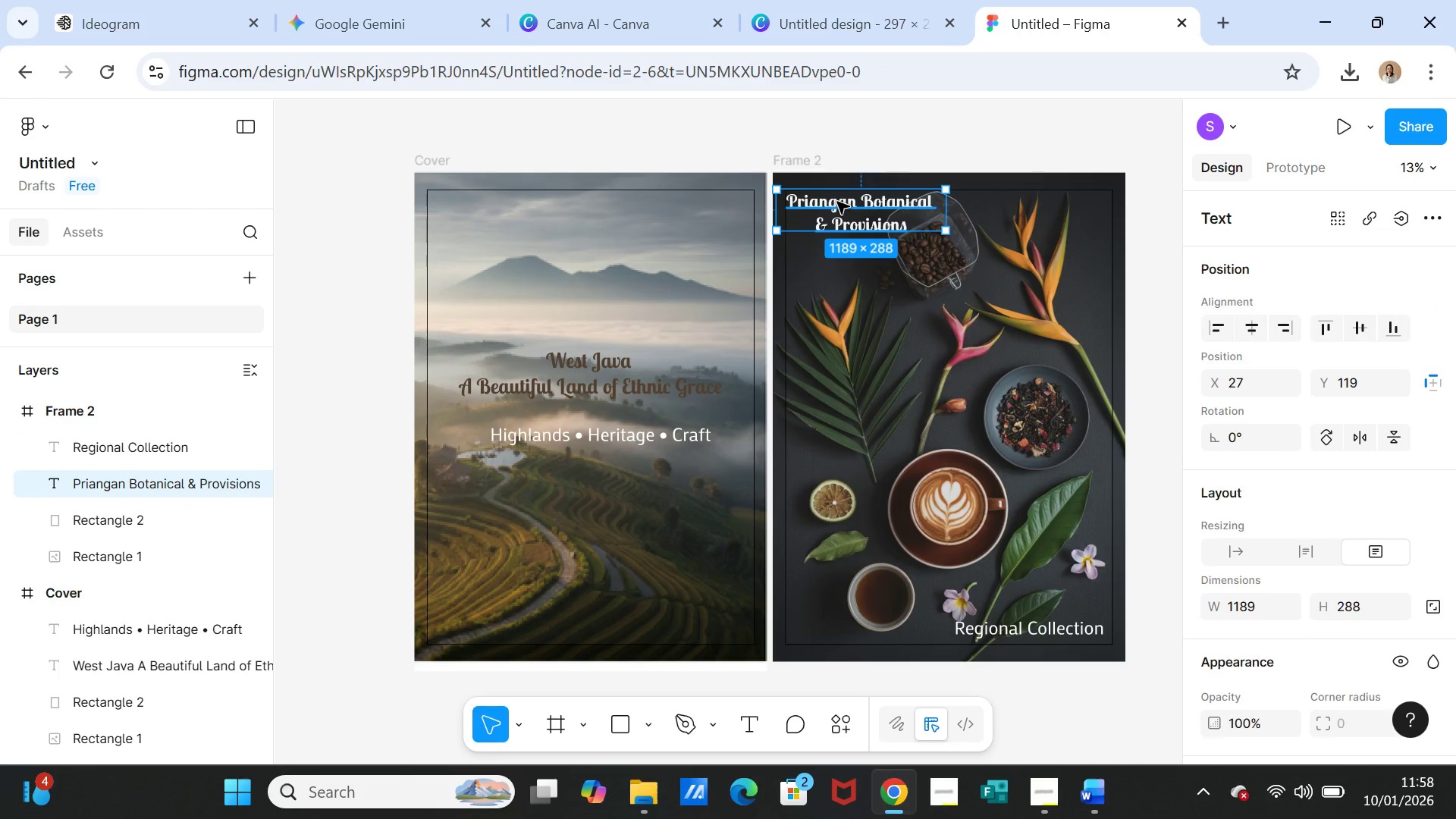 
left_click_drag(start_coordinate=[837, 202], to_coordinate=[1012, 578])
 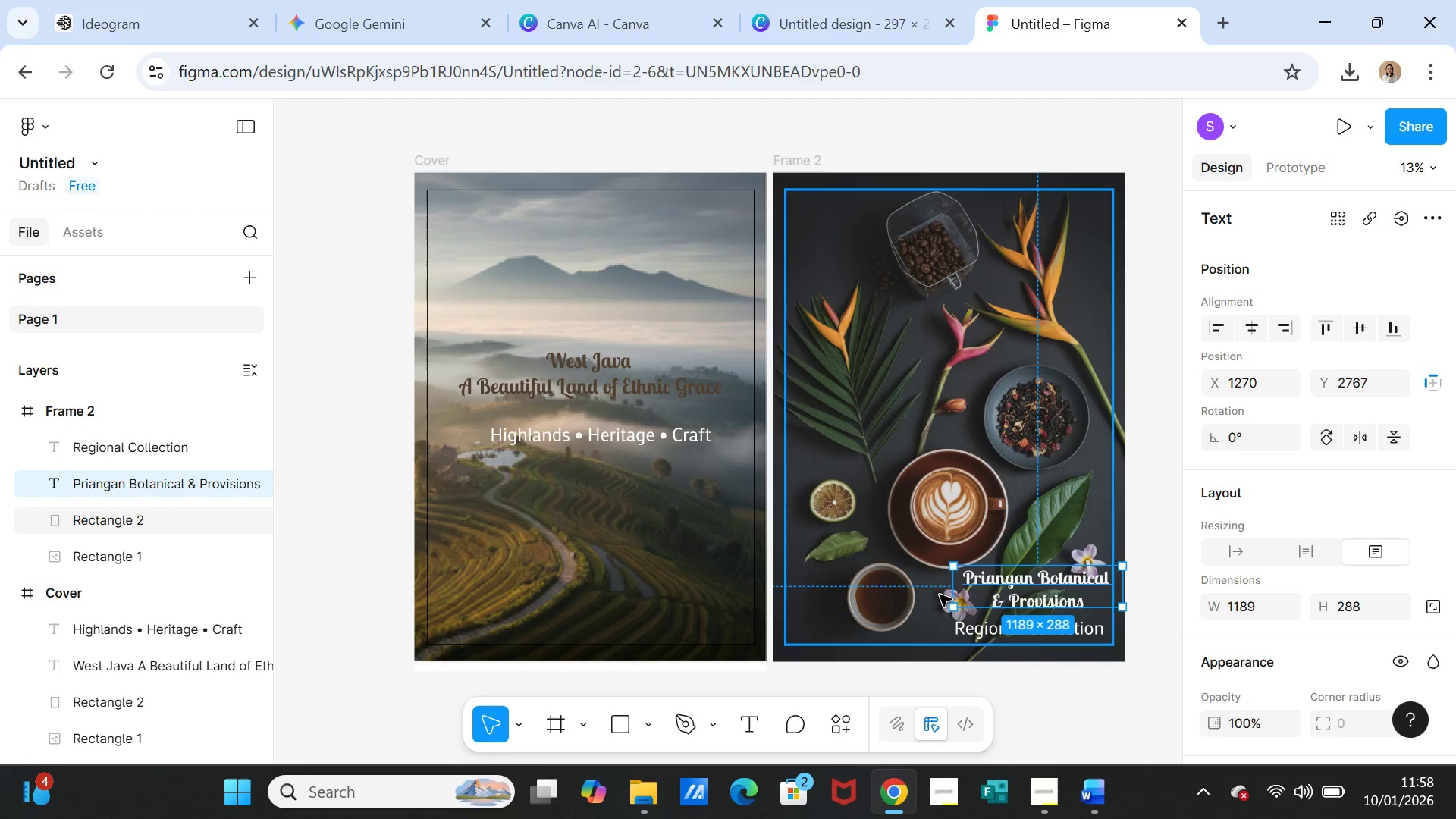 
left_click_drag(start_coordinate=[956, 590], to_coordinate=[965, 590])
 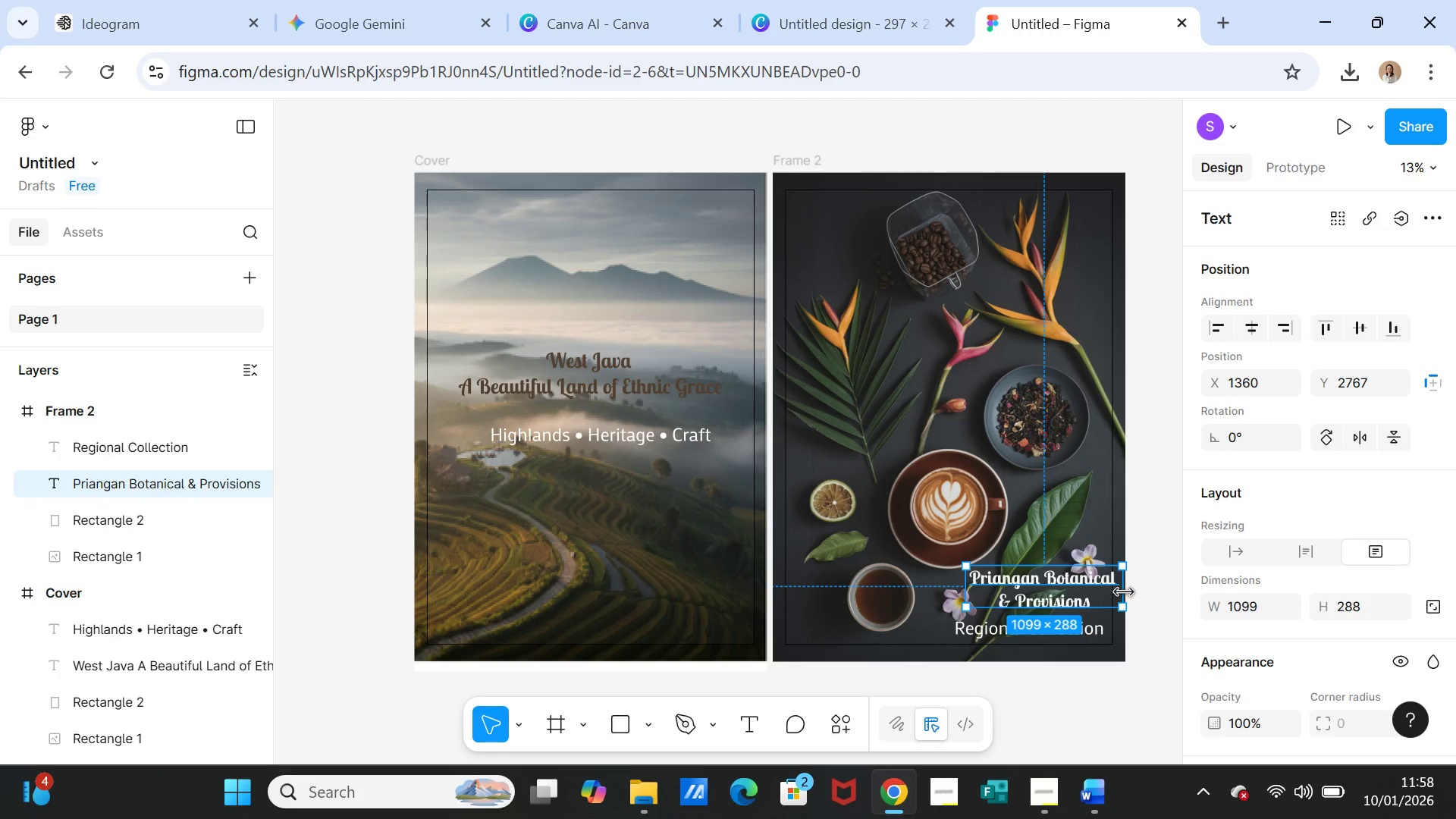 
left_click_drag(start_coordinate=[1124, 592], to_coordinate=[1112, 588])
 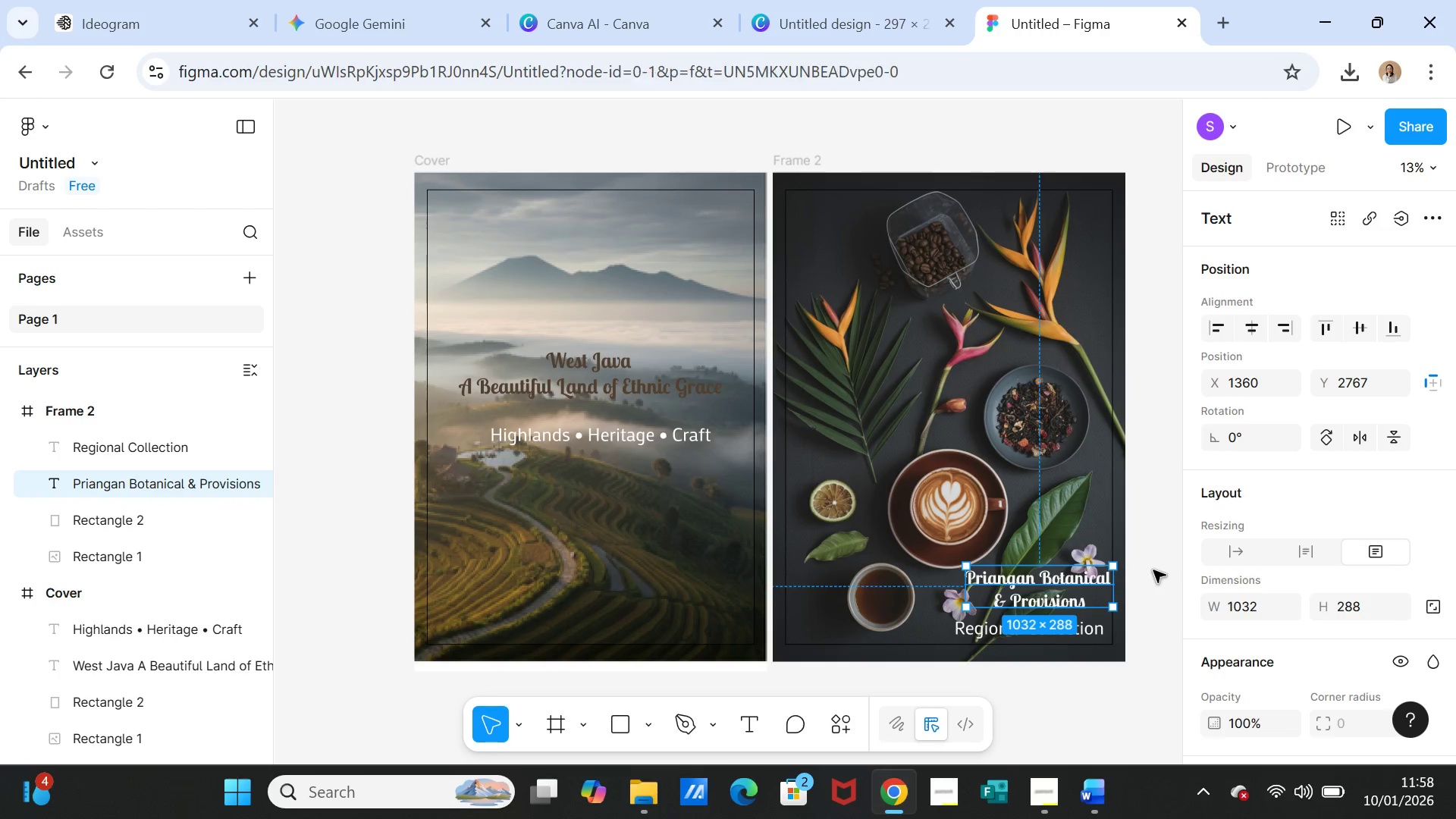 
left_click([1153, 570])
 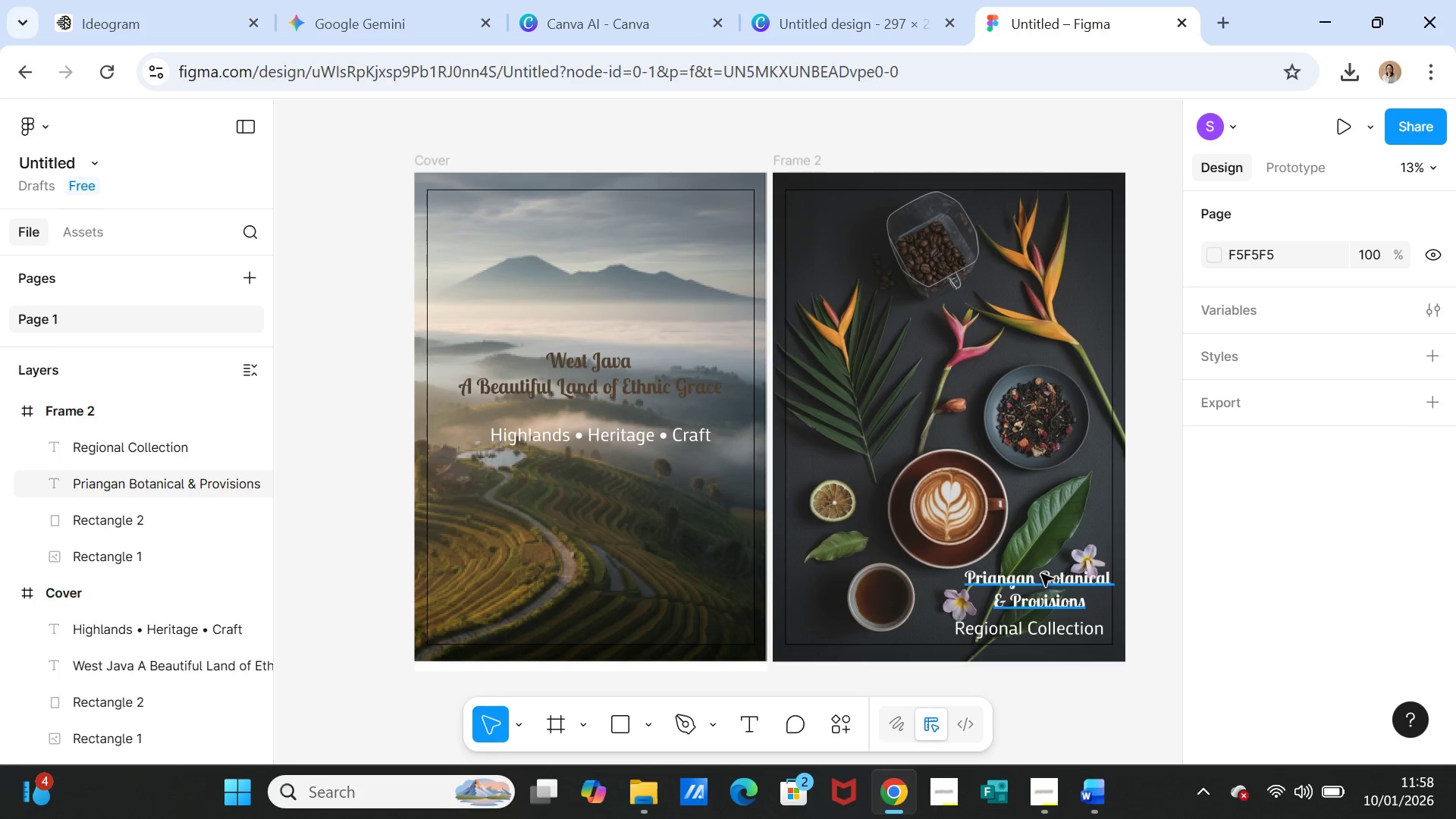 
left_click([1037, 589])
 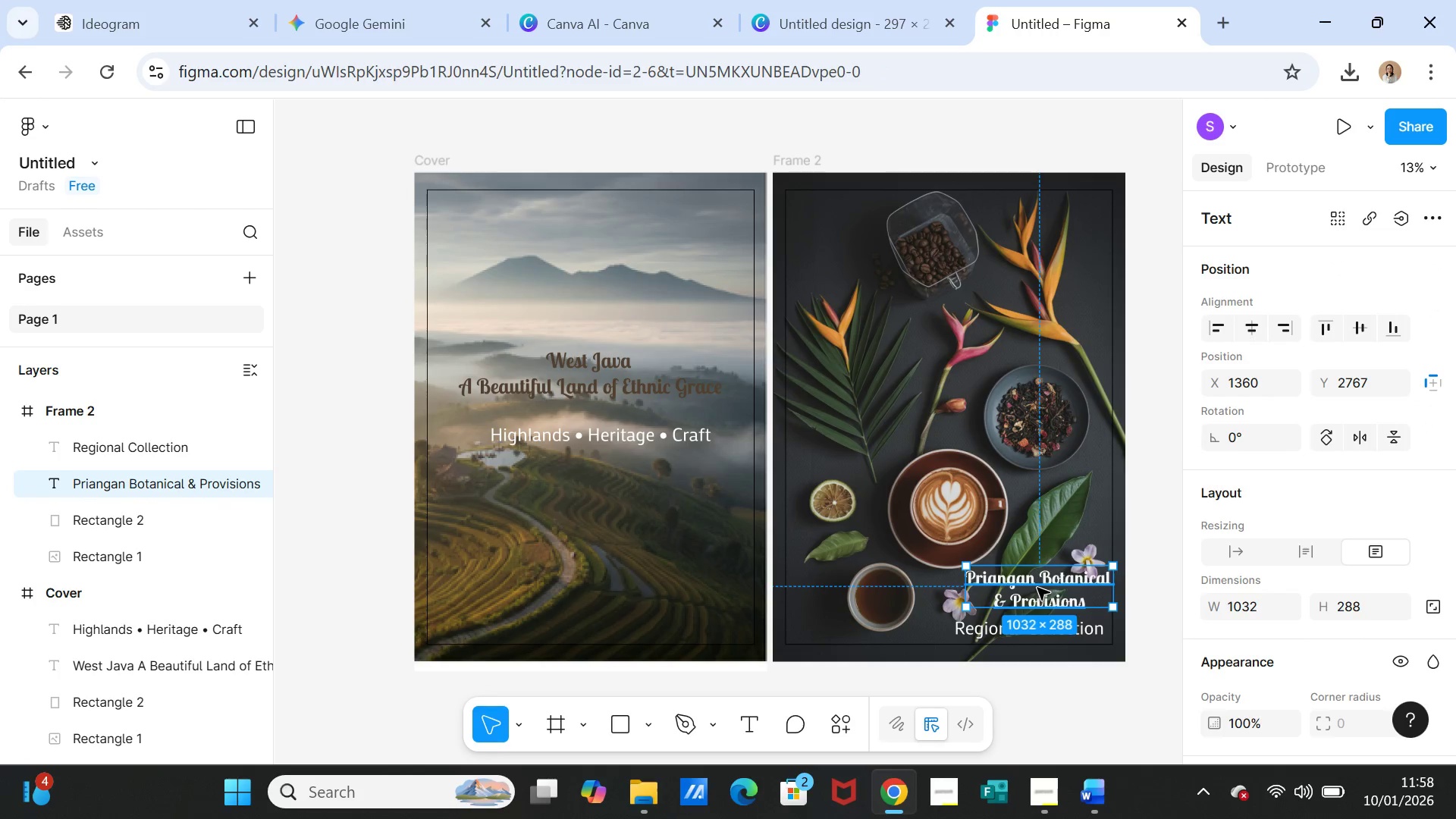 
left_click_drag(start_coordinate=[1037, 588], to_coordinate=[1031, 588])
 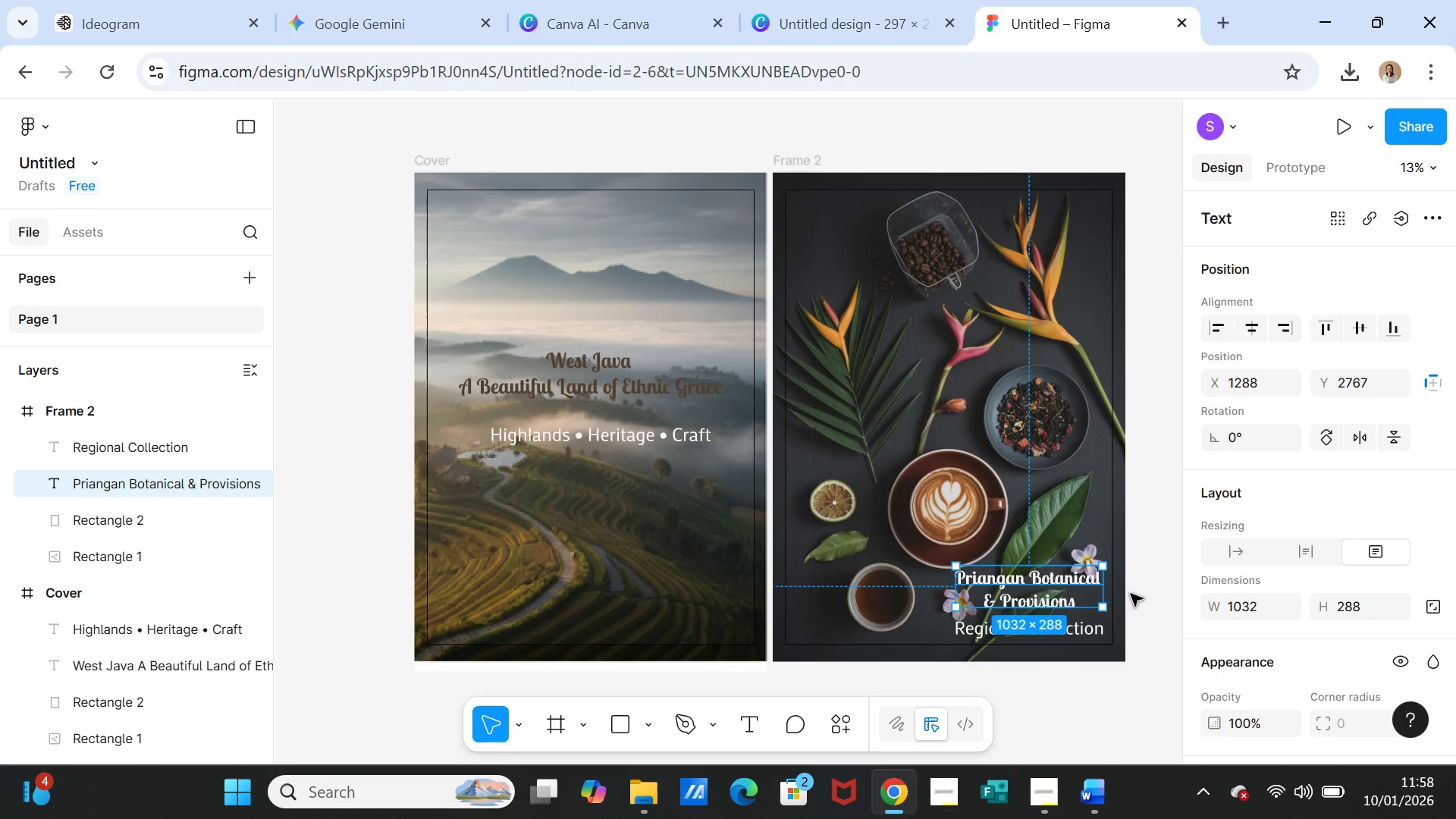 
left_click([1131, 594])
 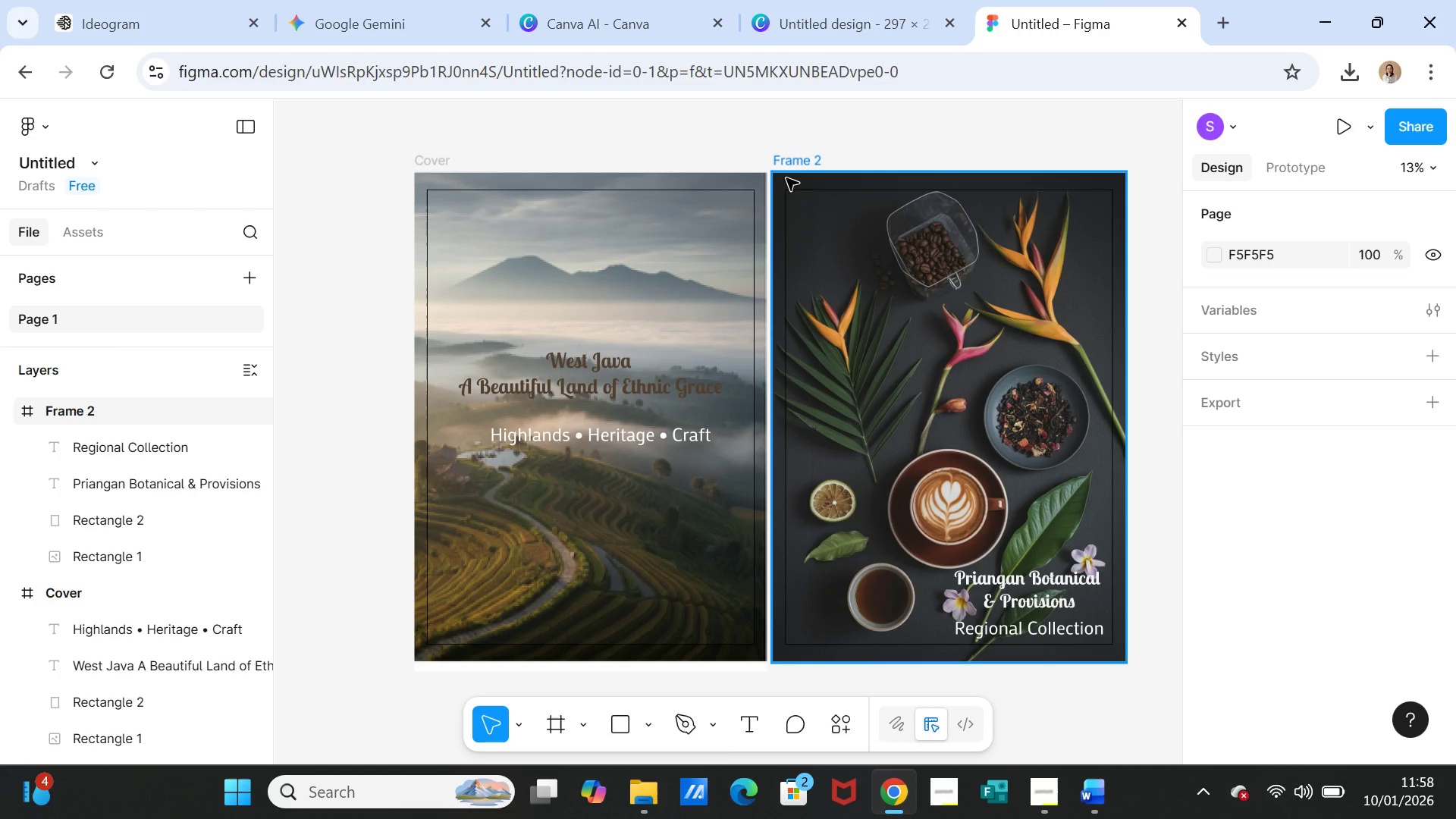 
wait(20.67)
 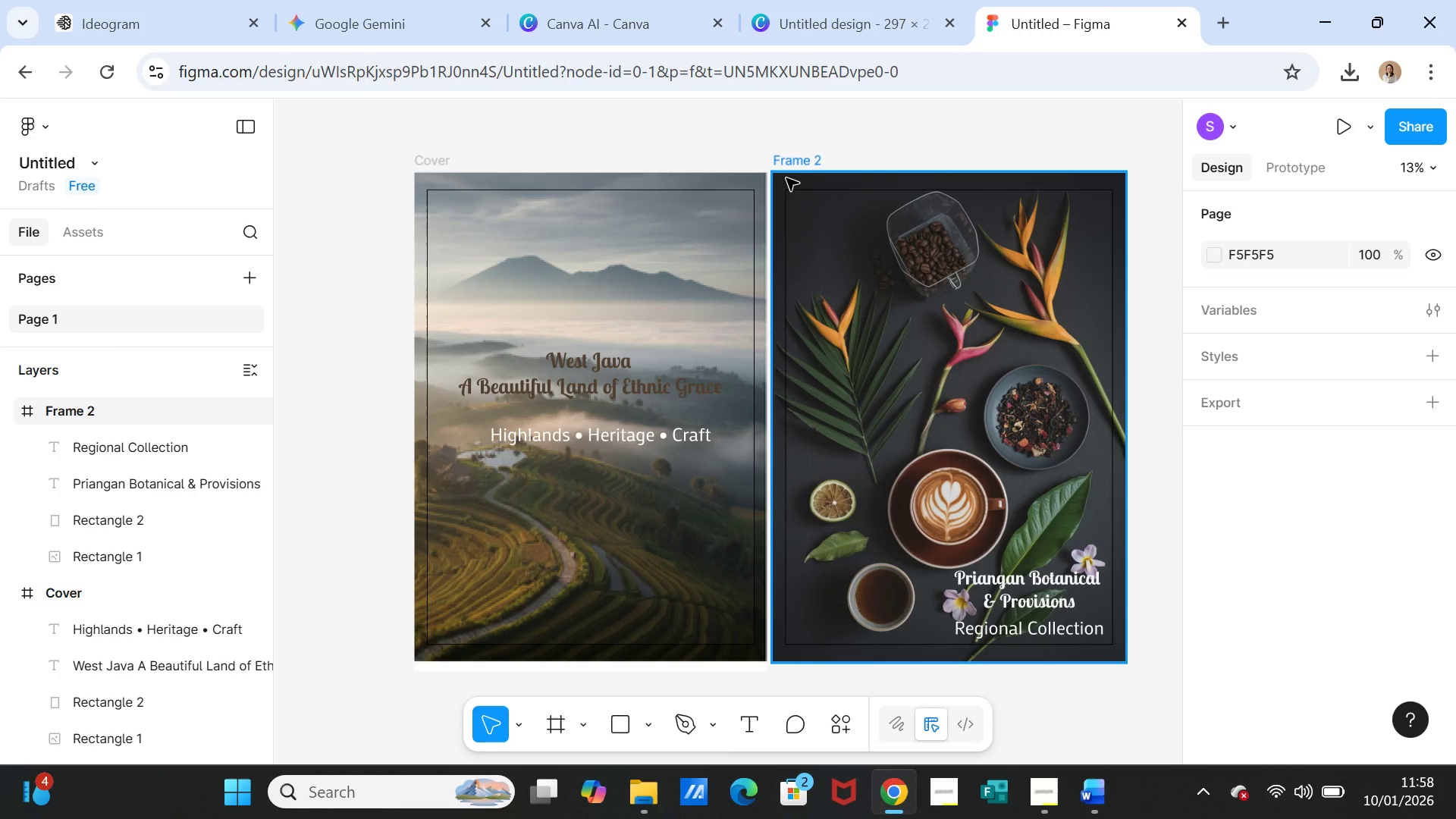 
left_click([861, 145])
 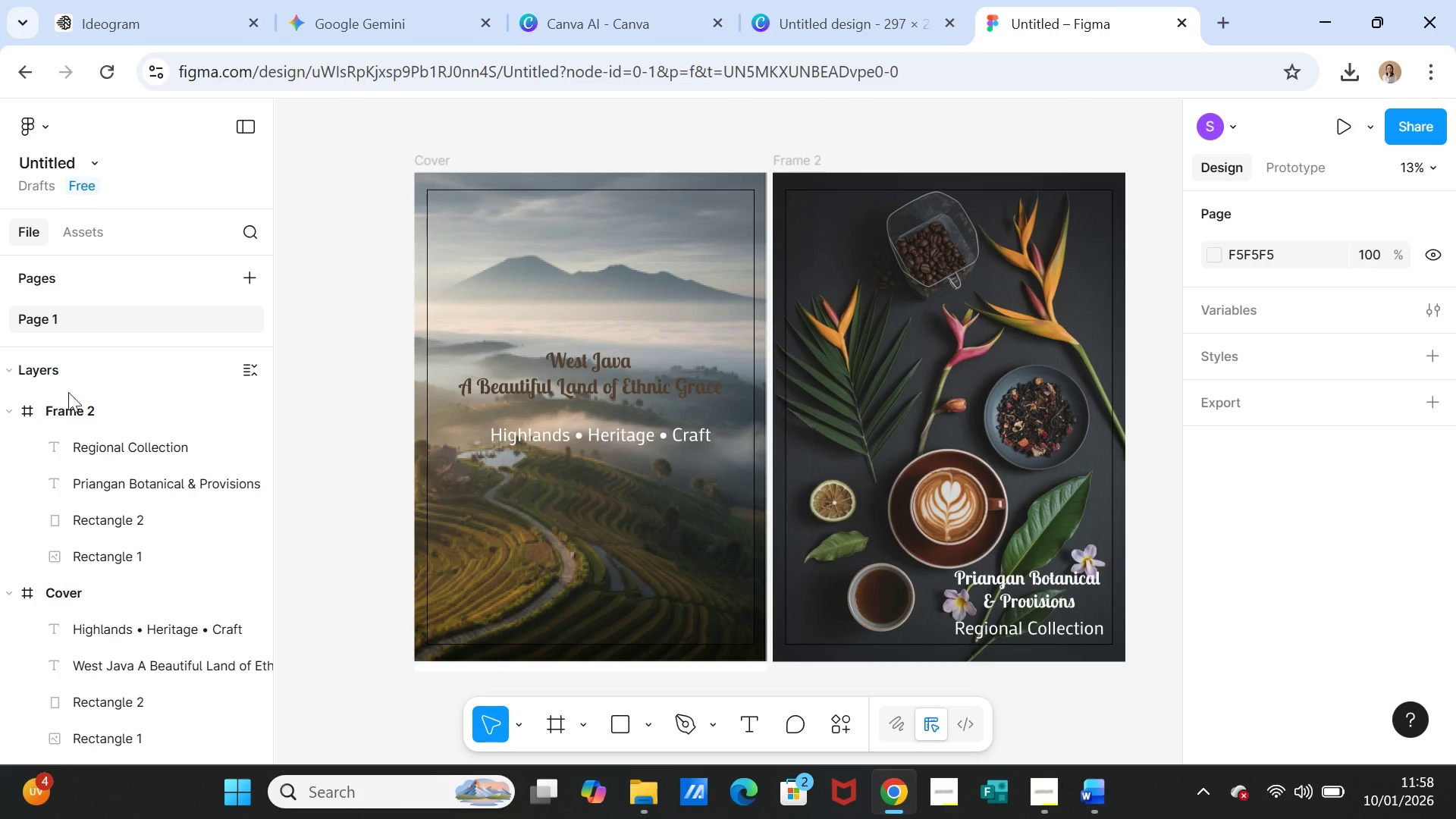 
left_click([61, 403])
 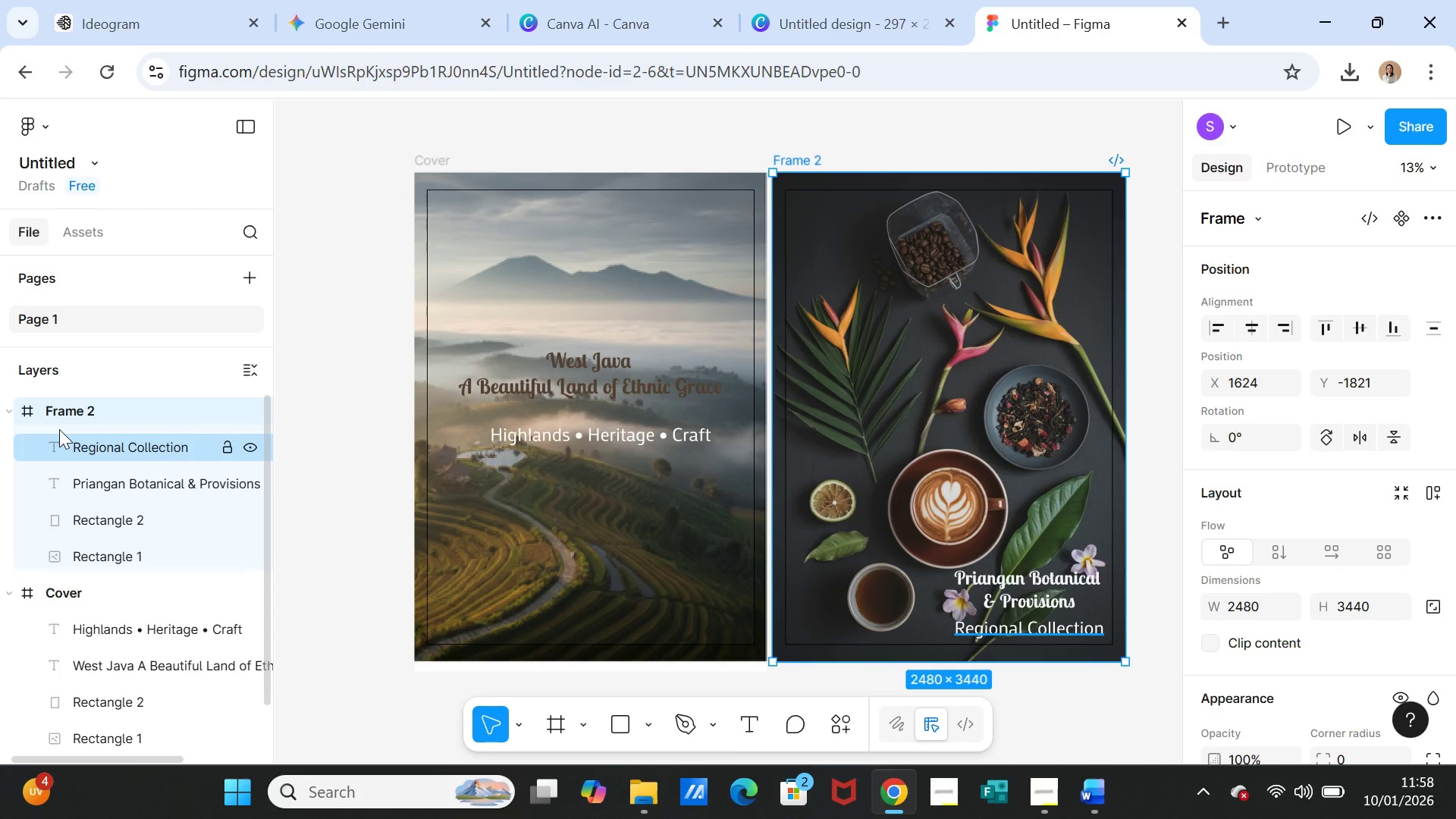 
key(Control+D)
 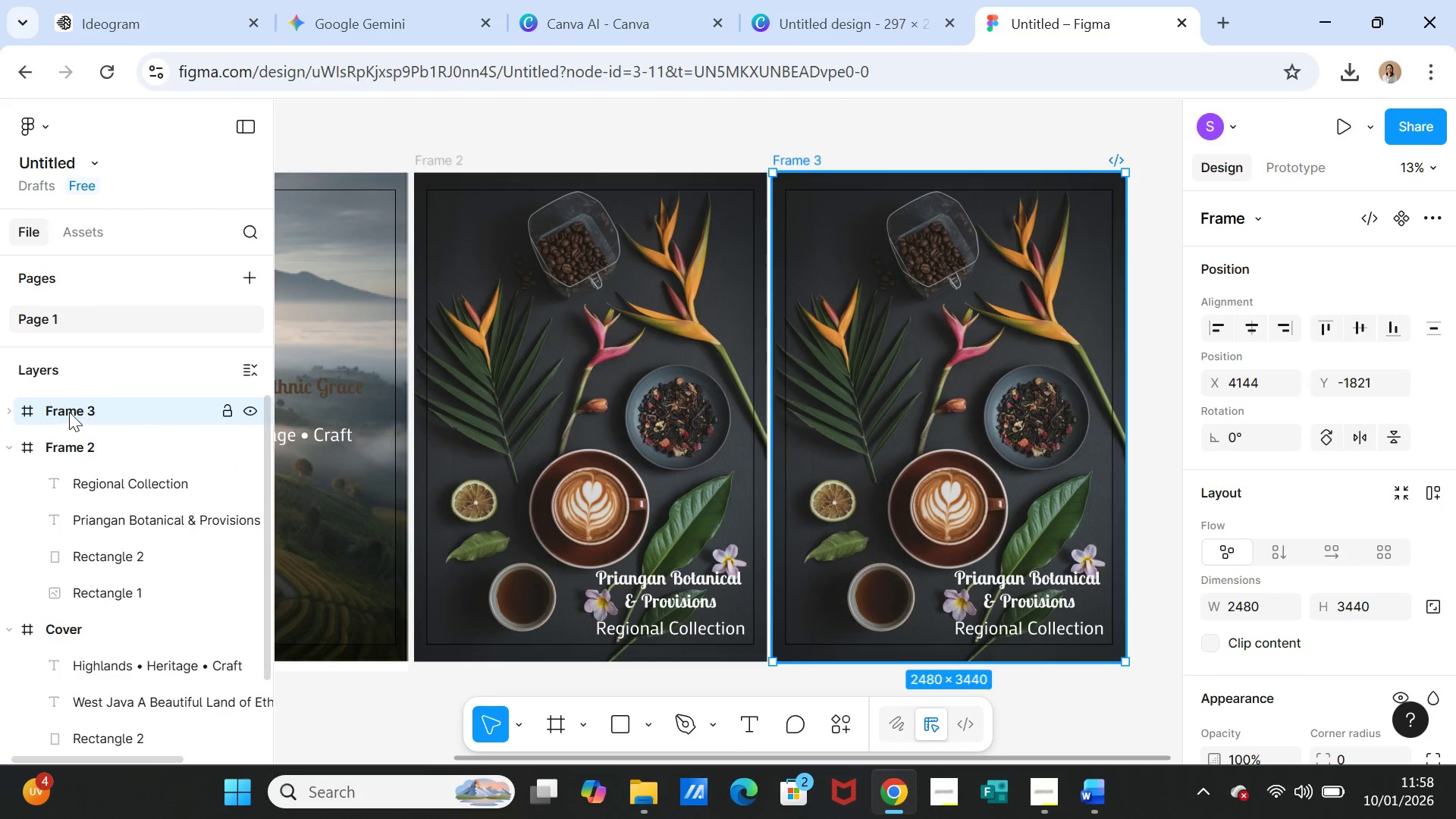 
left_click([69, 406])
 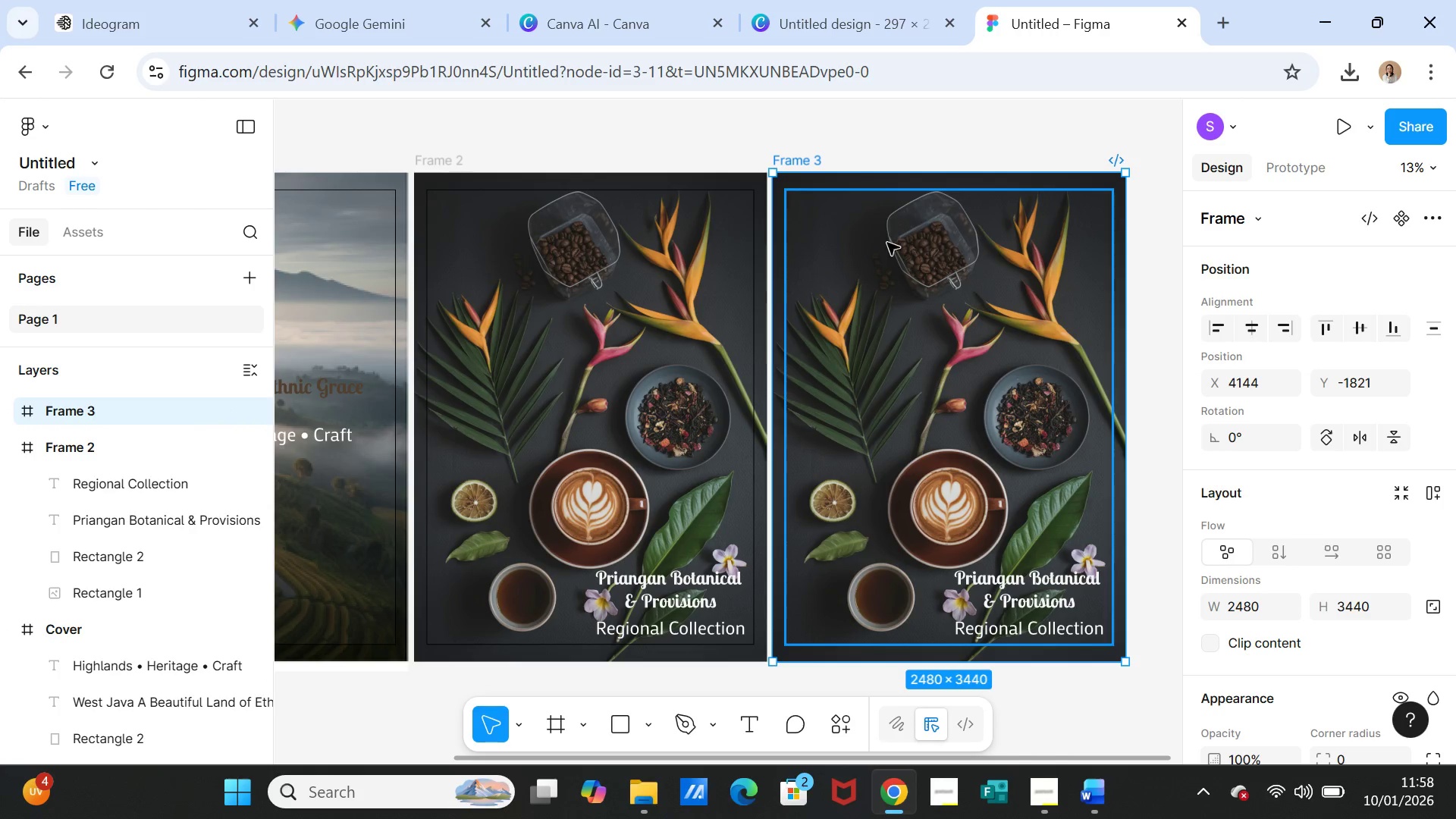 
left_click([874, 181])
 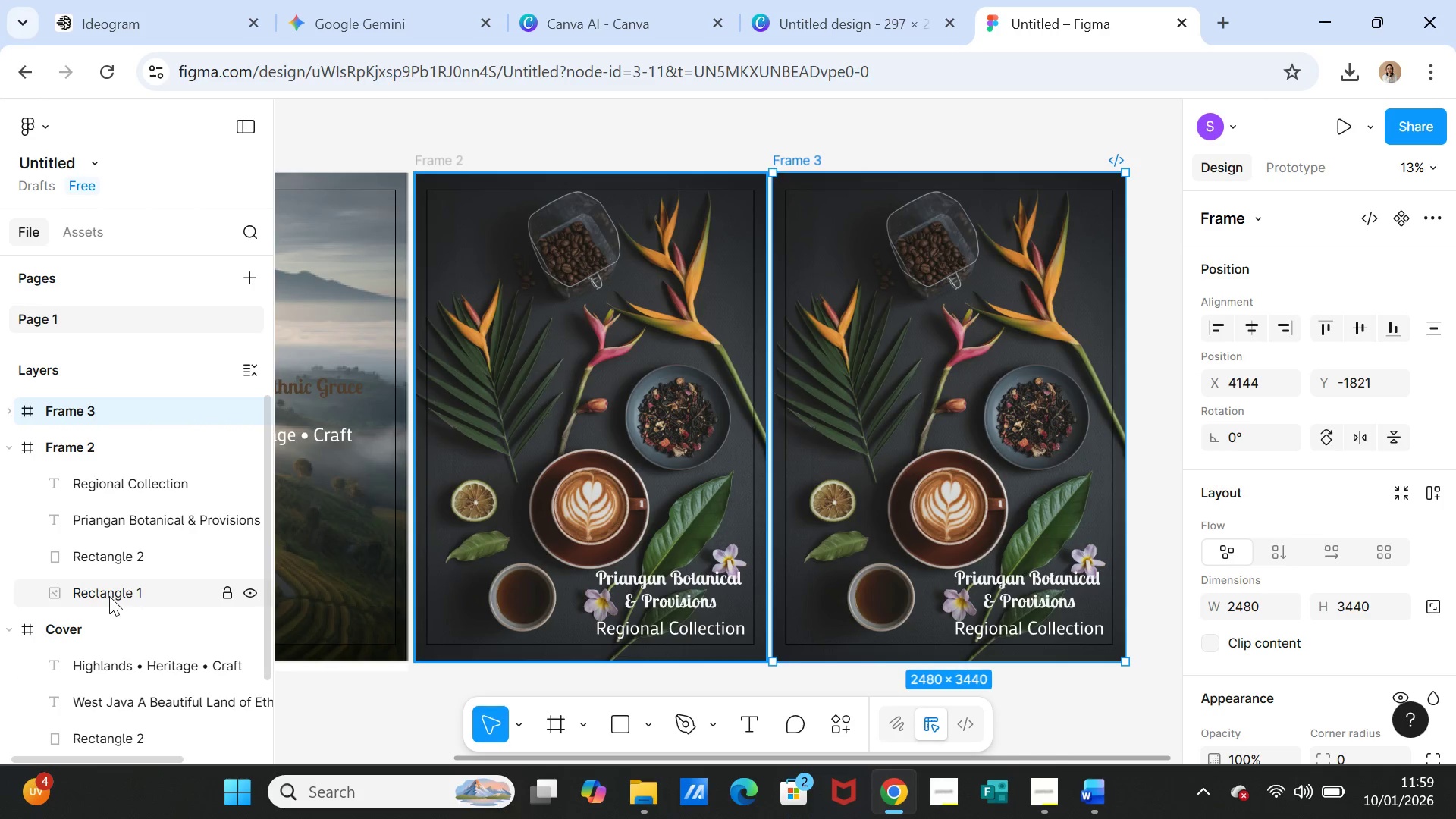 
left_click([102, 588])
 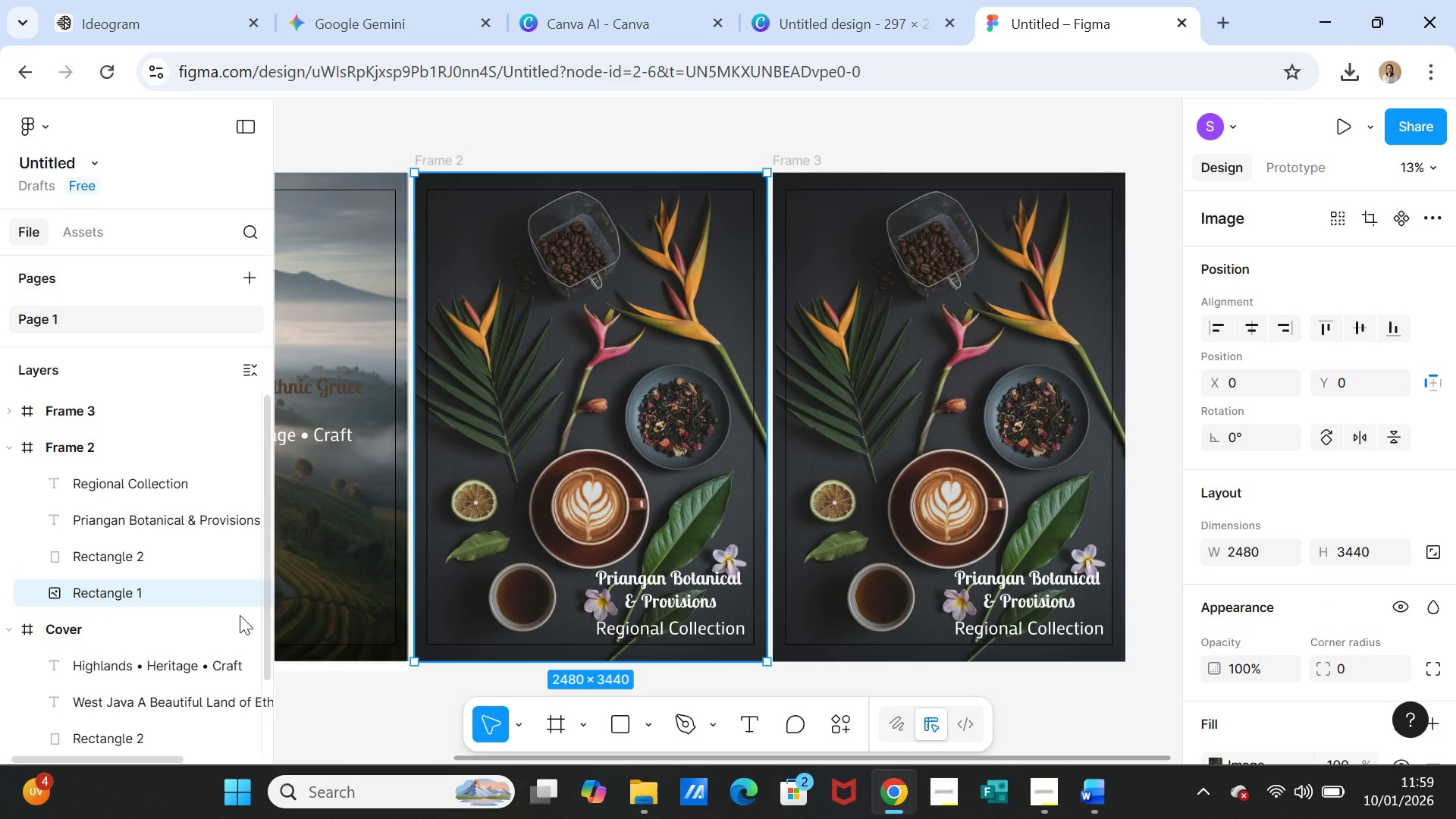 
left_click([88, 410])
 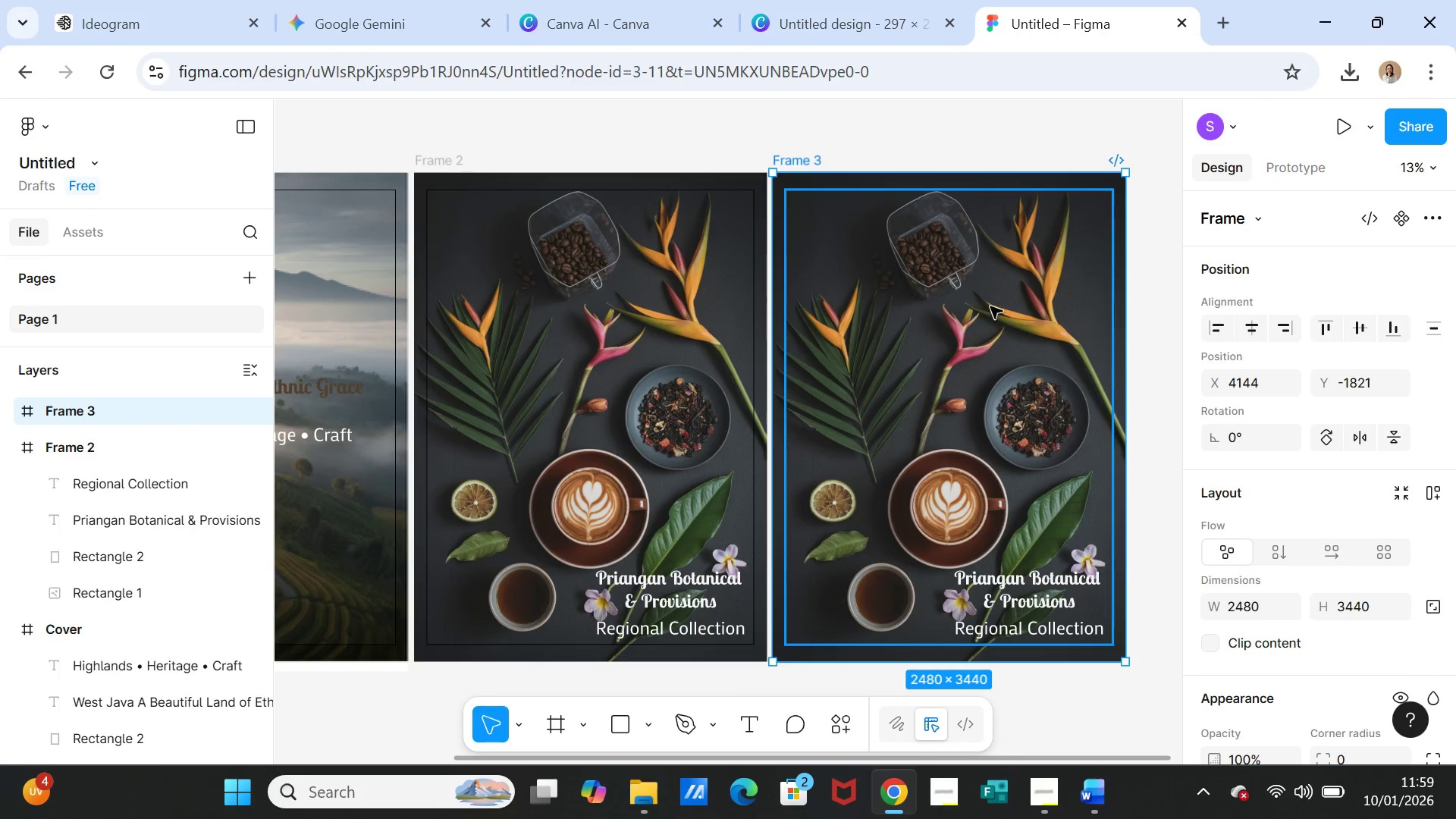 
left_click([990, 306])
 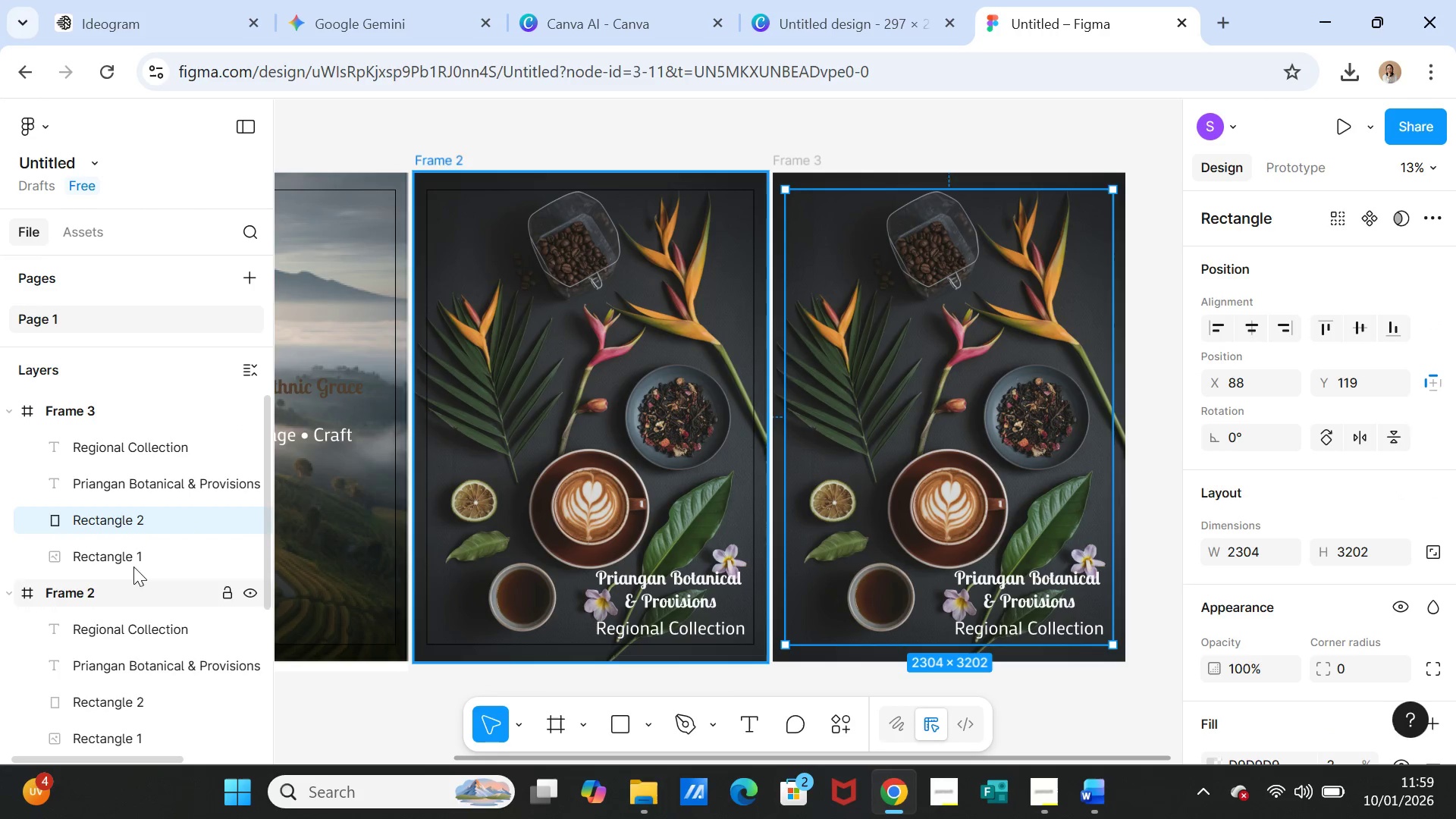 
left_click([120, 558])
 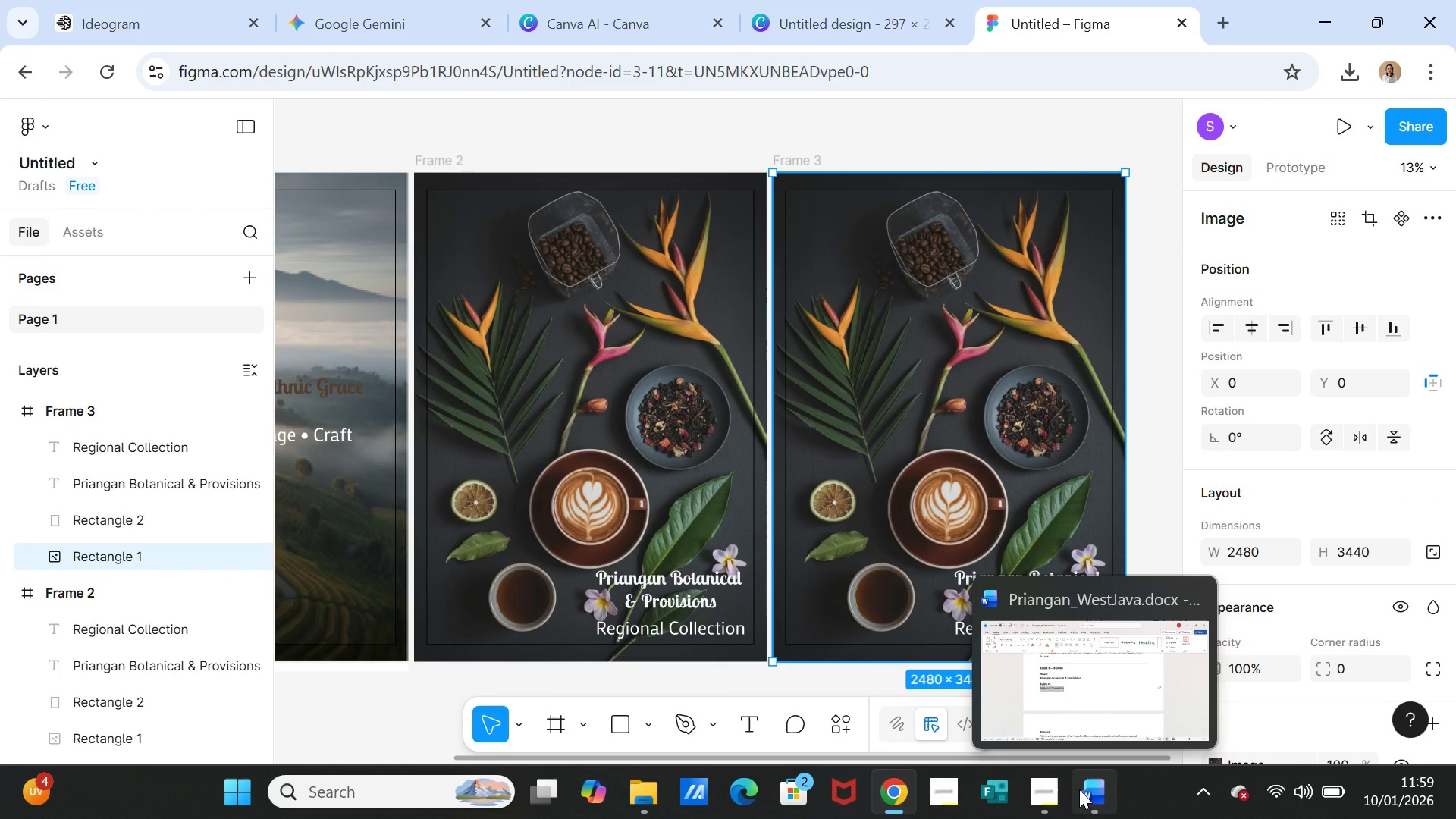 
wait(7.2)
 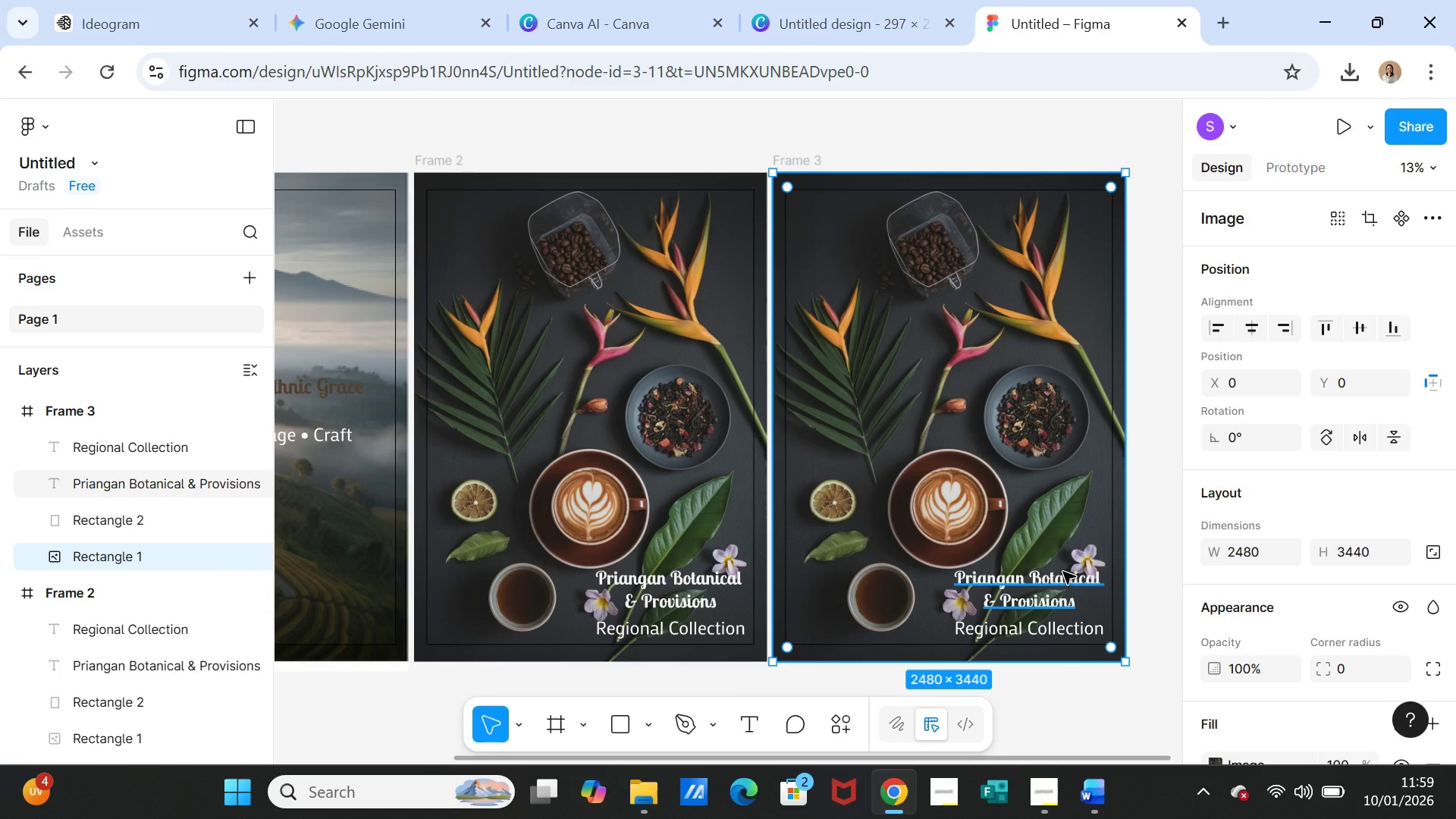 
left_click([1079, 789])
 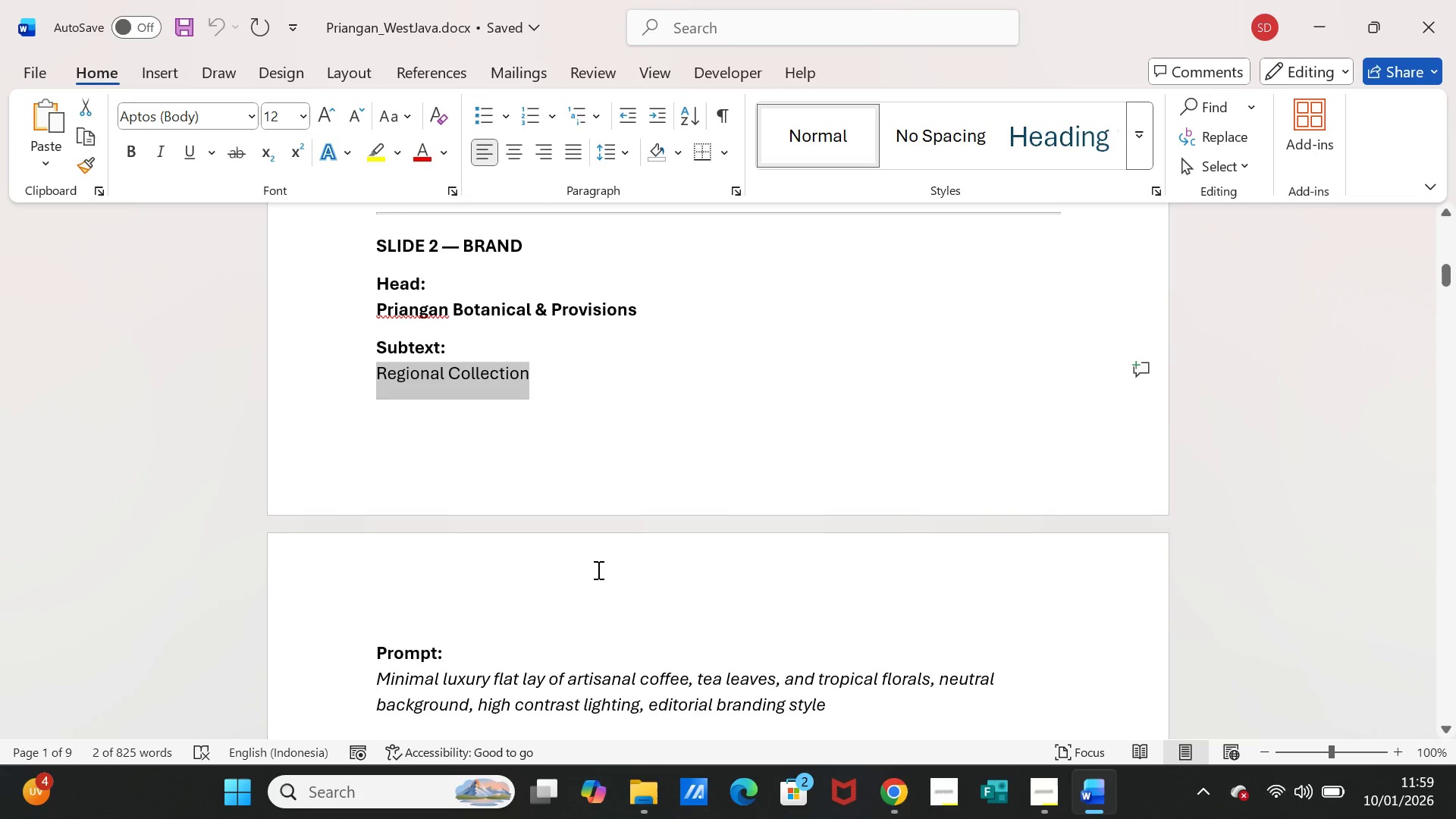 
scroll: coordinate [598, 570], scroll_direction: down, amount: 9.0
 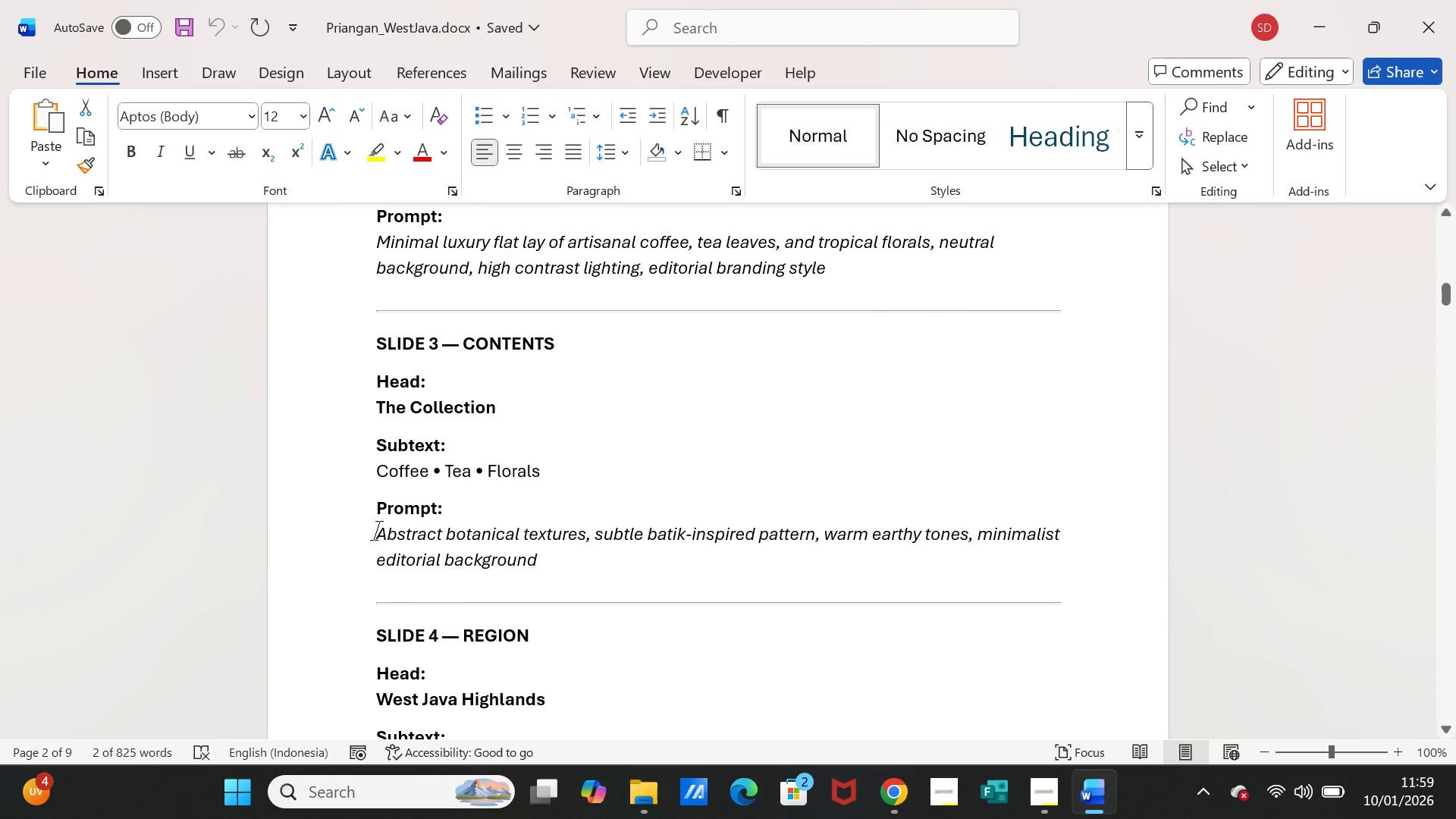 
left_click_drag(start_coordinate=[376, 531], to_coordinate=[526, 552])
 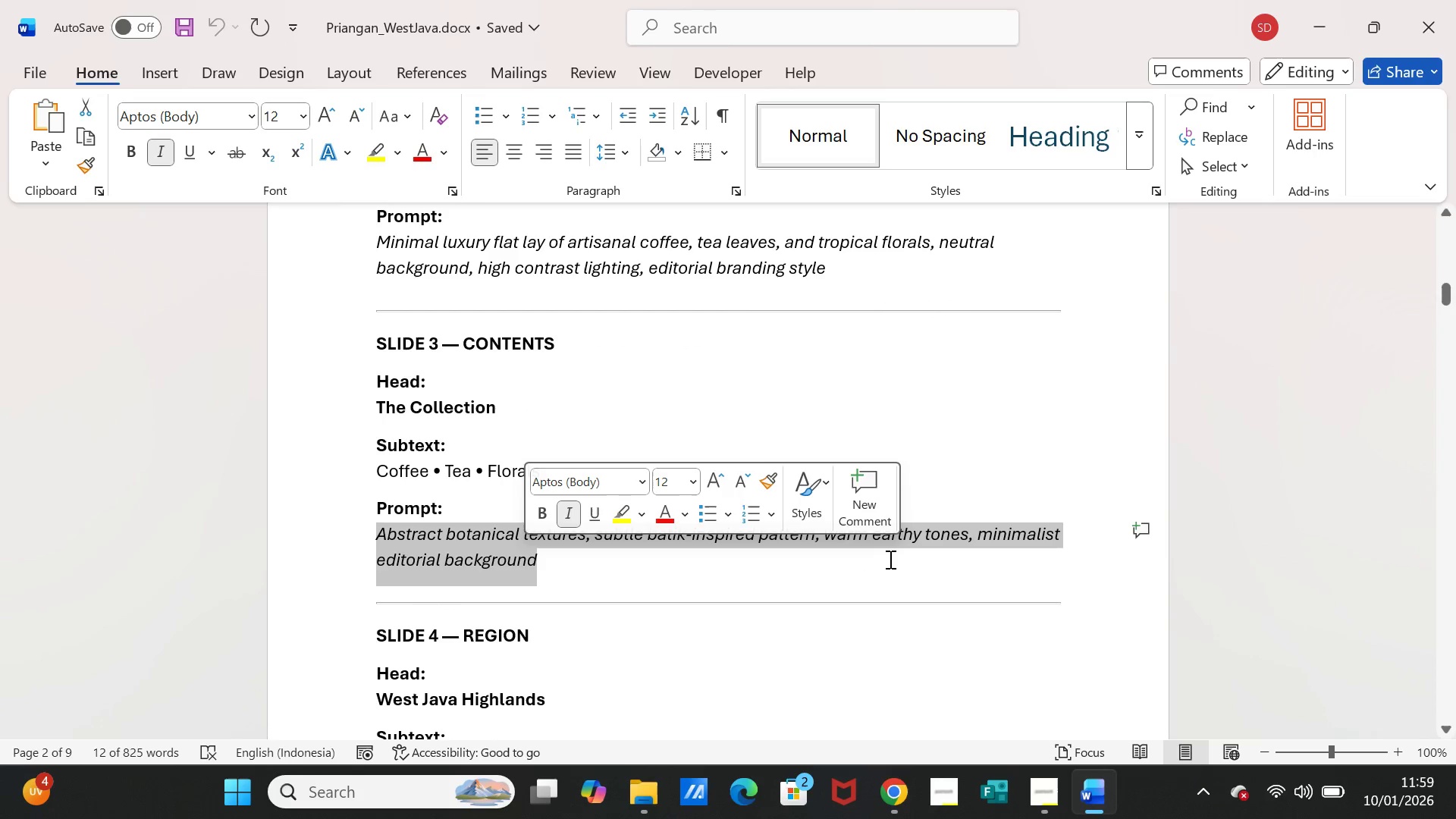 
key(Control+C)
 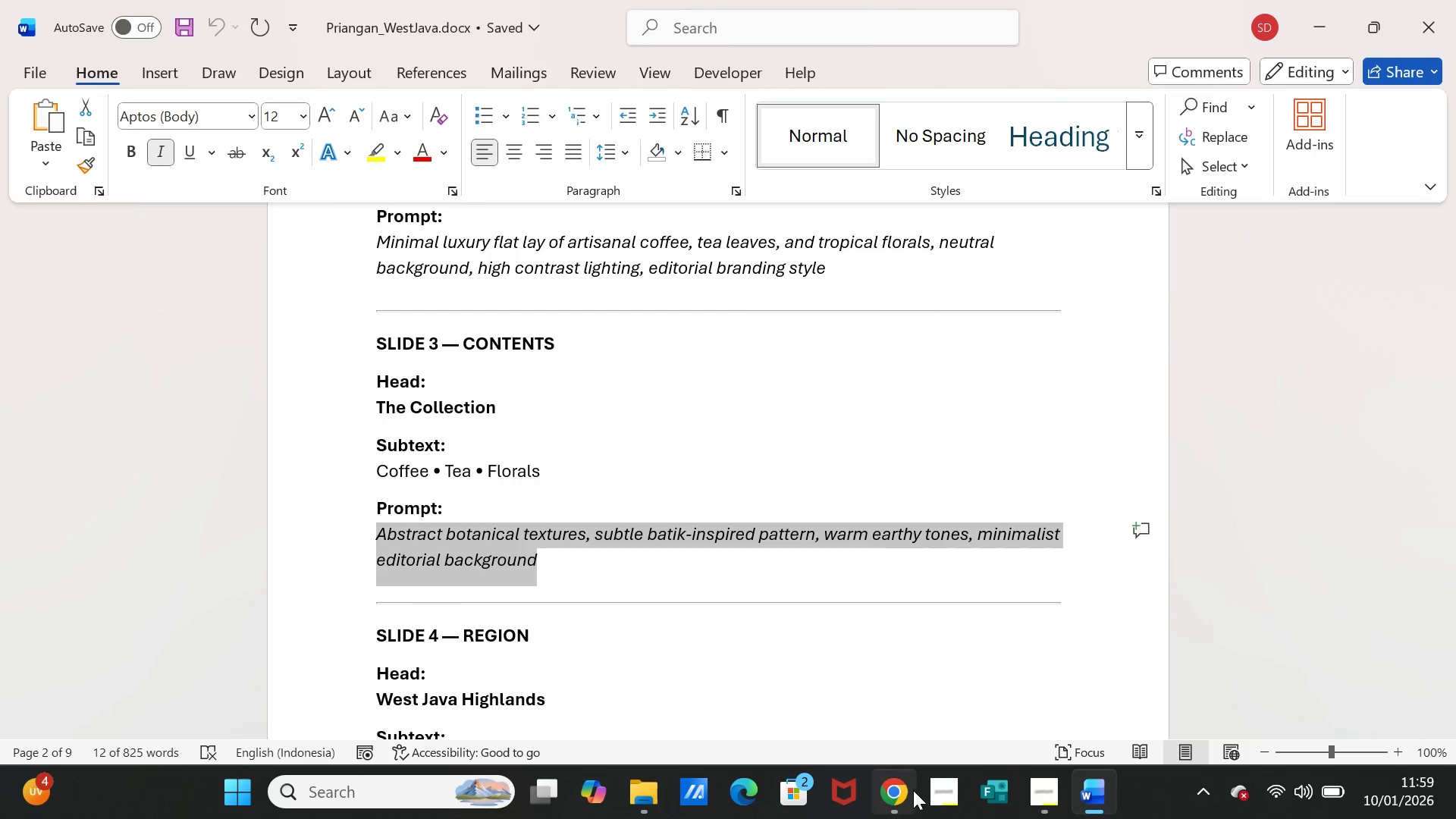 
left_click([903, 790])
 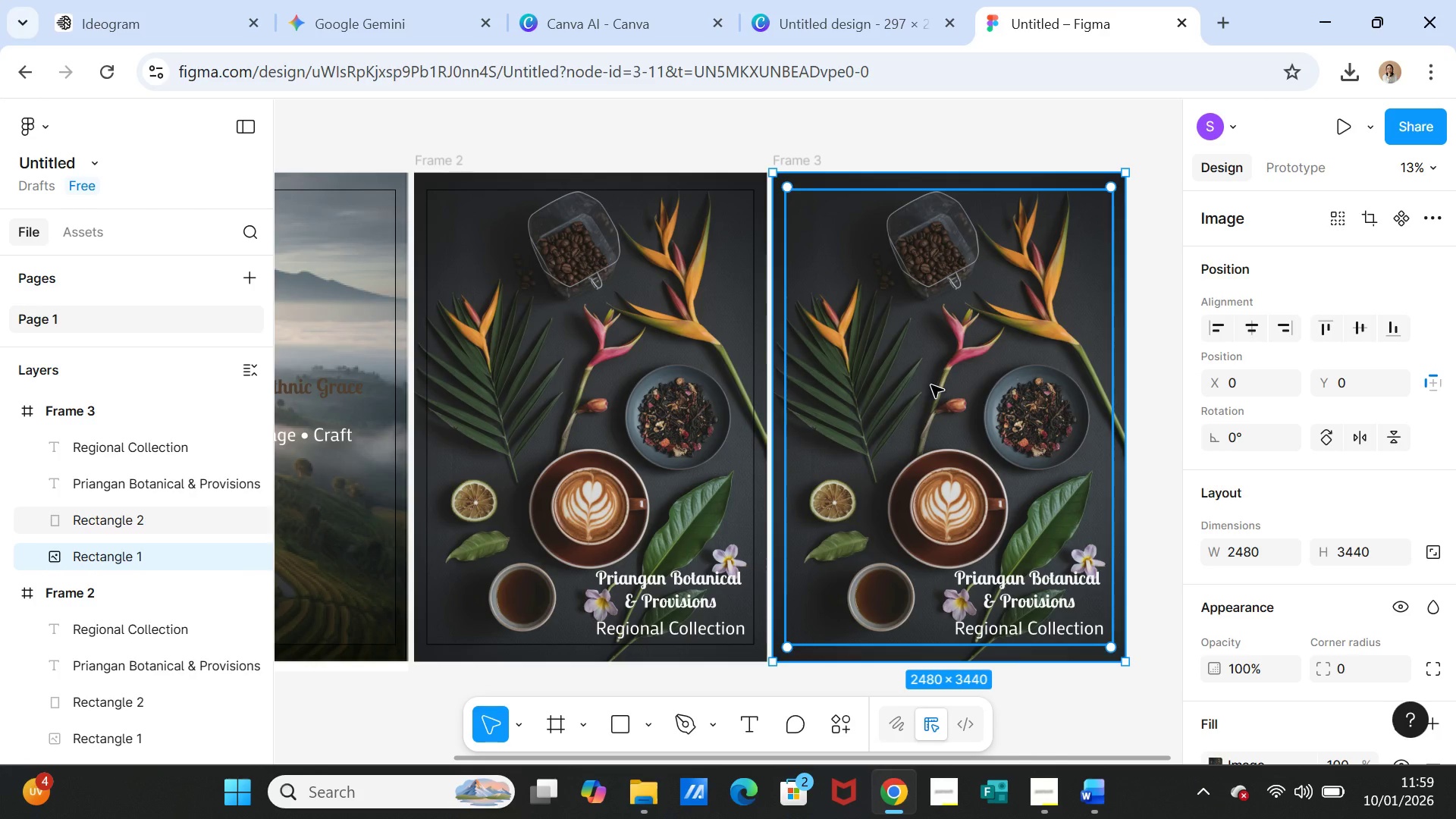 
wait(13.99)
 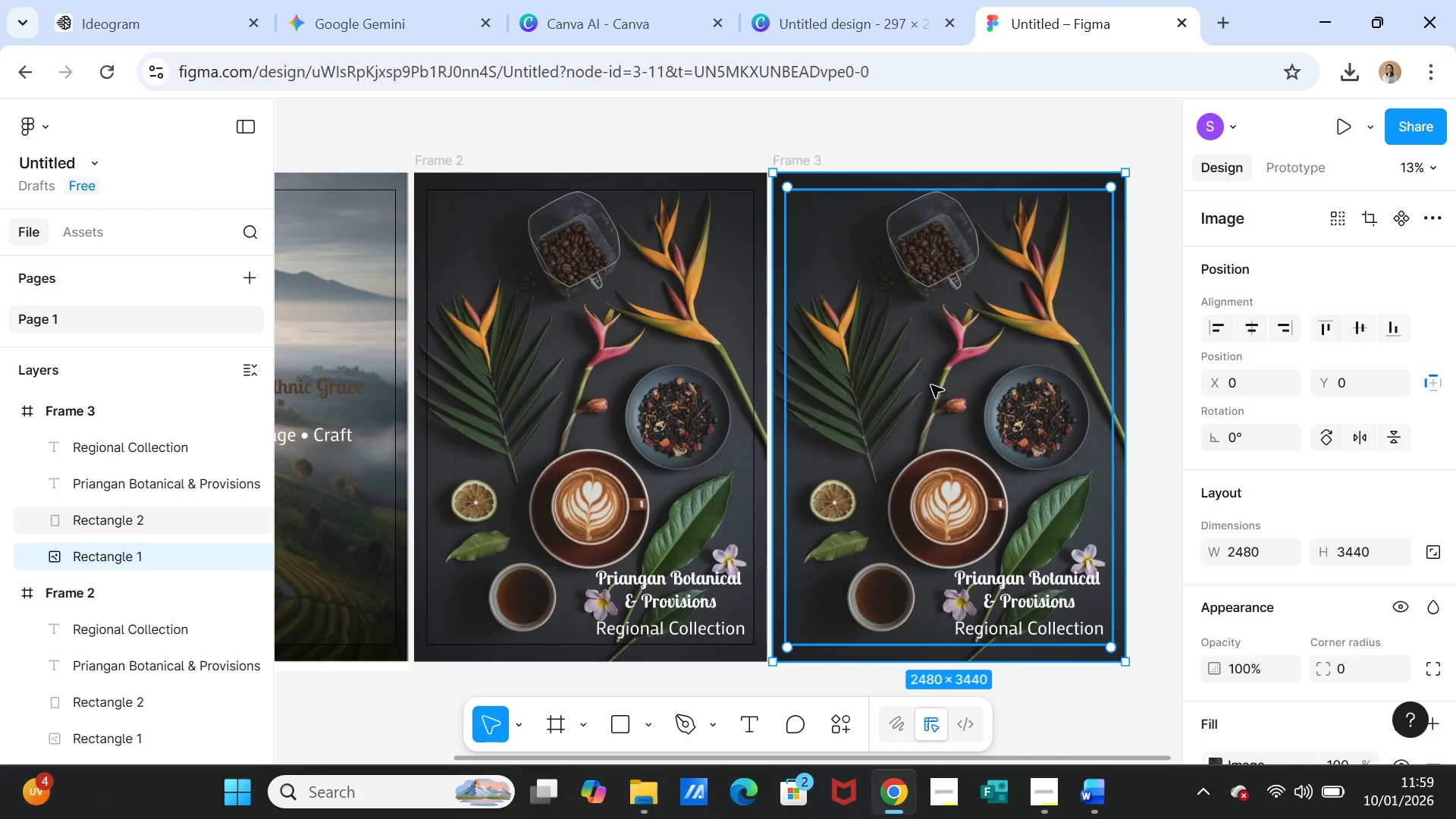 
mouse_move([822, 22])
 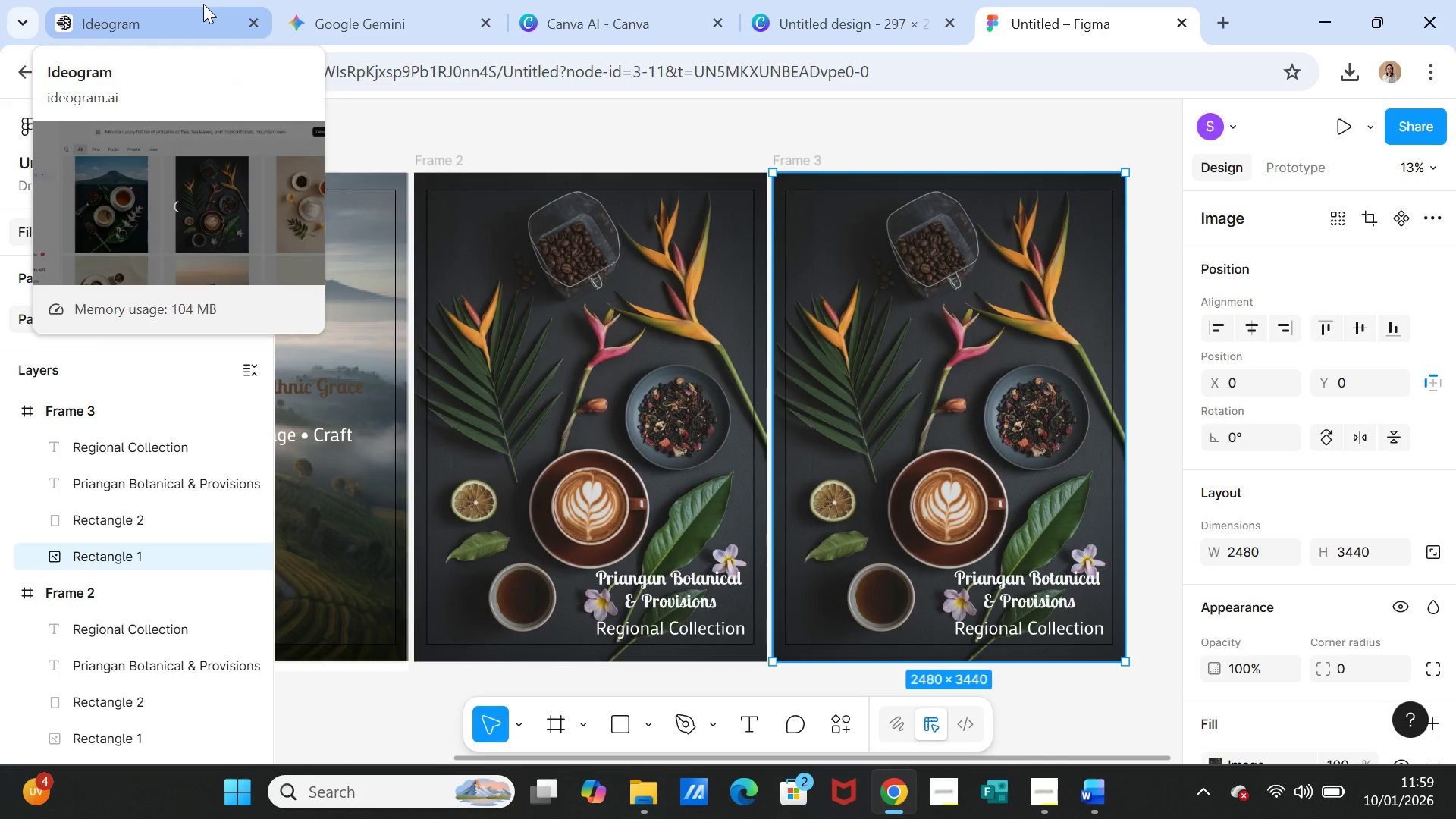 
left_click([203, 4])
 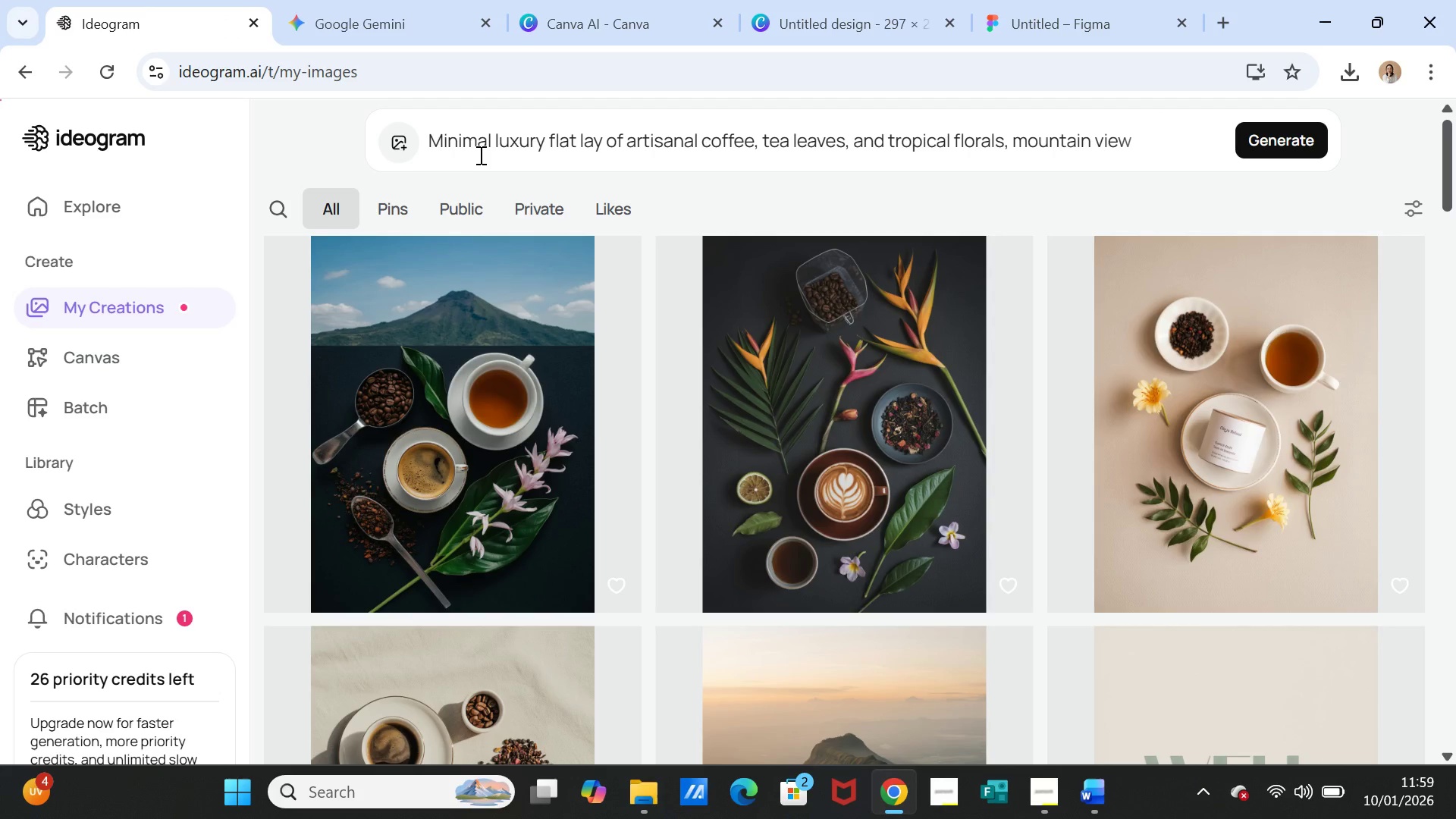 
left_click([479, 155])
 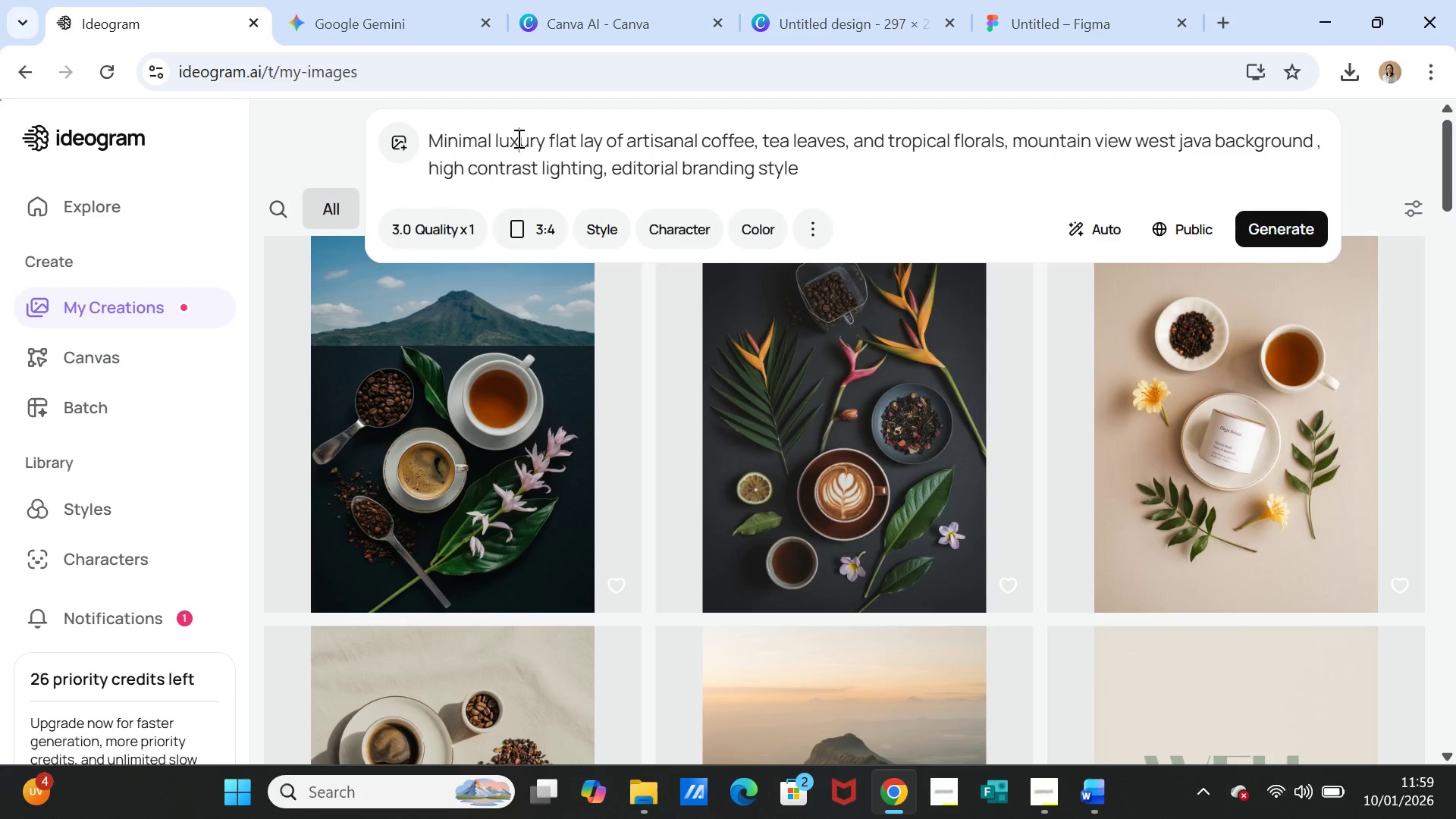 
double_click([517, 138])
 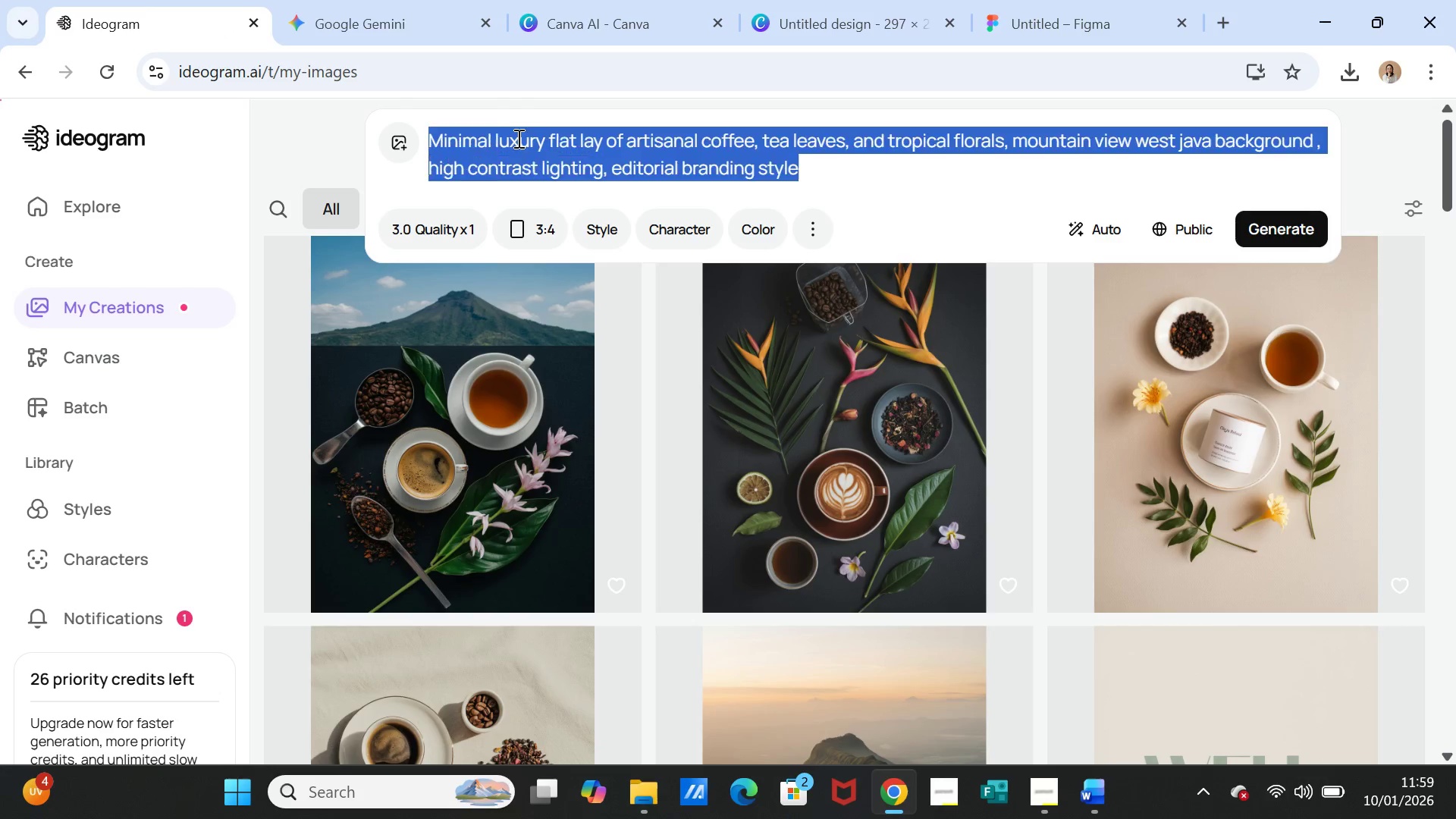 
triple_click([517, 138])
 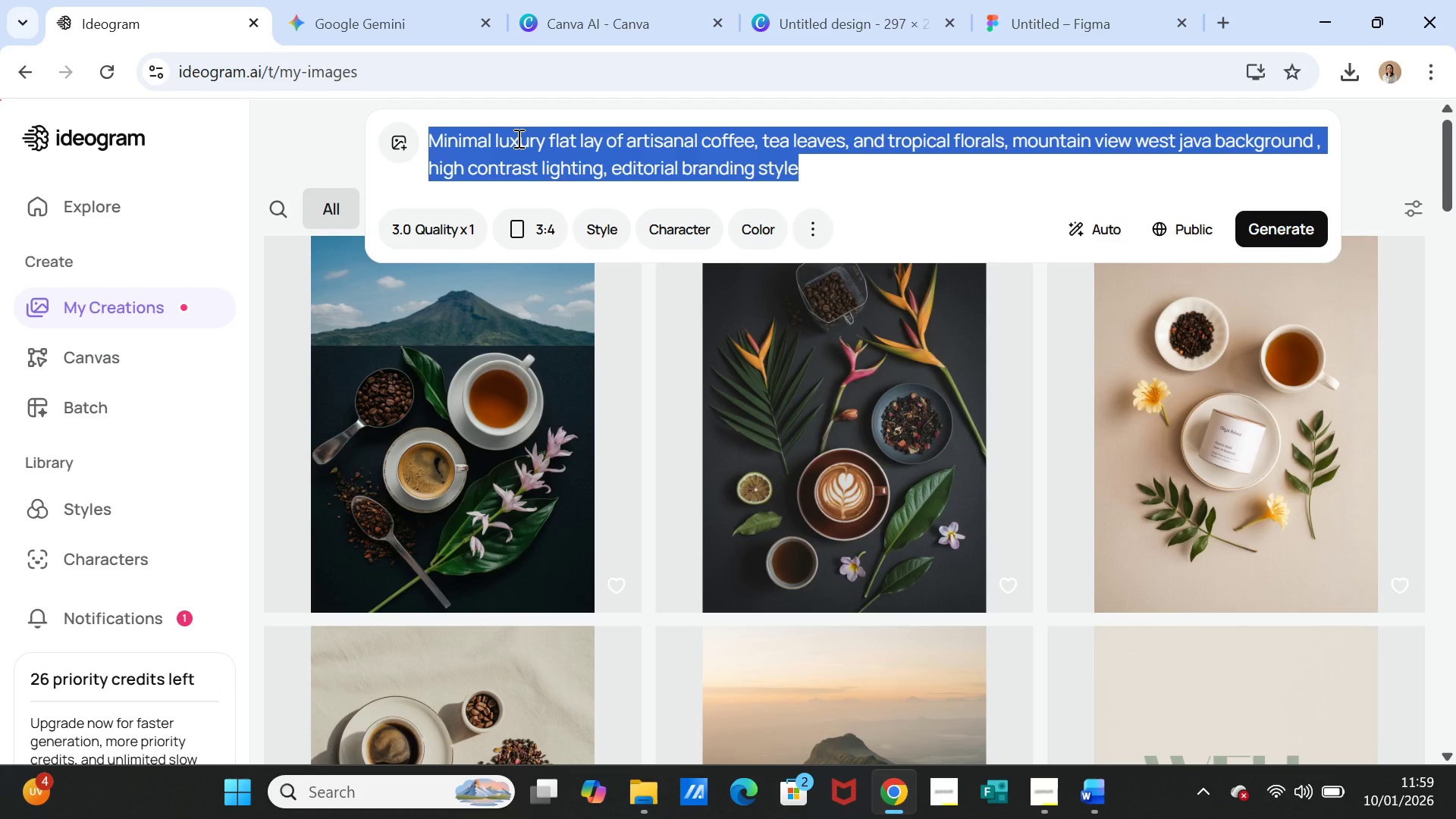 
key(Control+V)
 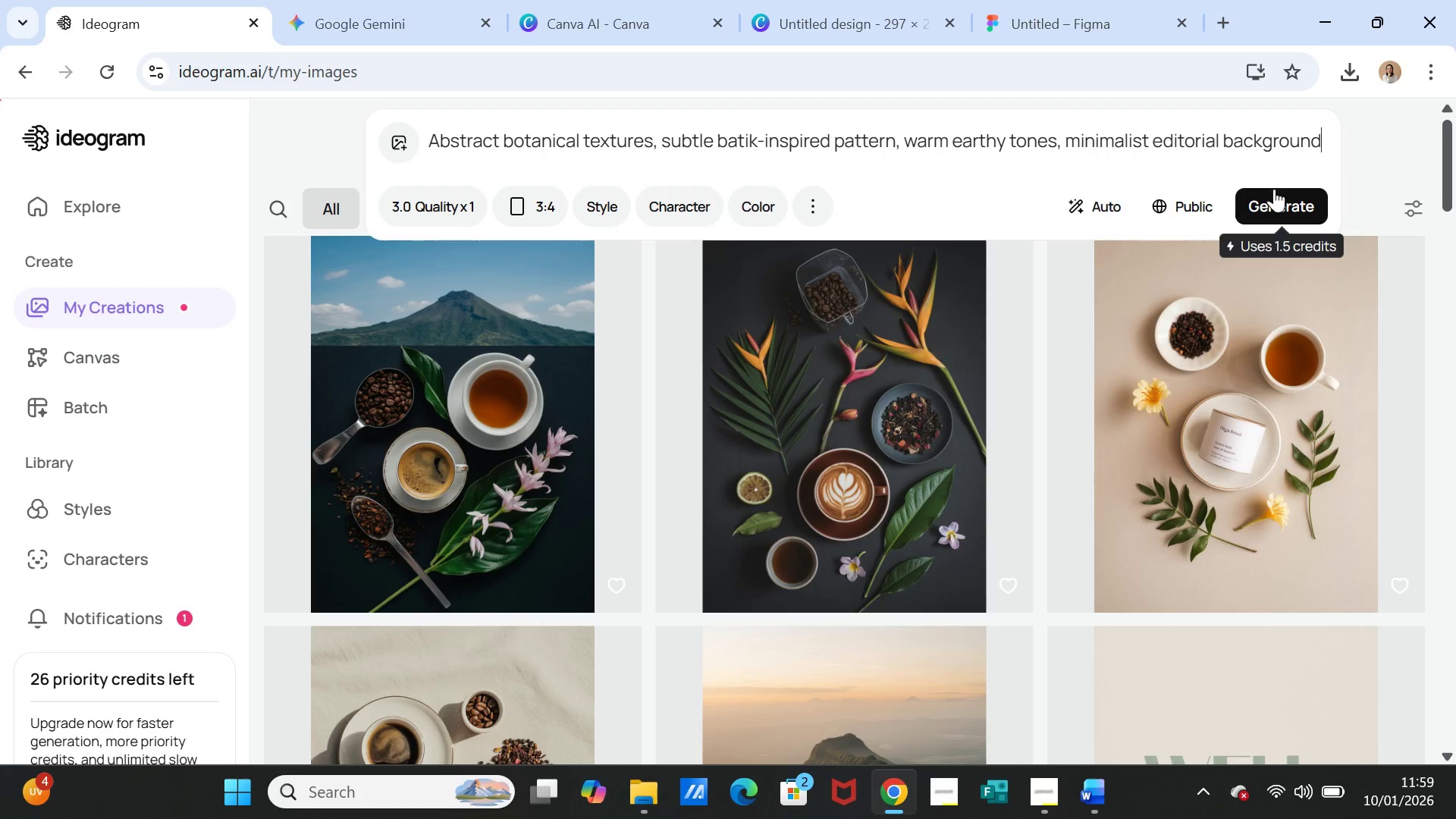 
left_click([1278, 203])
 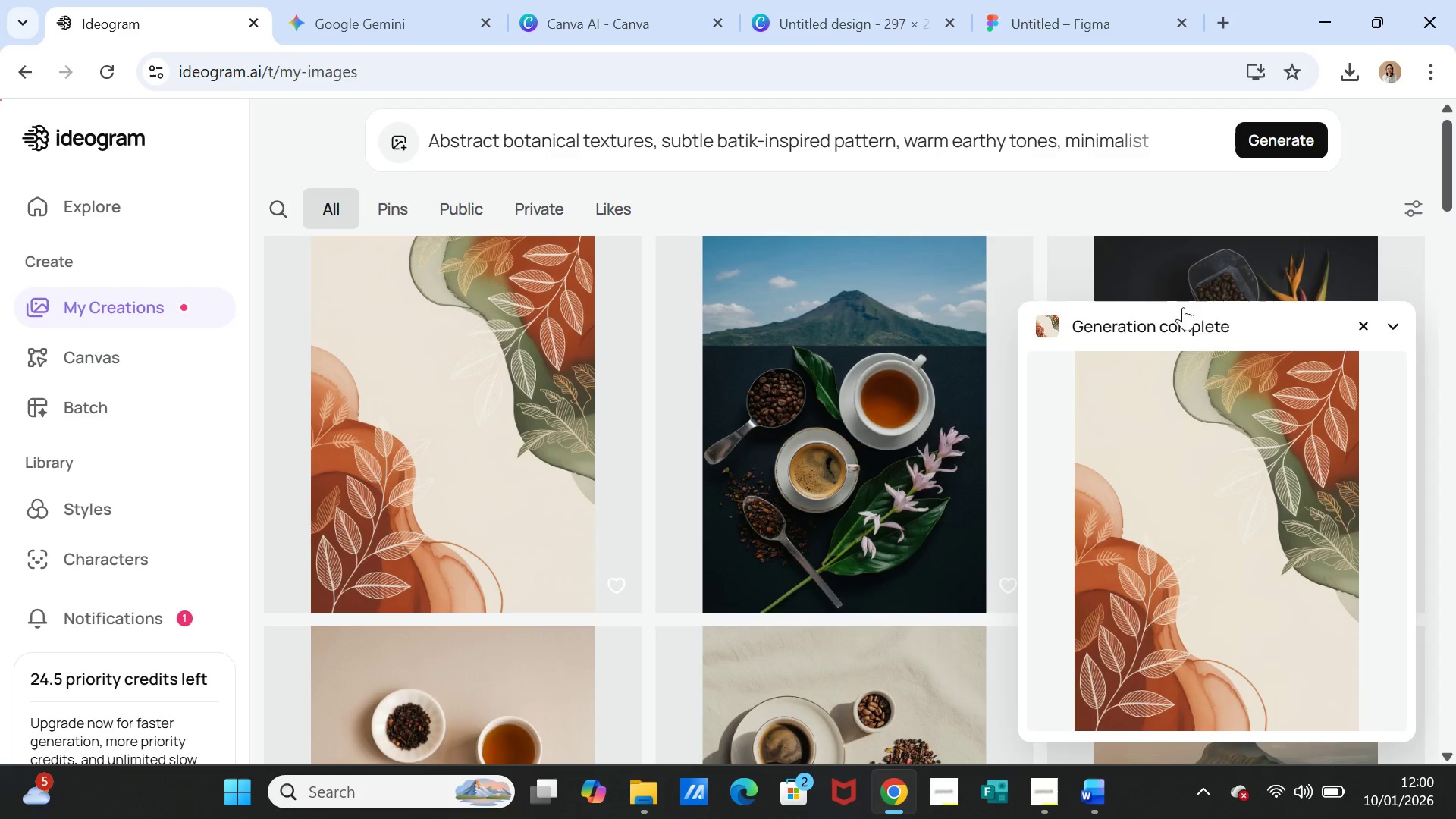 
wait(35.42)
 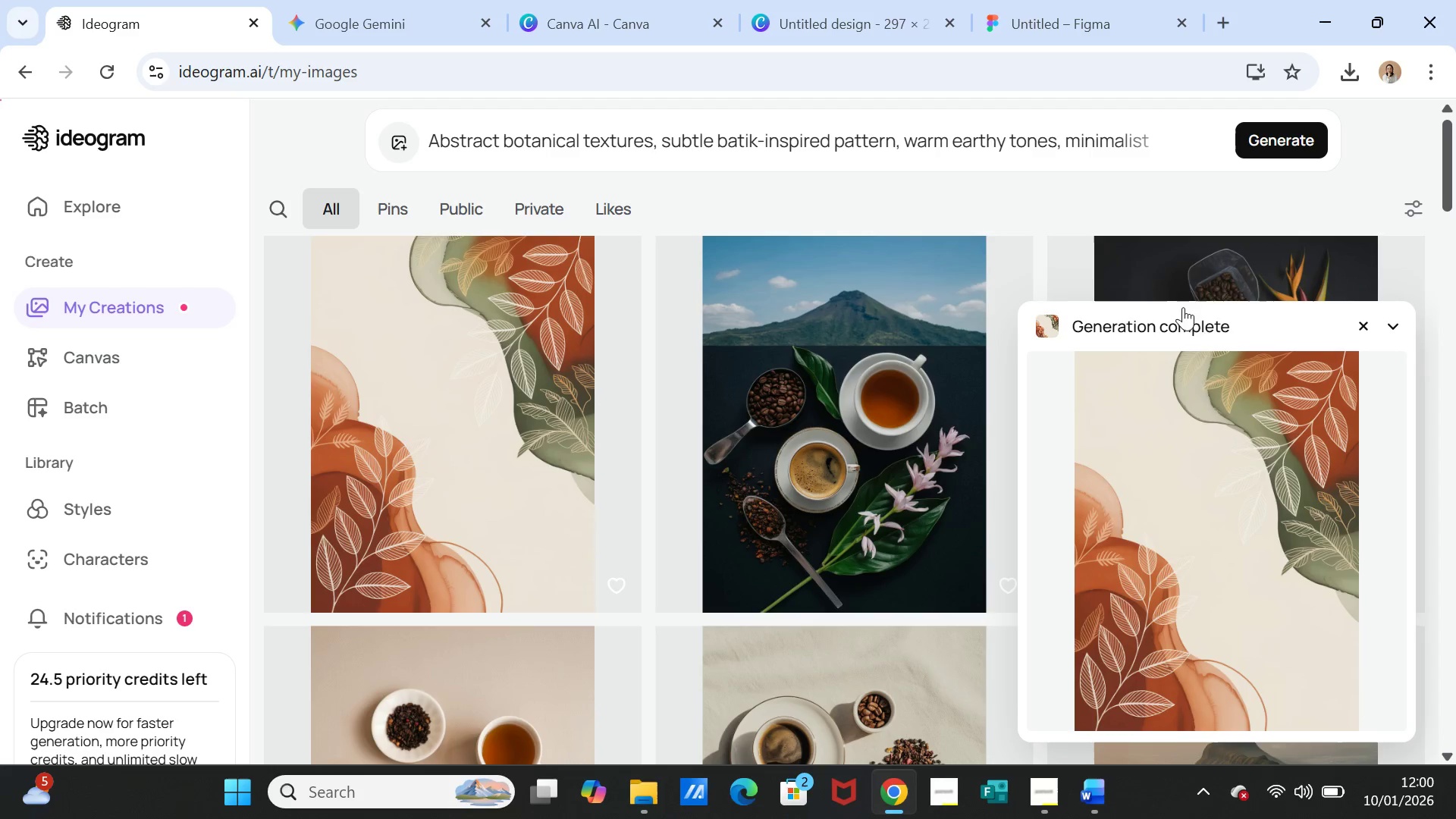 
left_click([594, 29])
 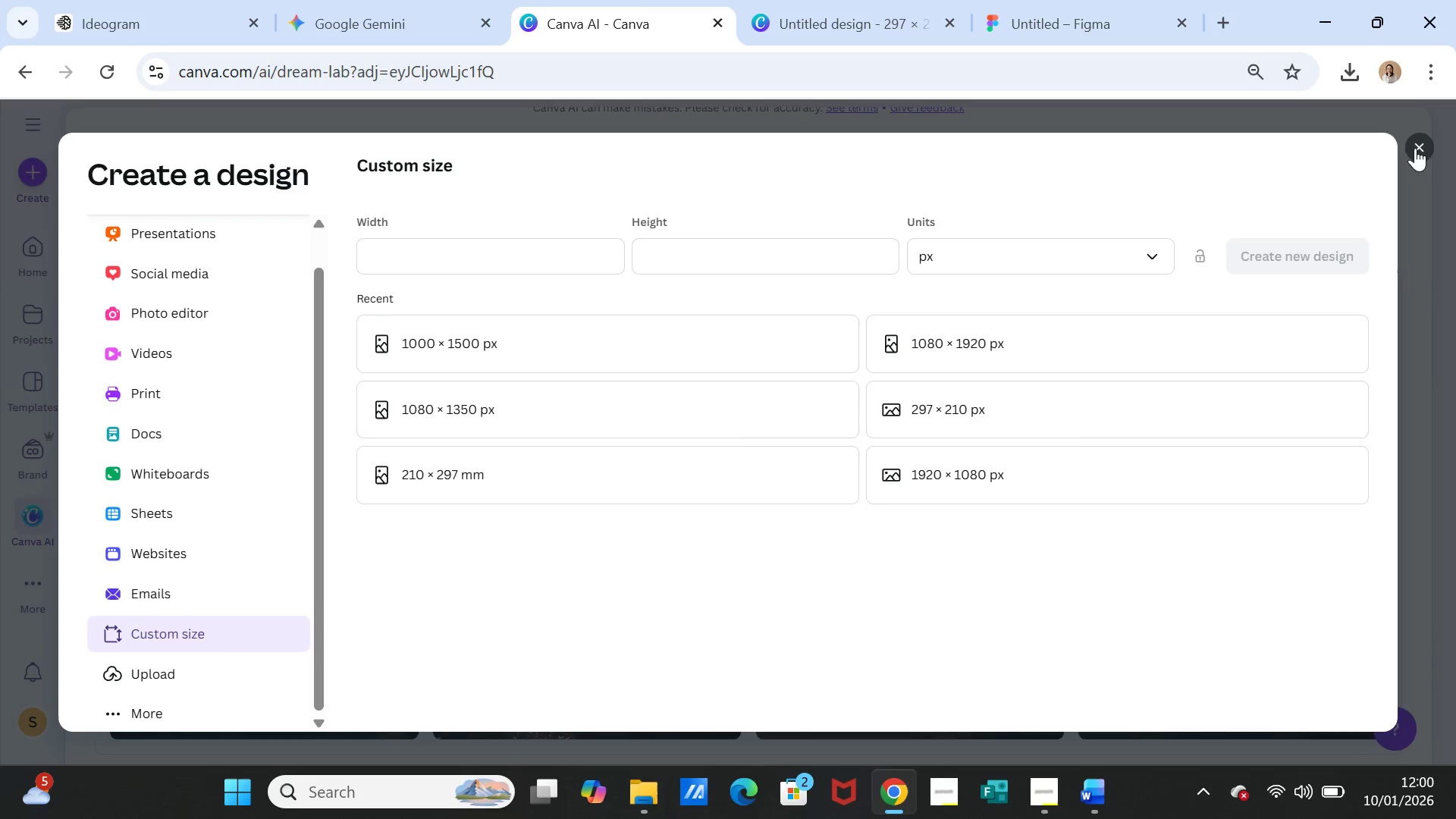 
left_click([1426, 151])
 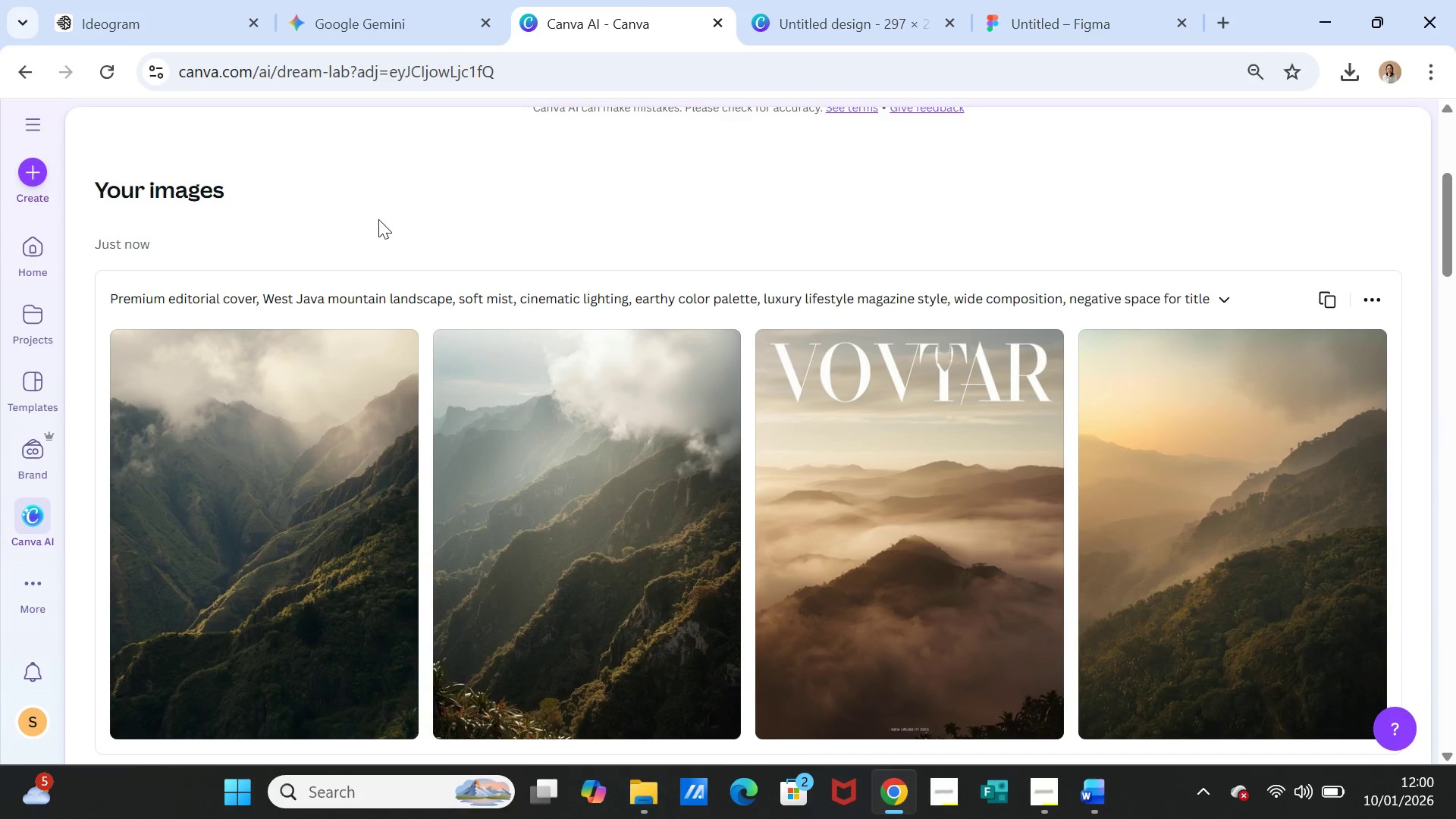 
scroll: coordinate [602, 361], scroll_direction: up, amount: 5.0
 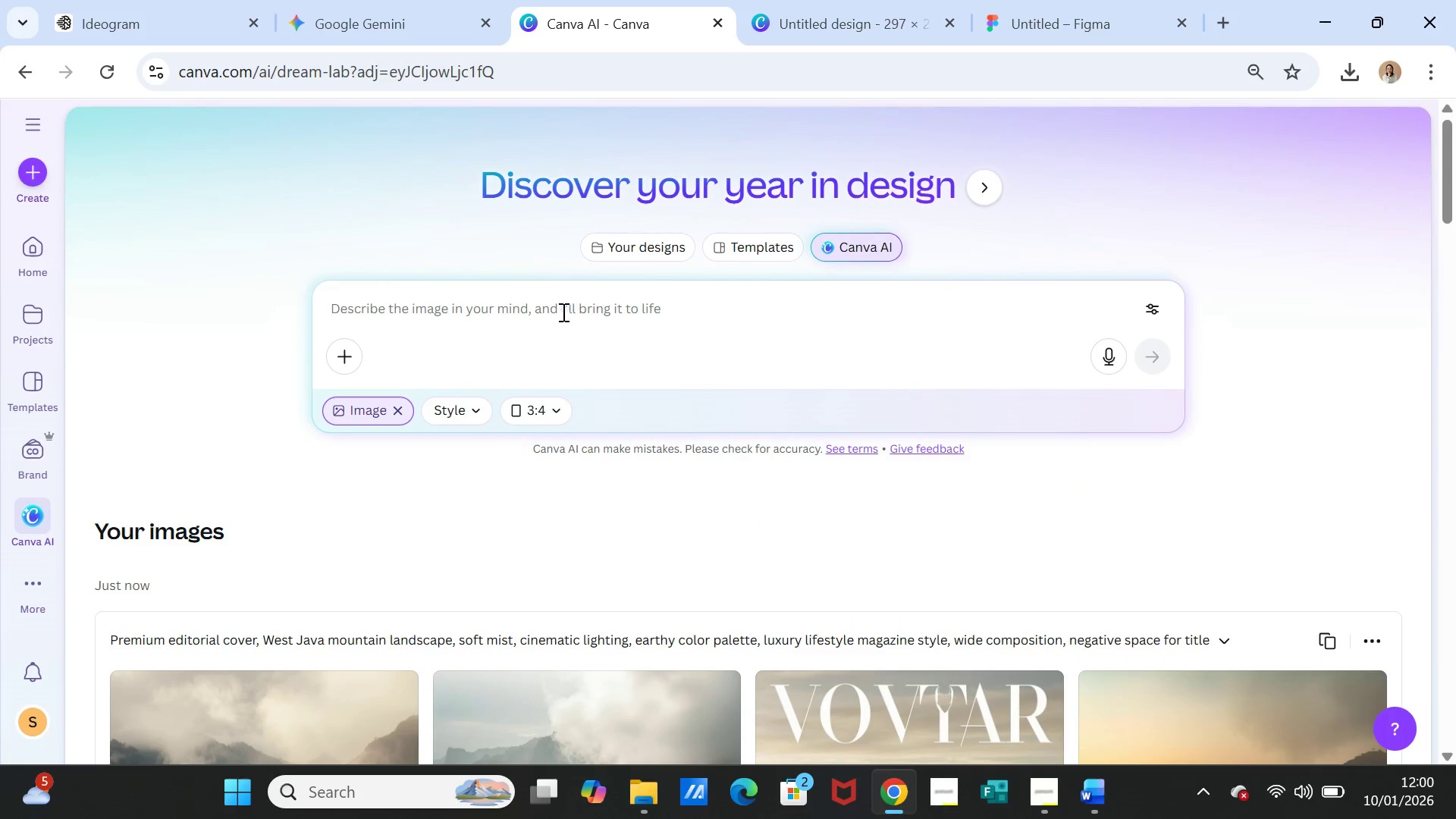 
left_click([562, 316])
 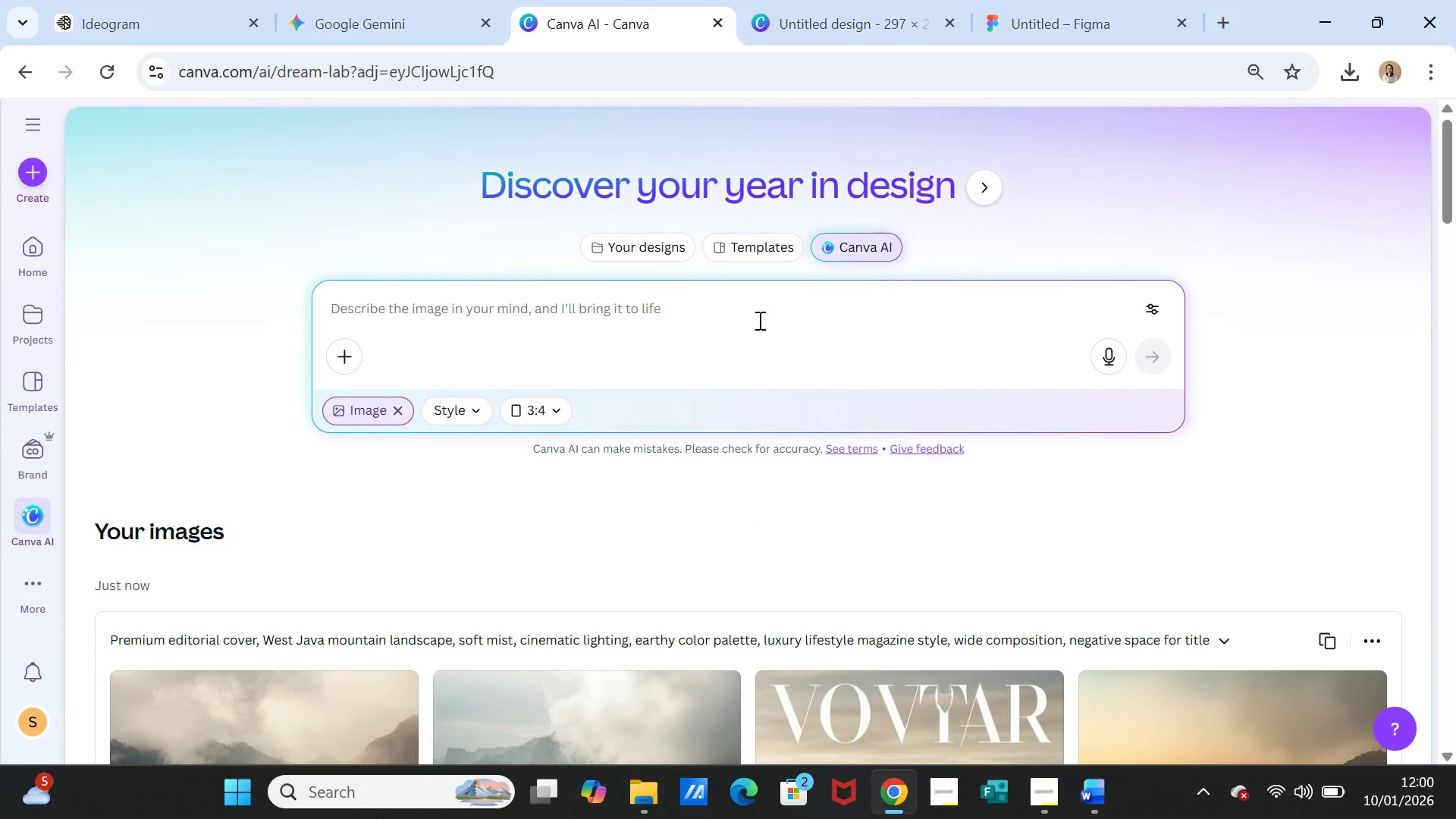 
key(Control+V)
 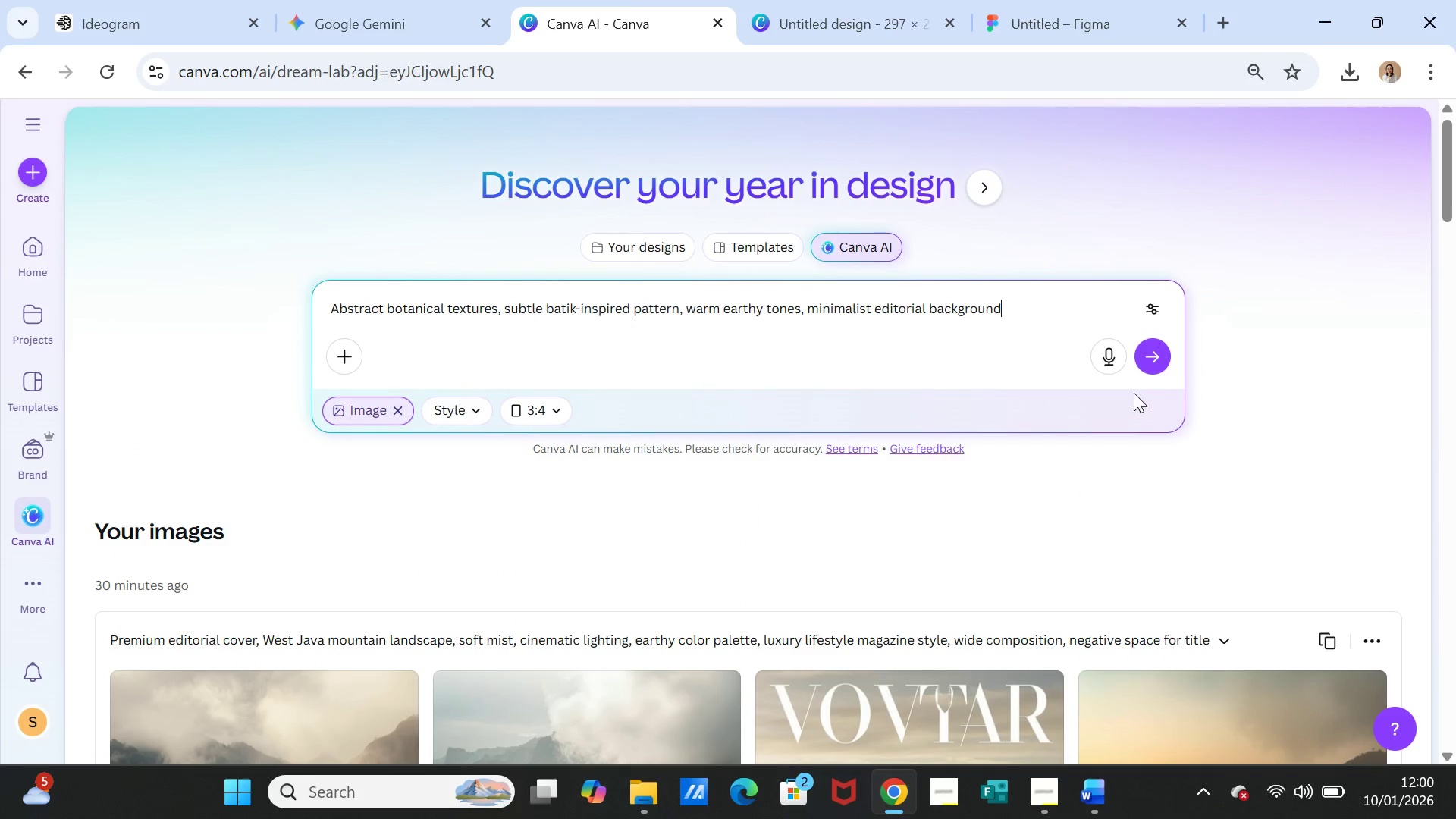 
left_click([1149, 360])
 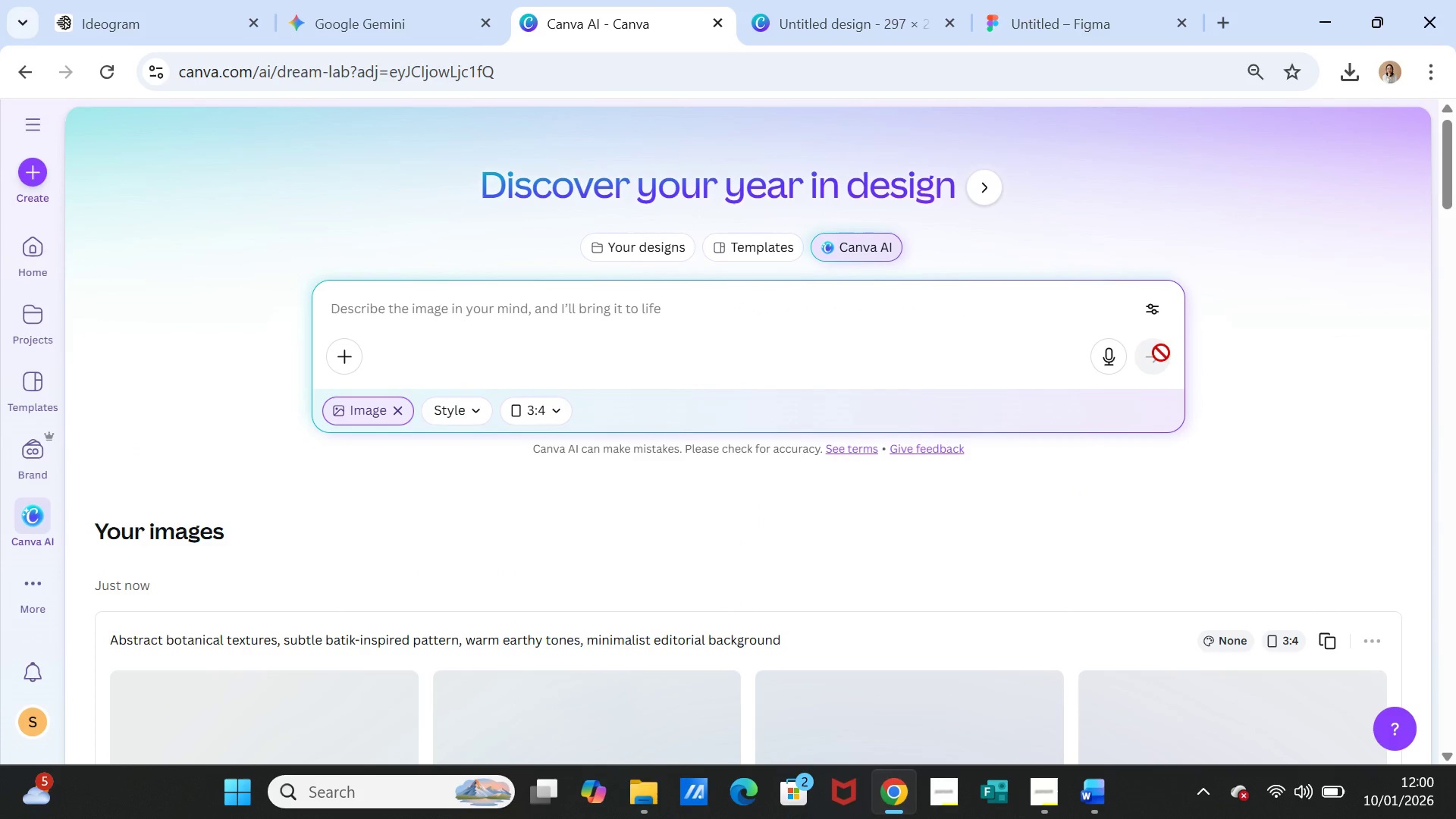 
scroll: coordinate [1159, 447], scroll_direction: down, amount: 3.0
 